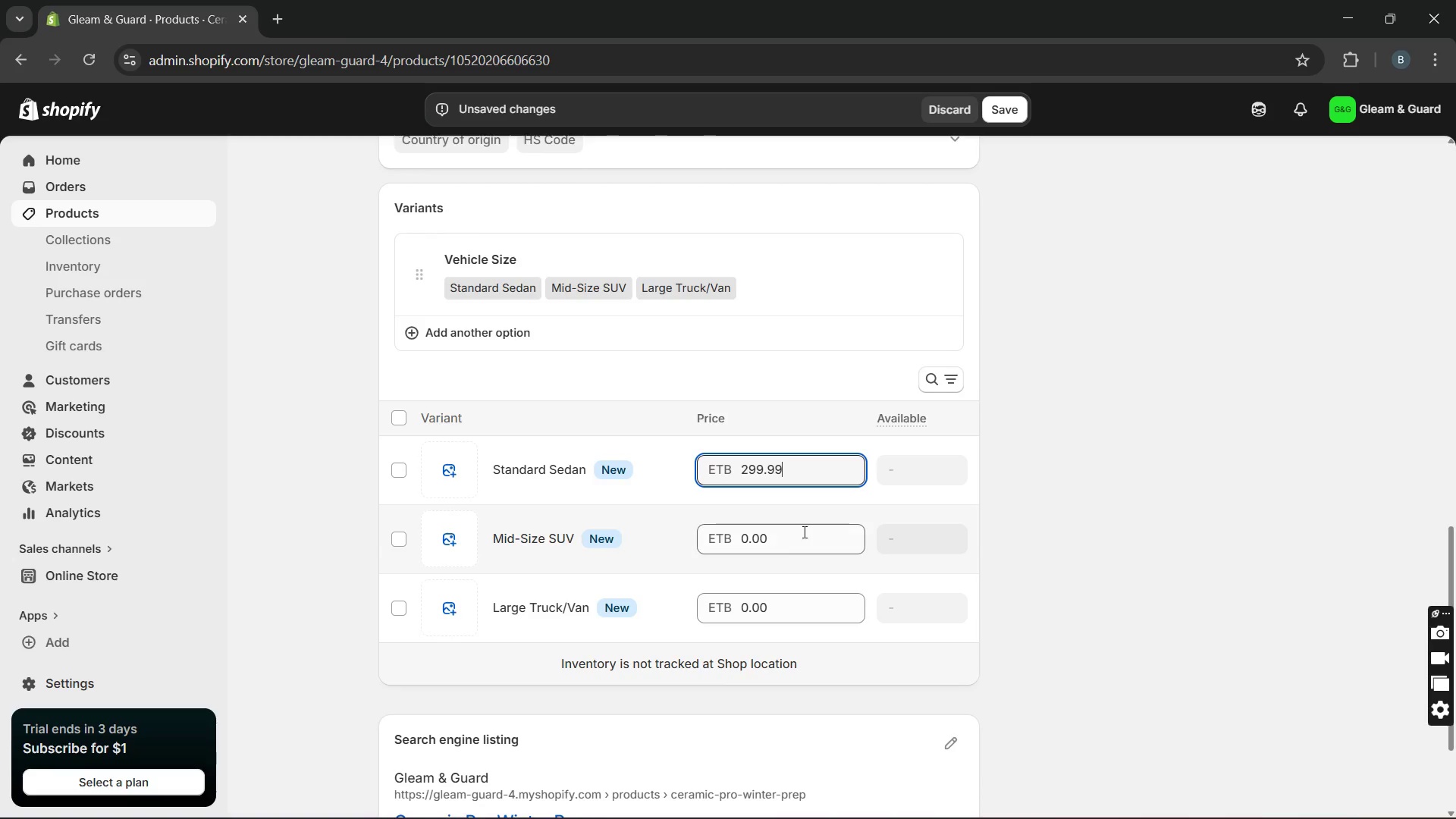 
left_click([799, 541])
 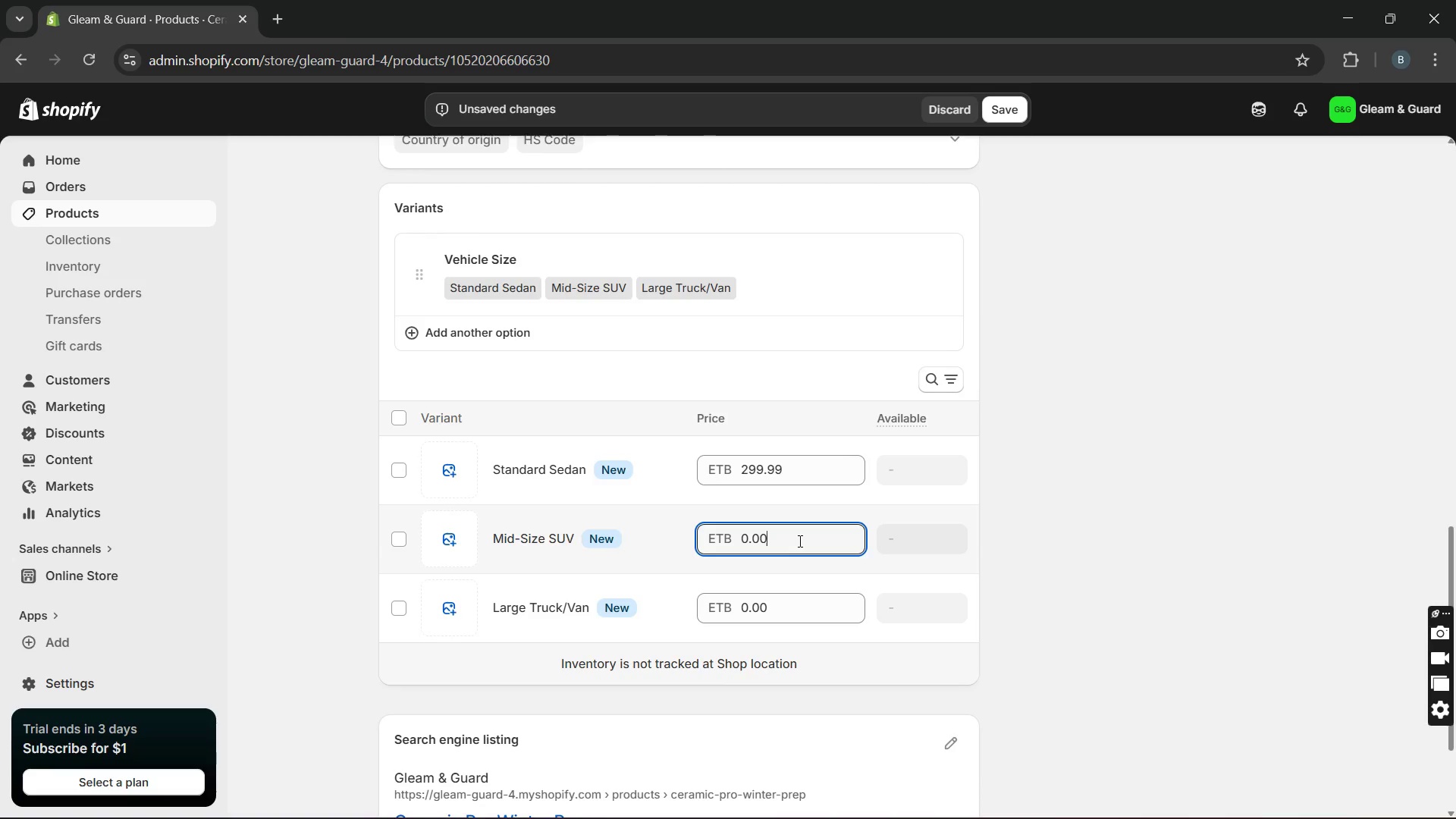 
type(3)
key(Backspace)
key(Backspace)
key(Backspace)
key(Backspace)
key(Backspace)
key(Backspace)
type(349.99)
 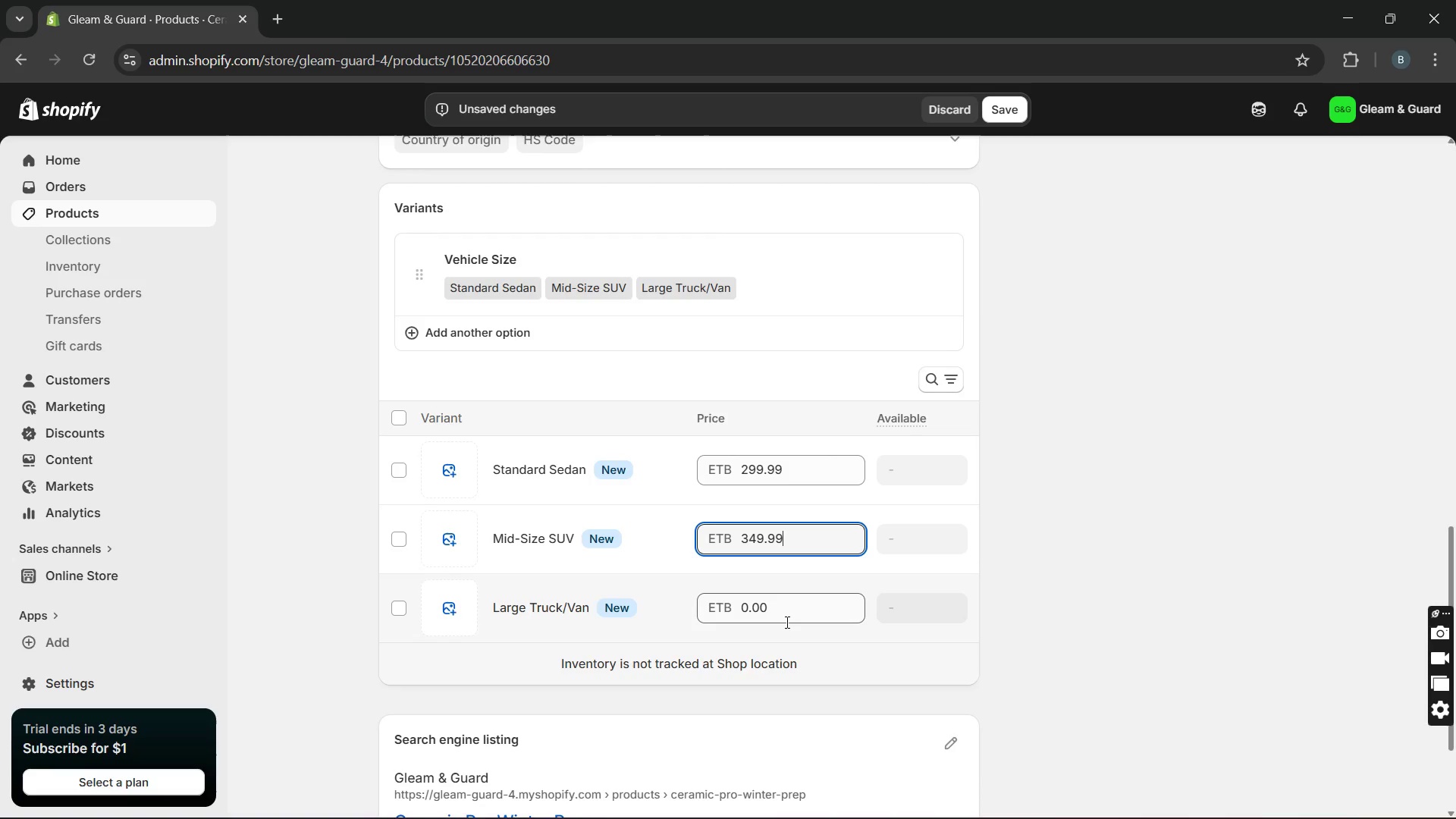 
double_click([786, 622])
 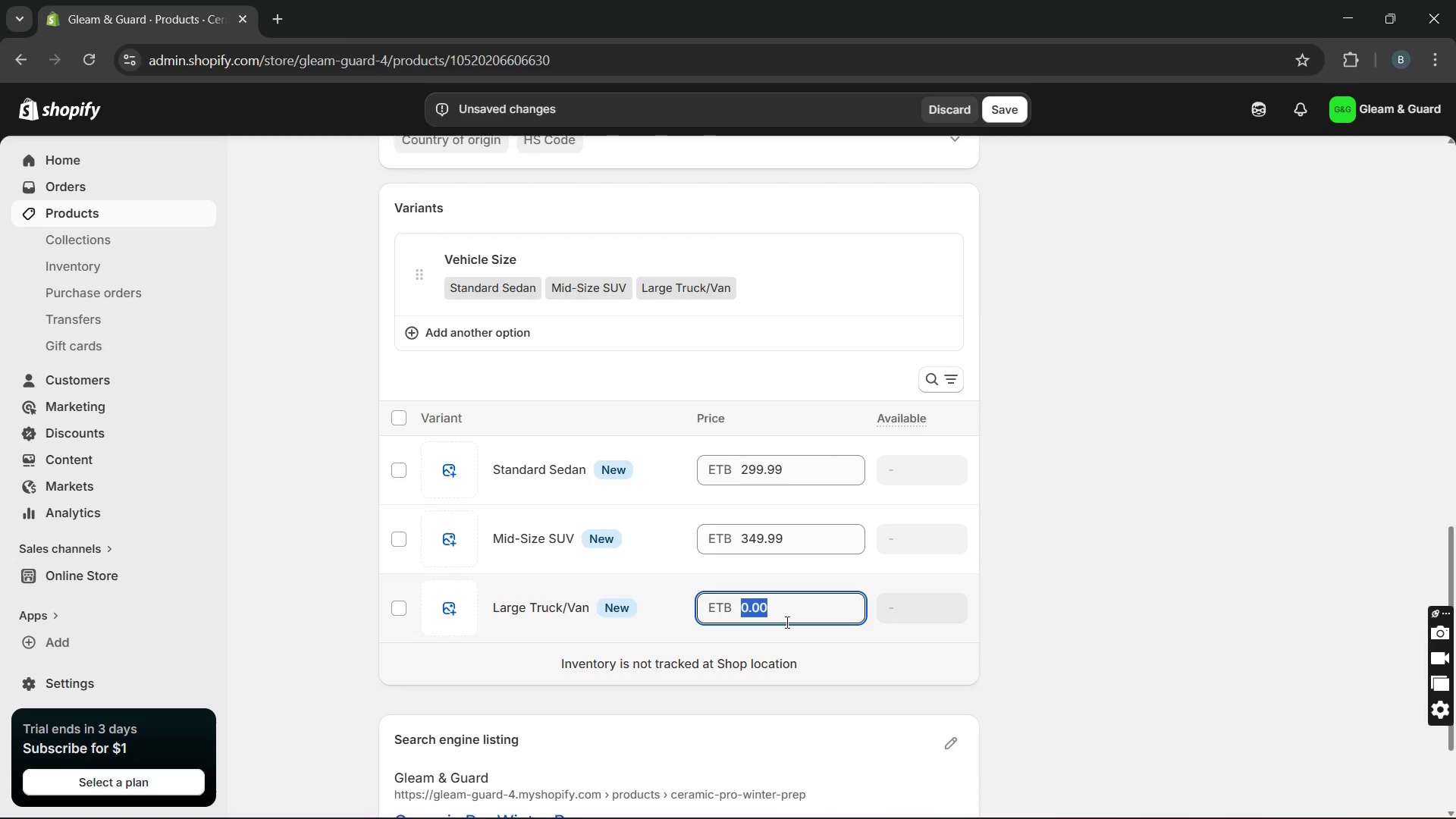 
type(429.99)
 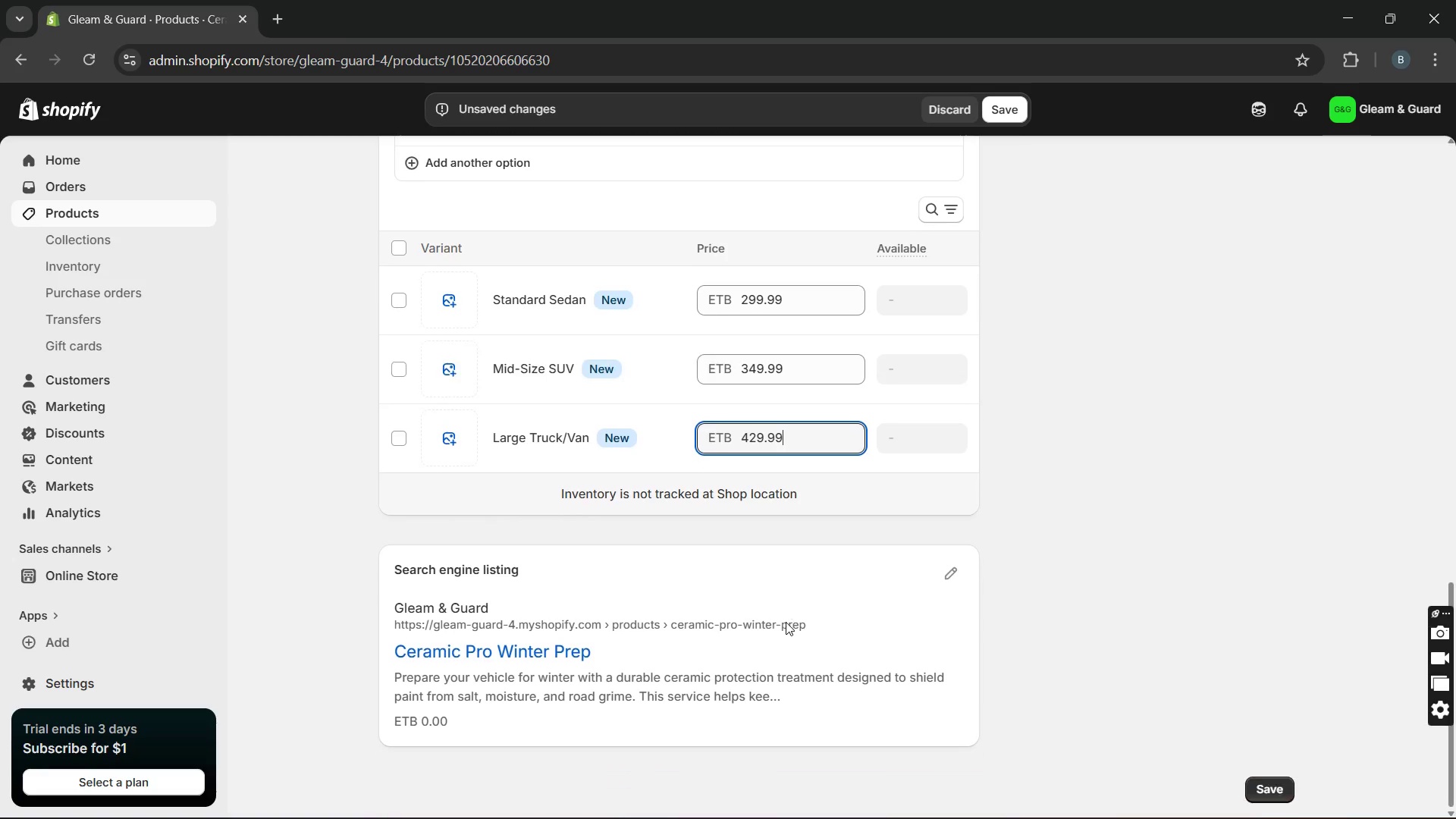 
wait(6.02)
 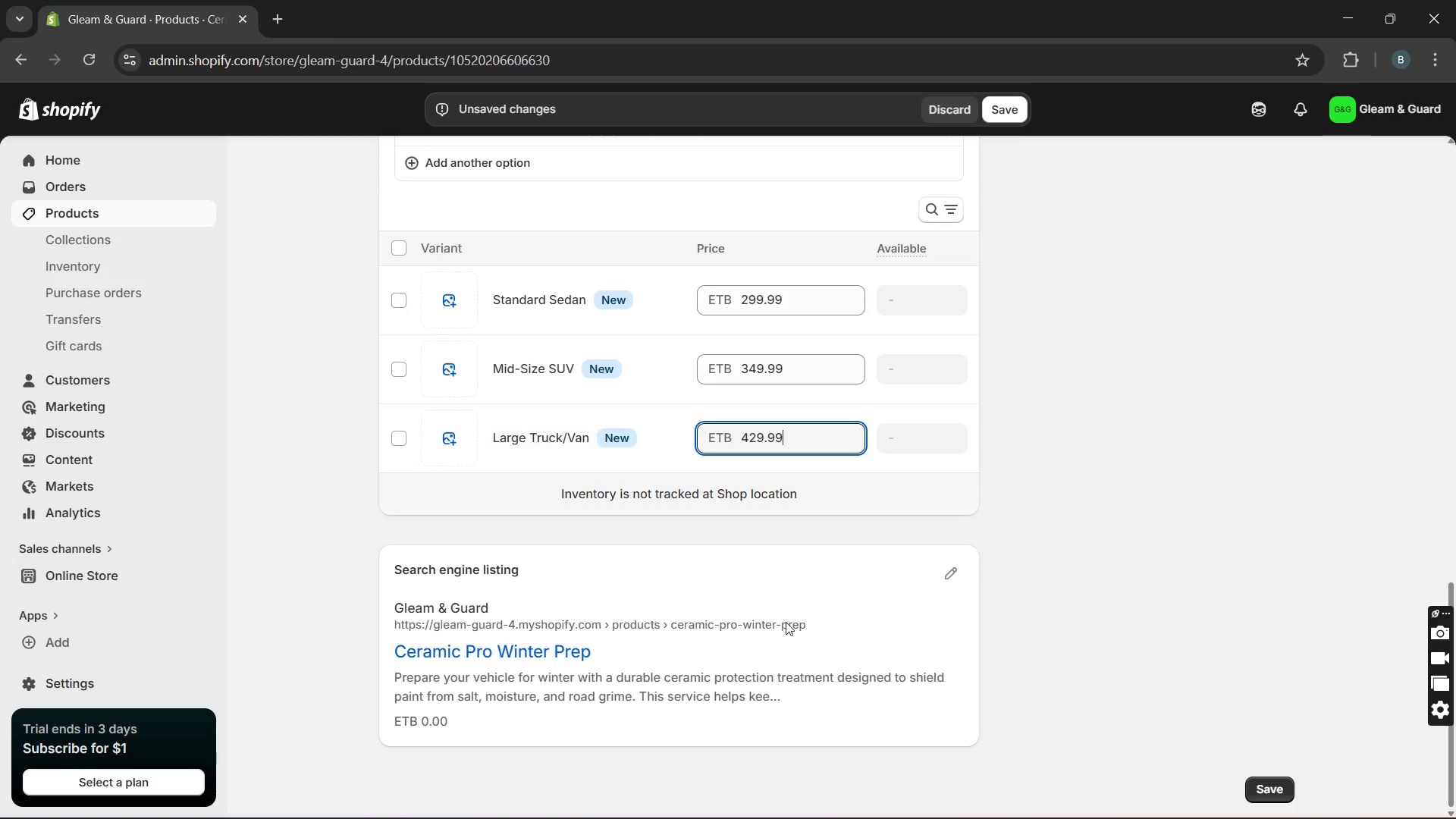 
left_click([956, 580])
 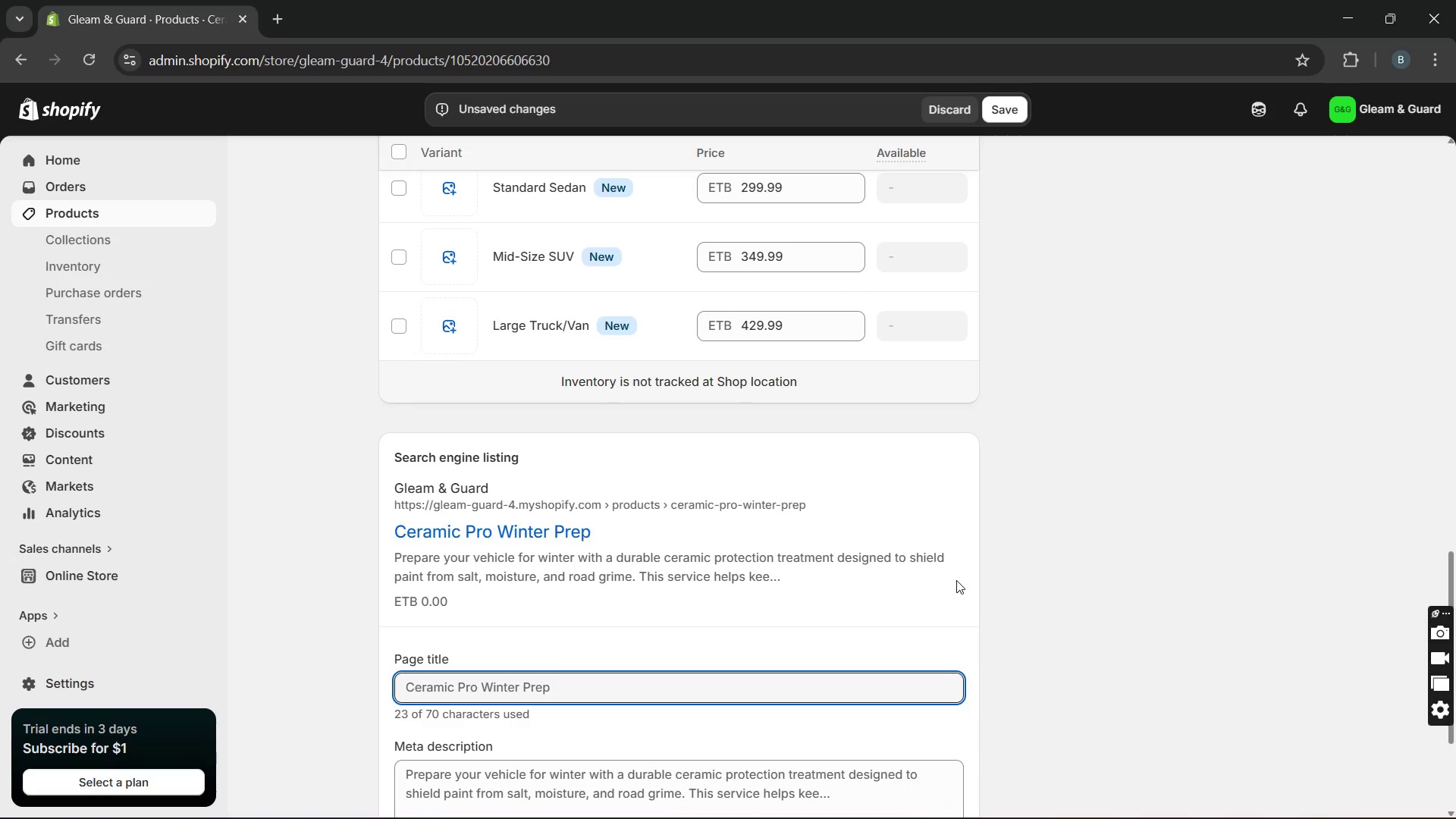 
wait(12.45)
 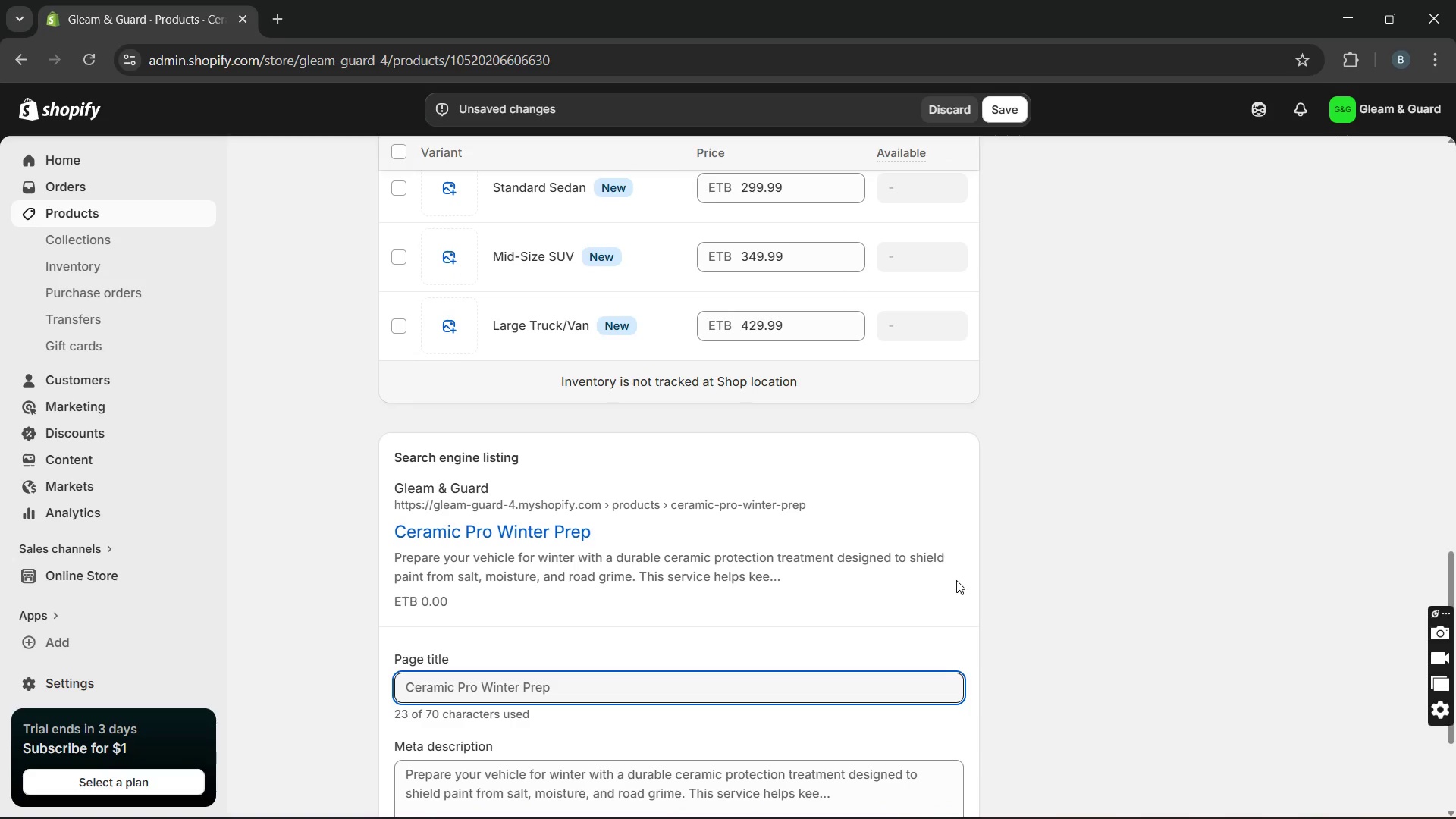 
double_click([656, 764])
 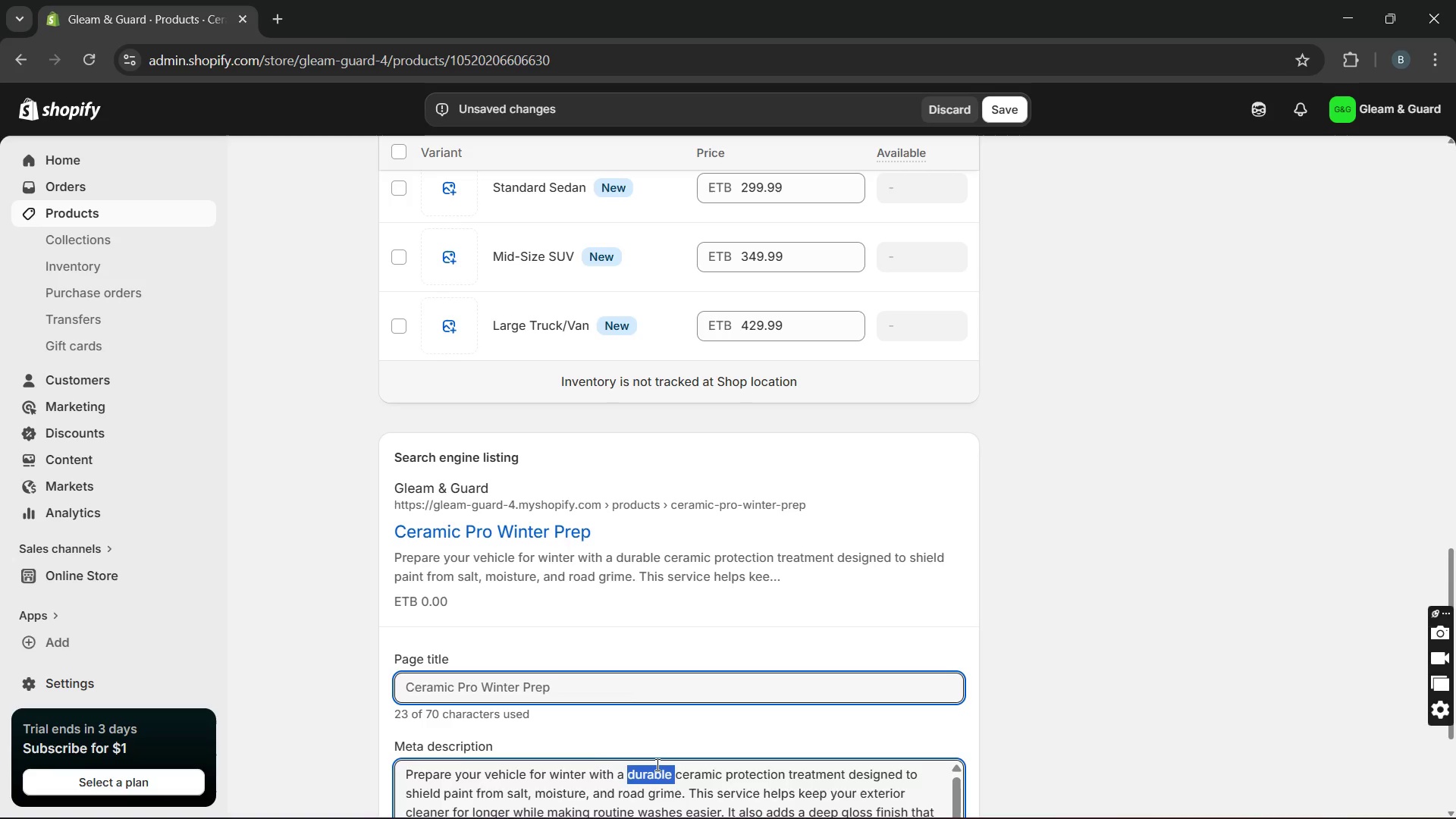 
triple_click([656, 764])
 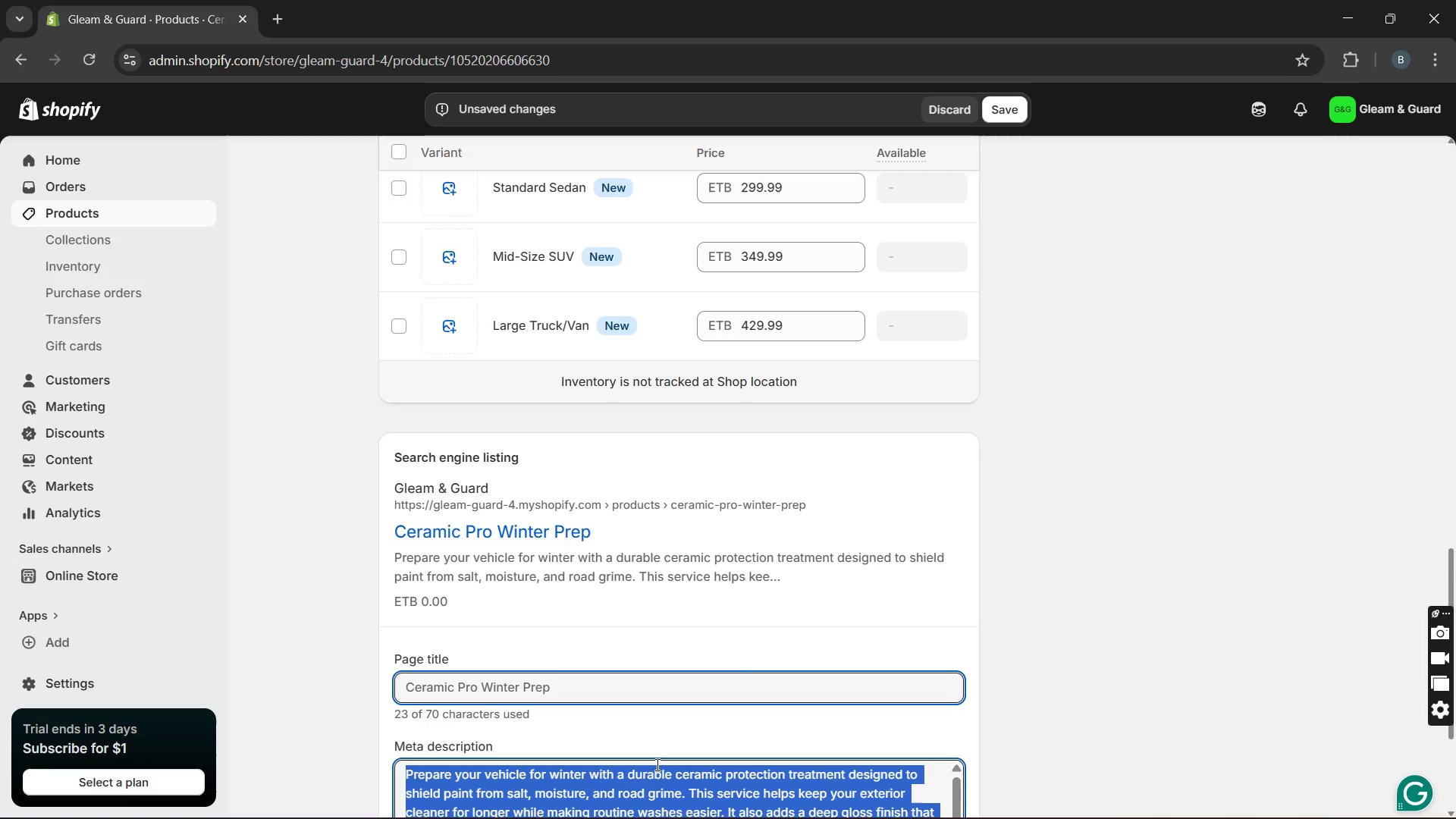 
type(Mobile ceramiccoating service for winter paint protectionagainst snow, salt, and road grime.)
 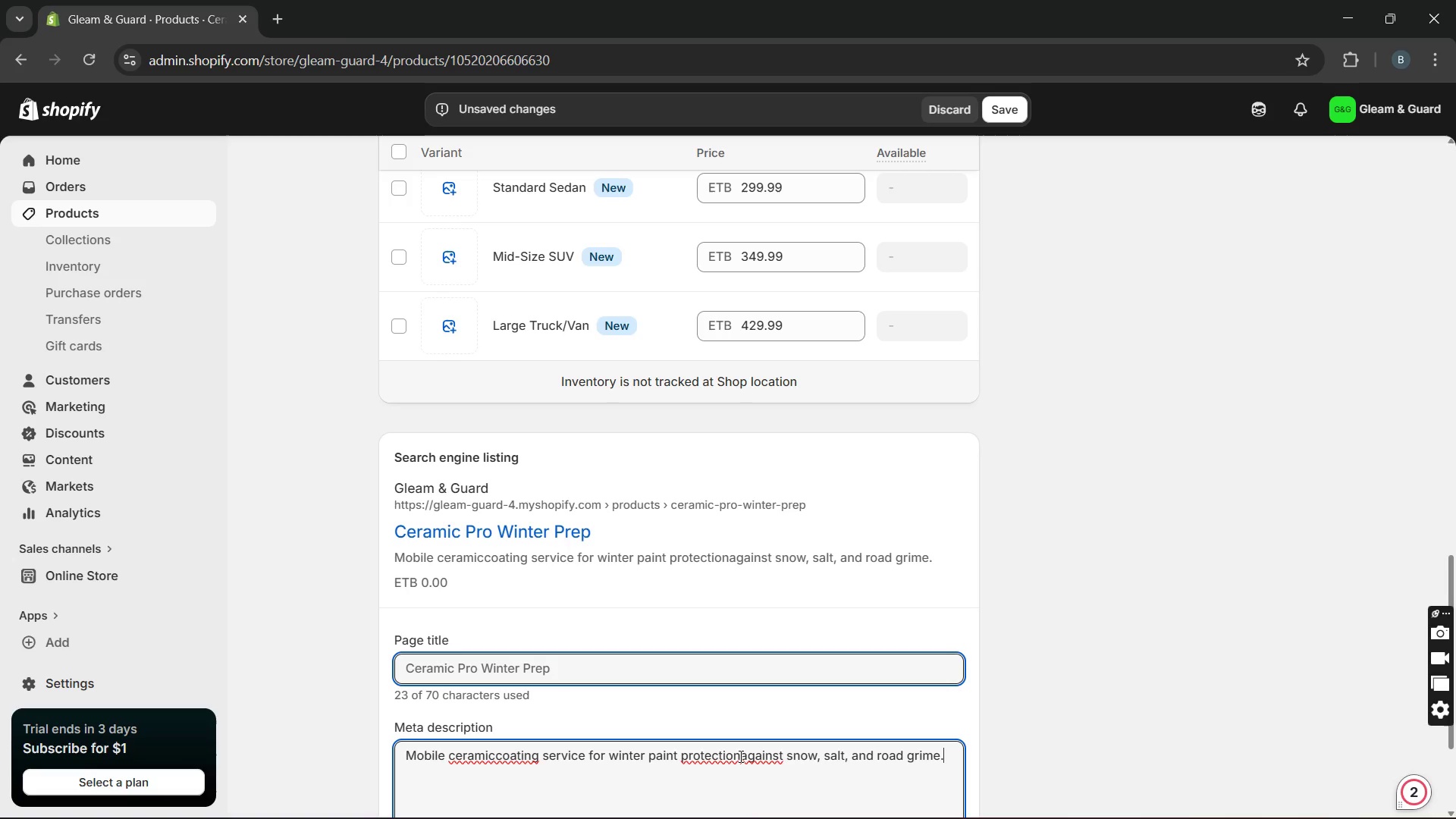 
left_click([739, 755])
 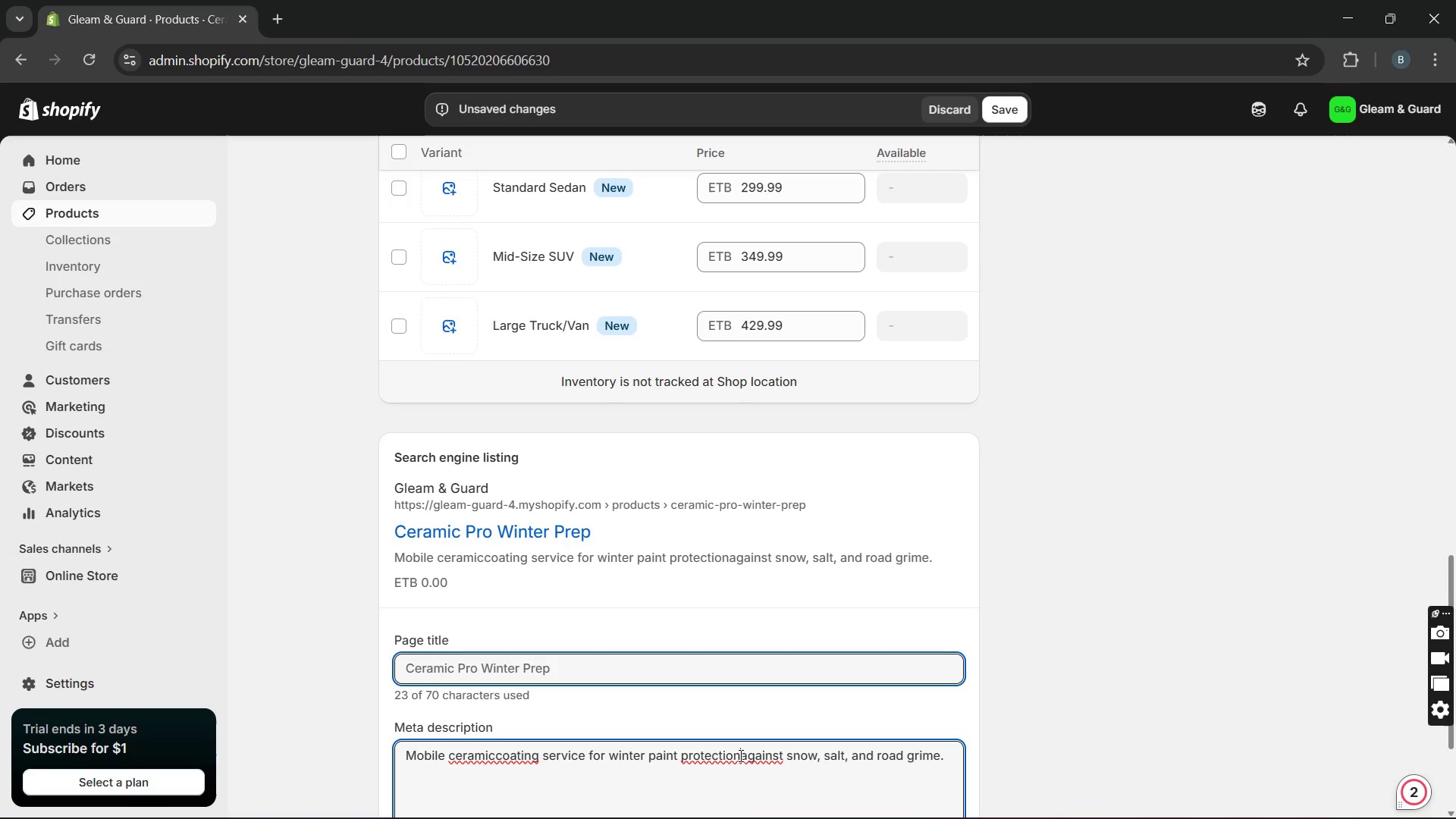 
key(Space)
 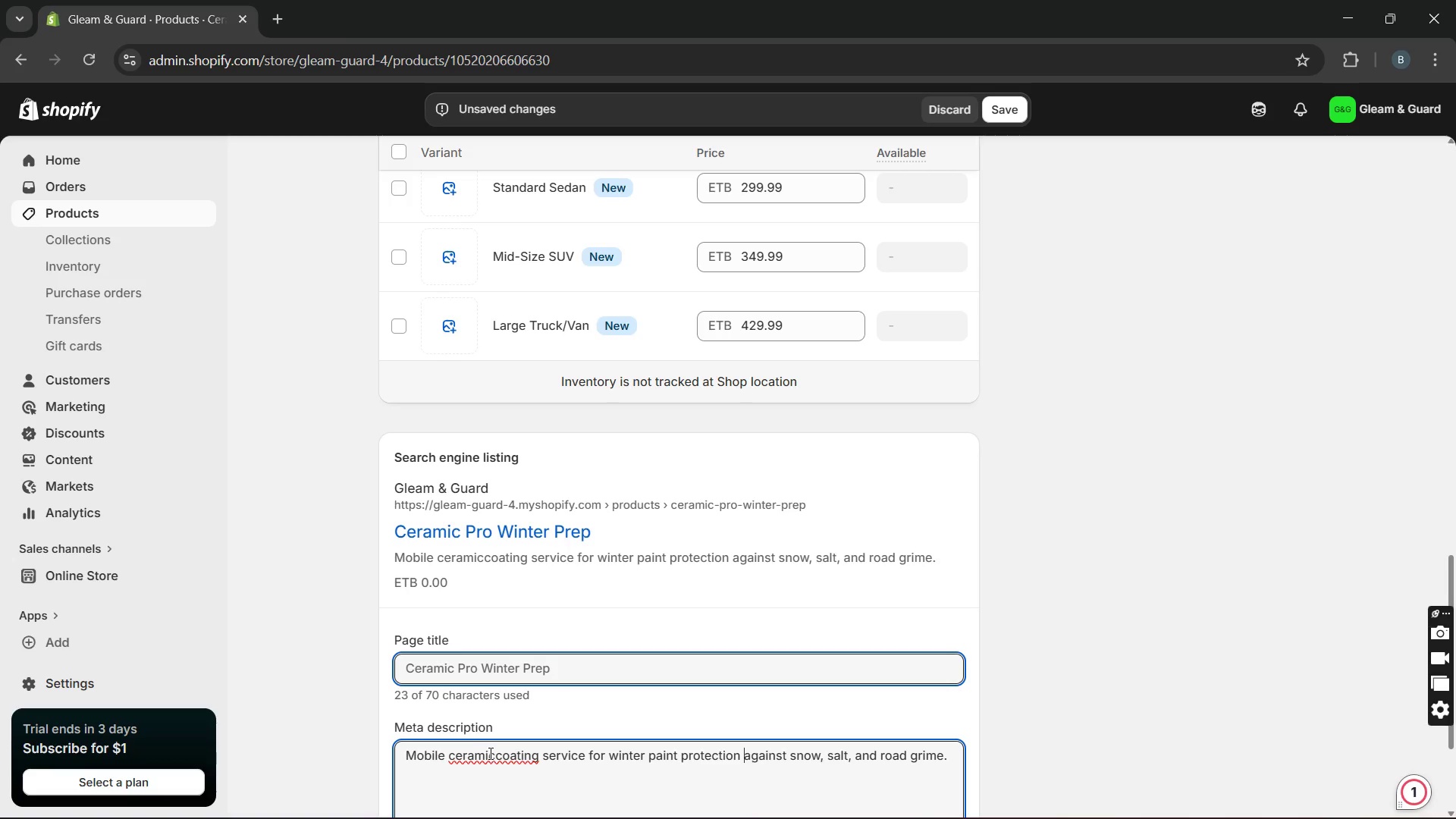 
left_click([494, 755])
 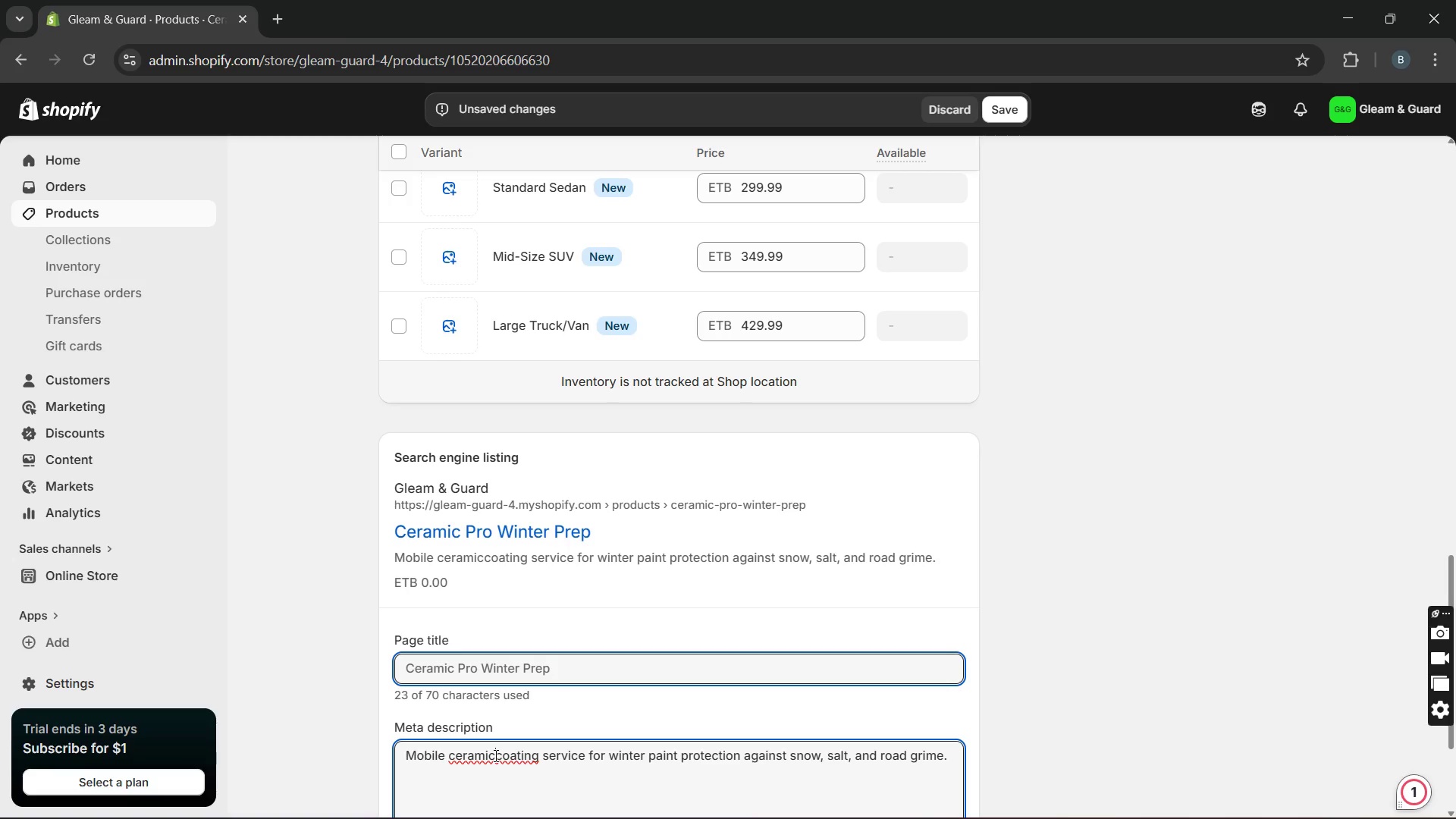 
key(Space)
 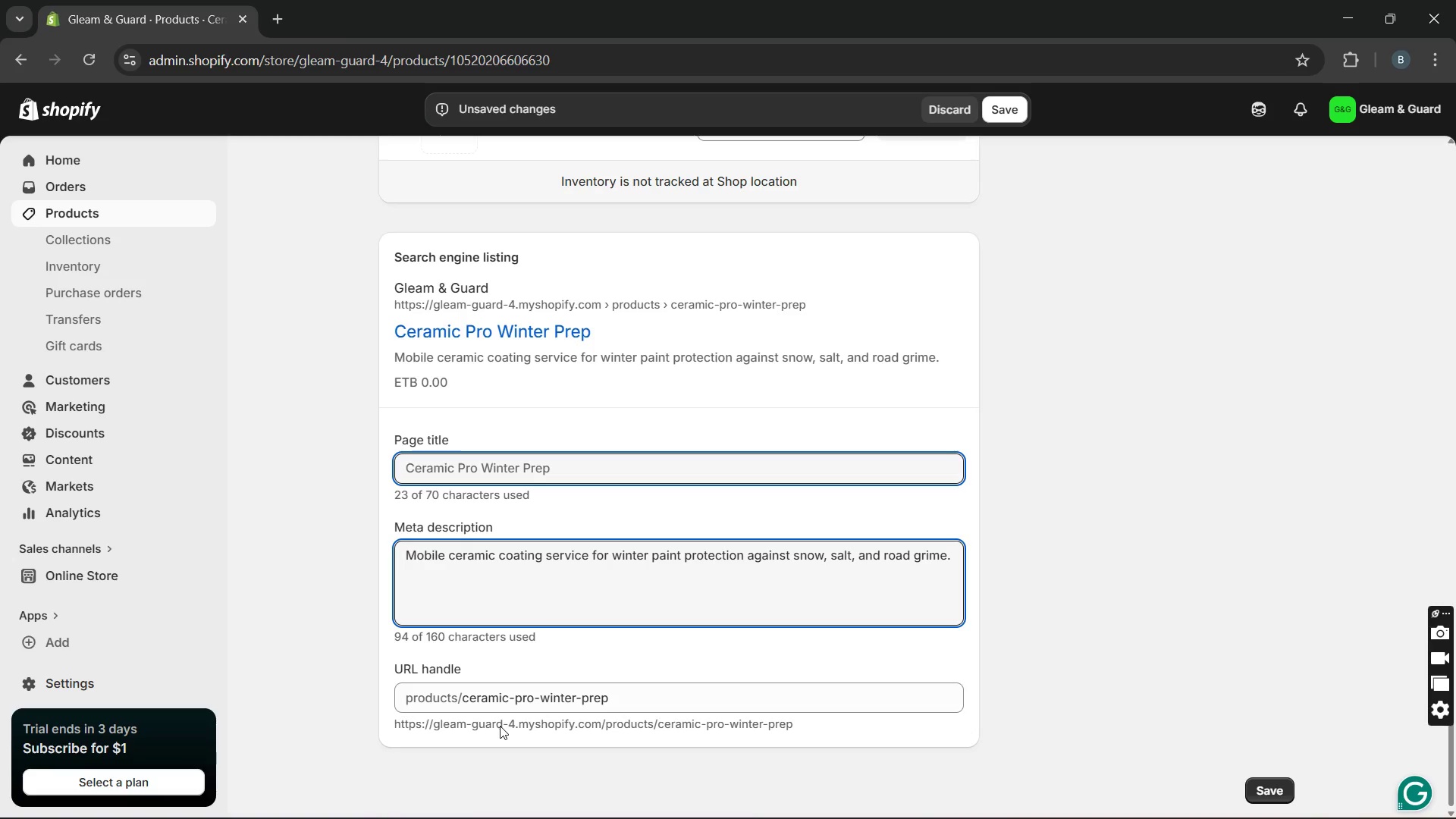 
wait(15.66)
 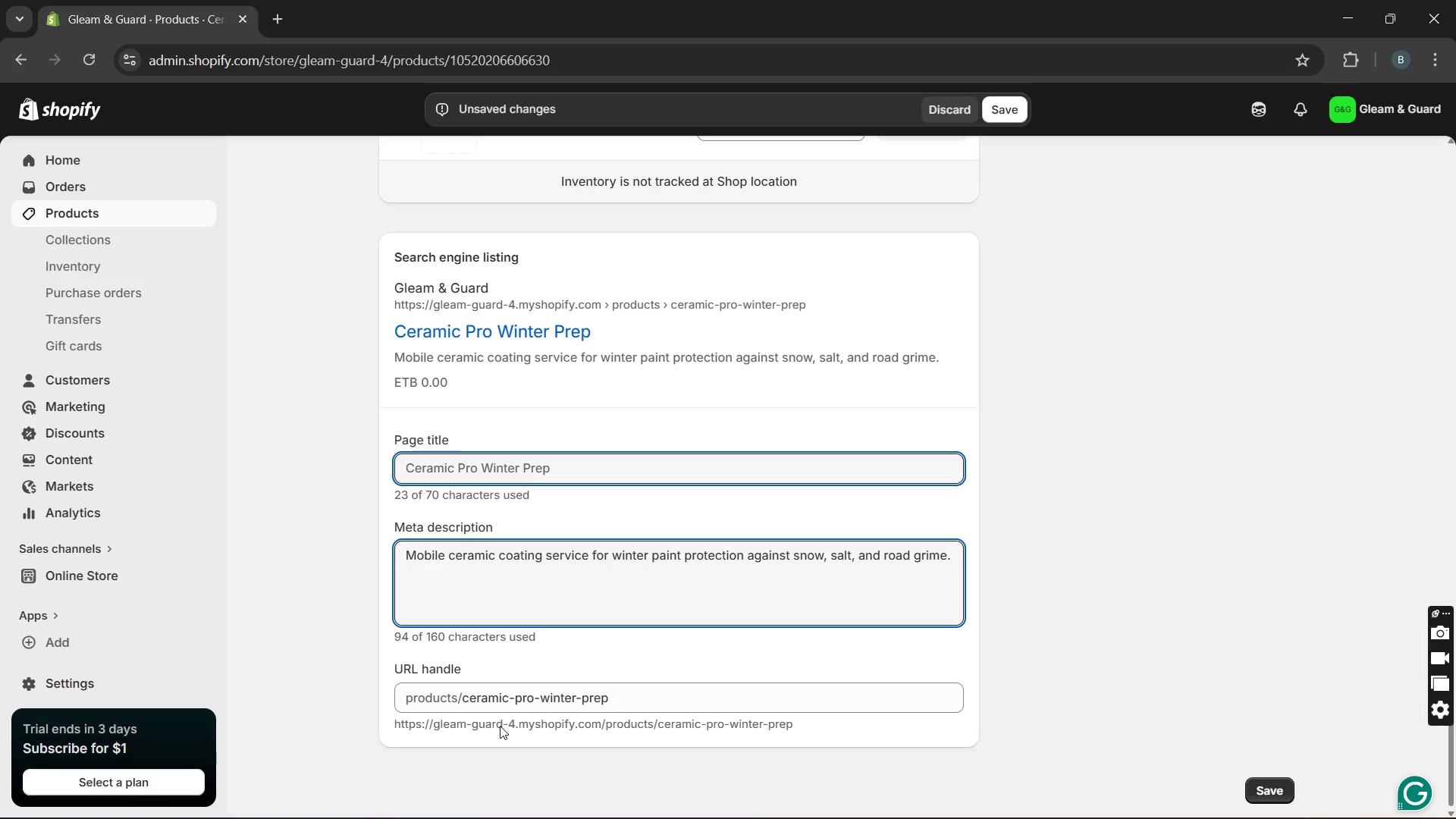 
left_click([602, 460])
 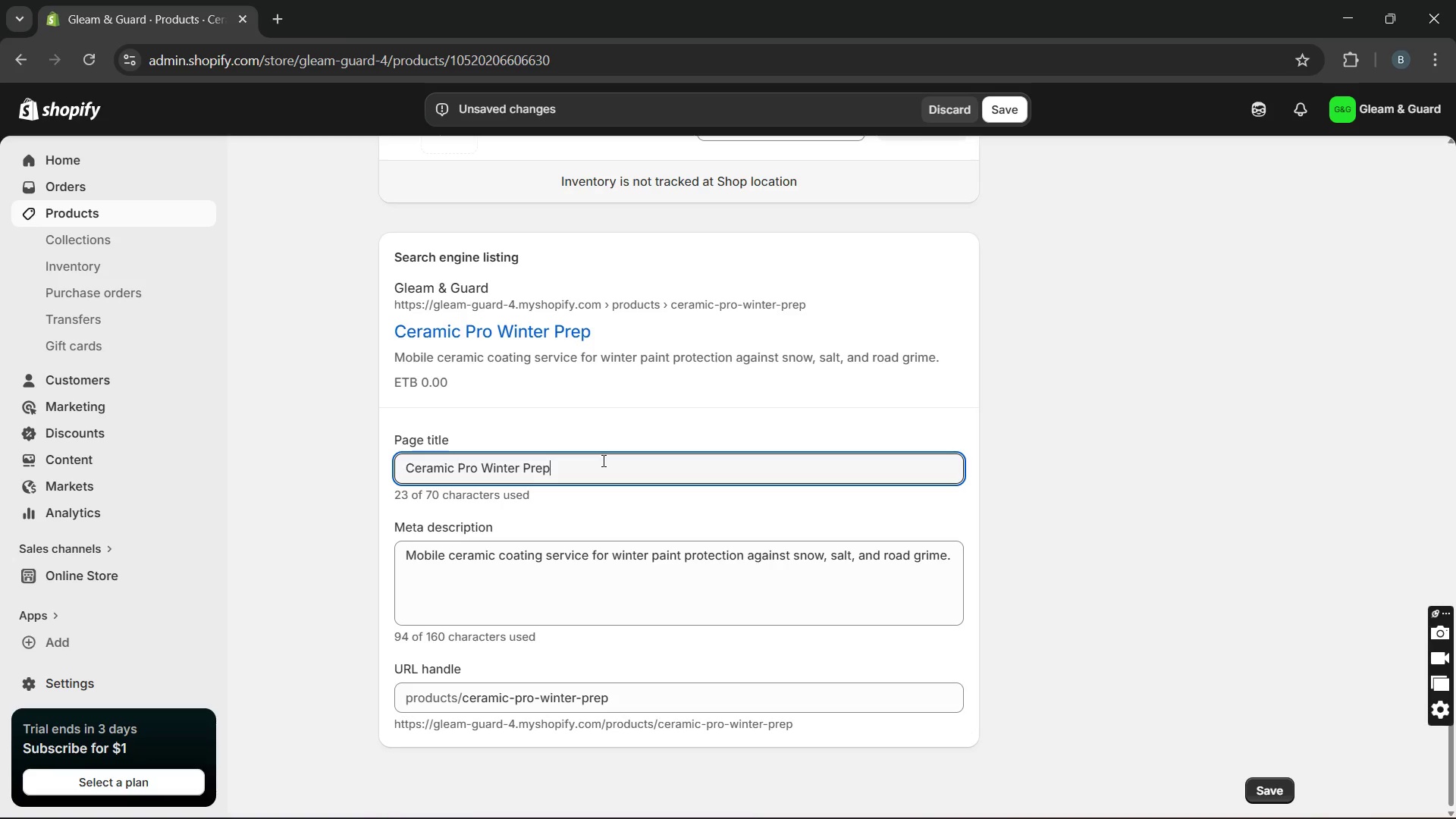 
key(Space)
 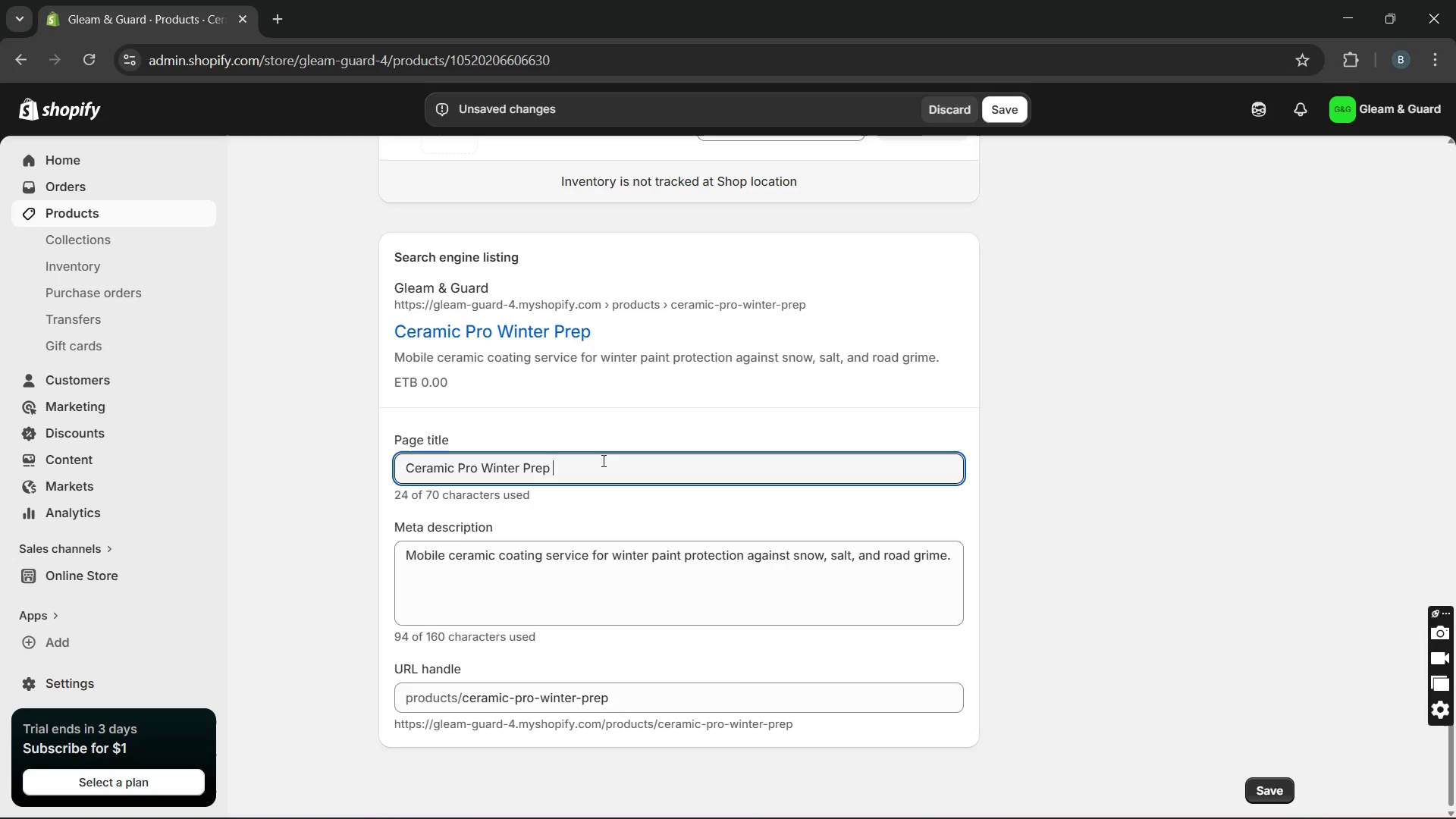 
key(Control+ControlLeft)
 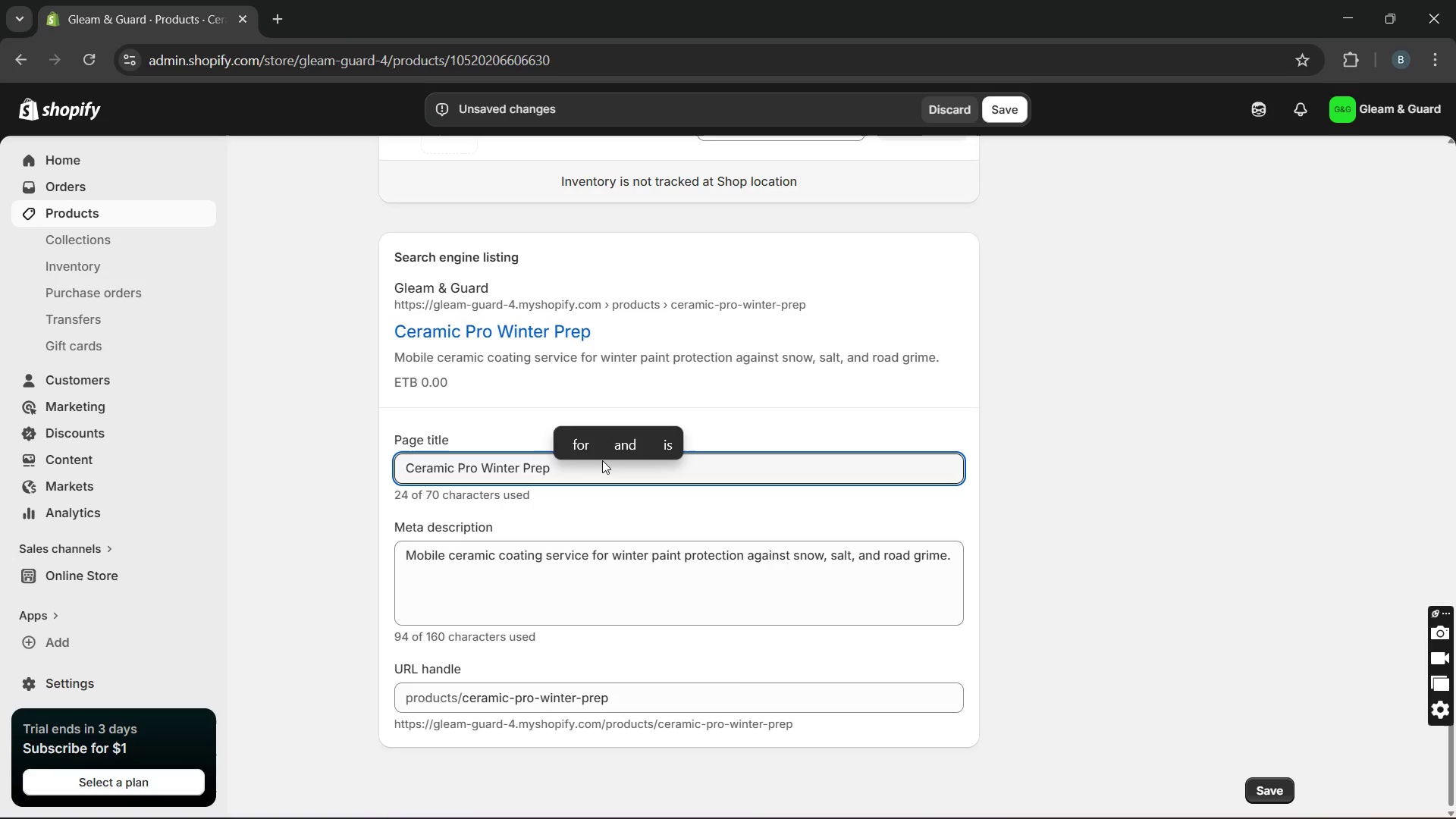 
type([Break] Mobile Ceramic Coating sERVICE)
 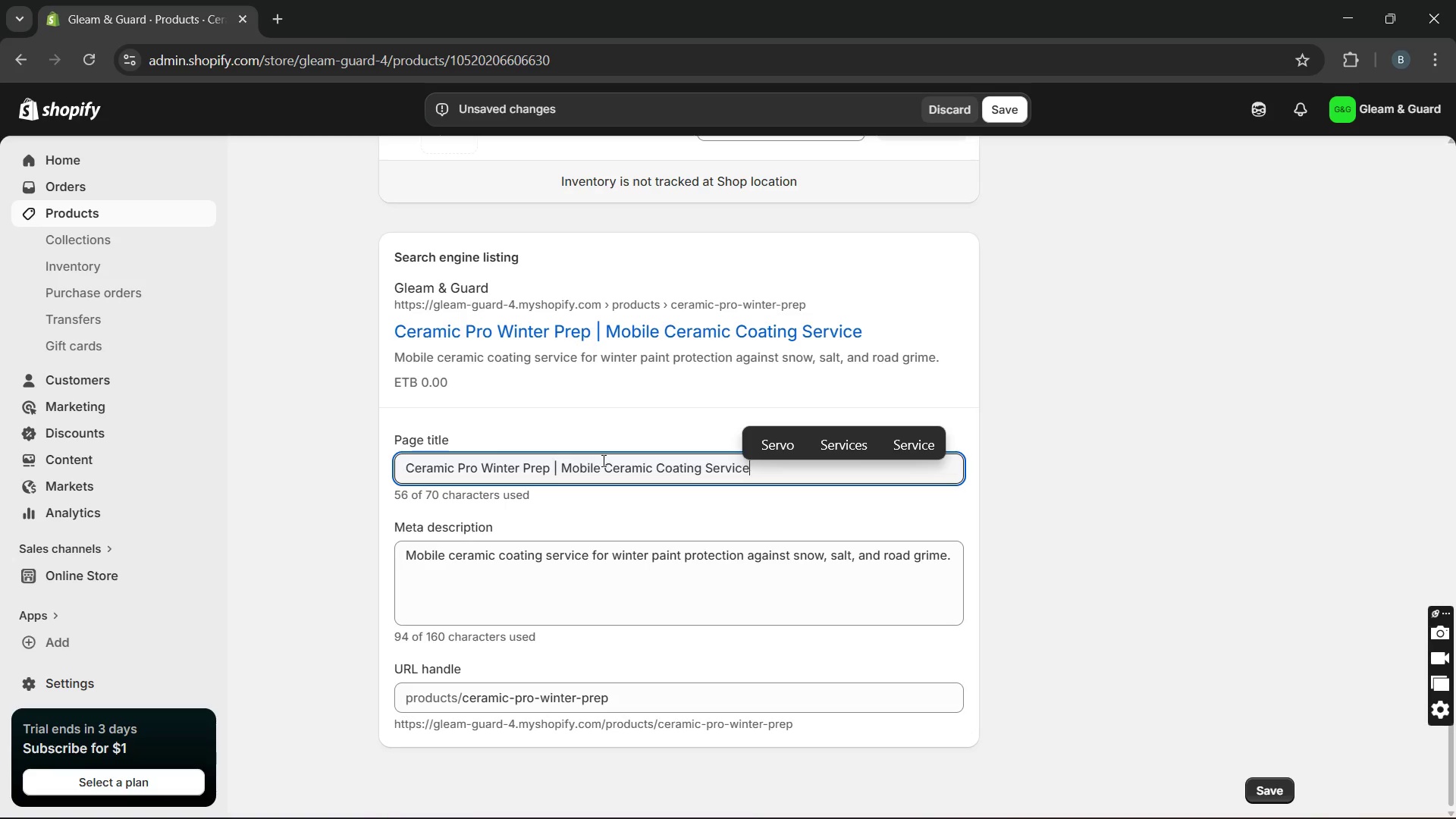 
hold_key(key=CapsLock, duration=0.41)
 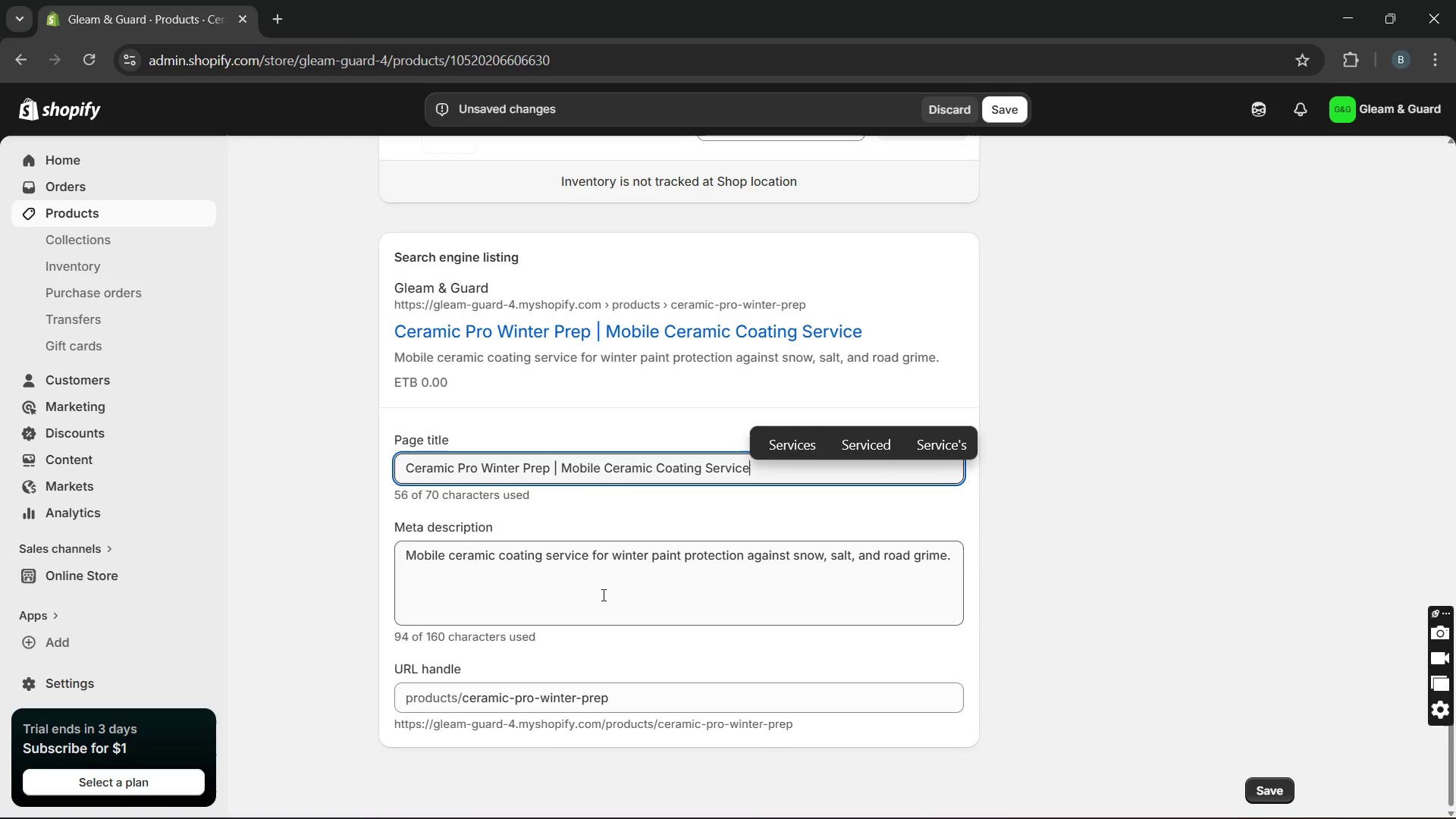 
left_click([1074, 717])
 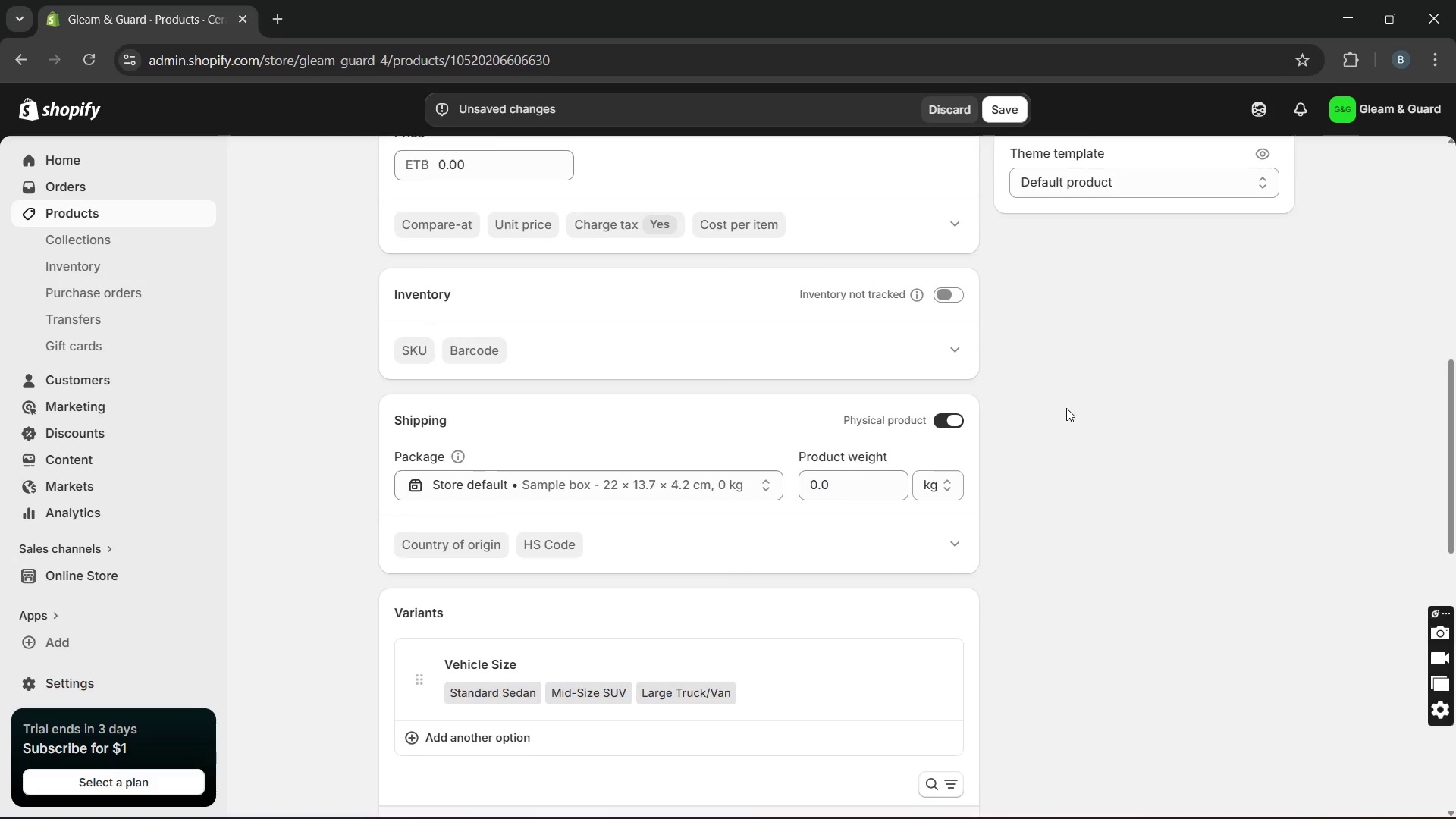 
wait(24.81)
 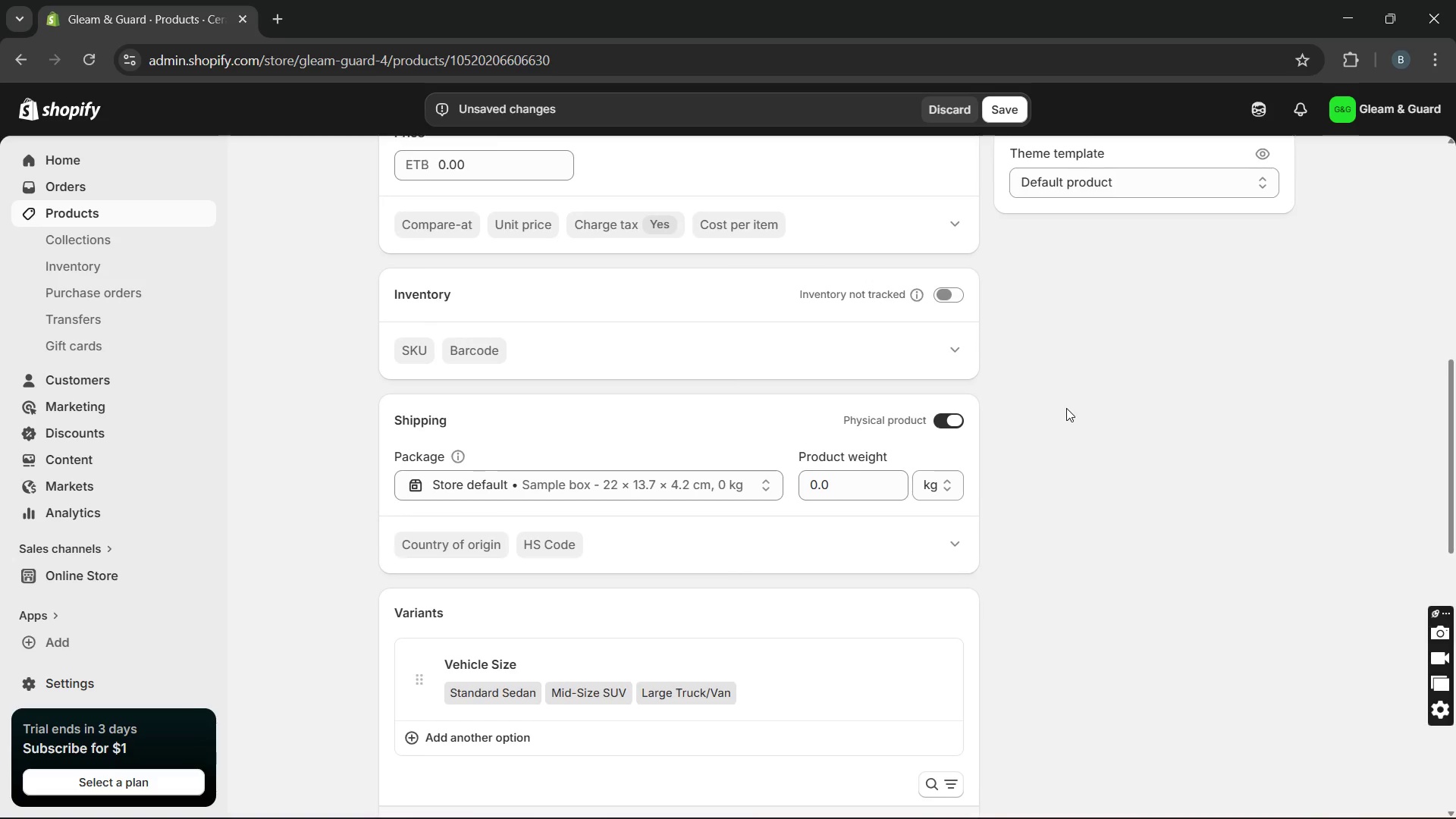 
left_click([1001, 118])
 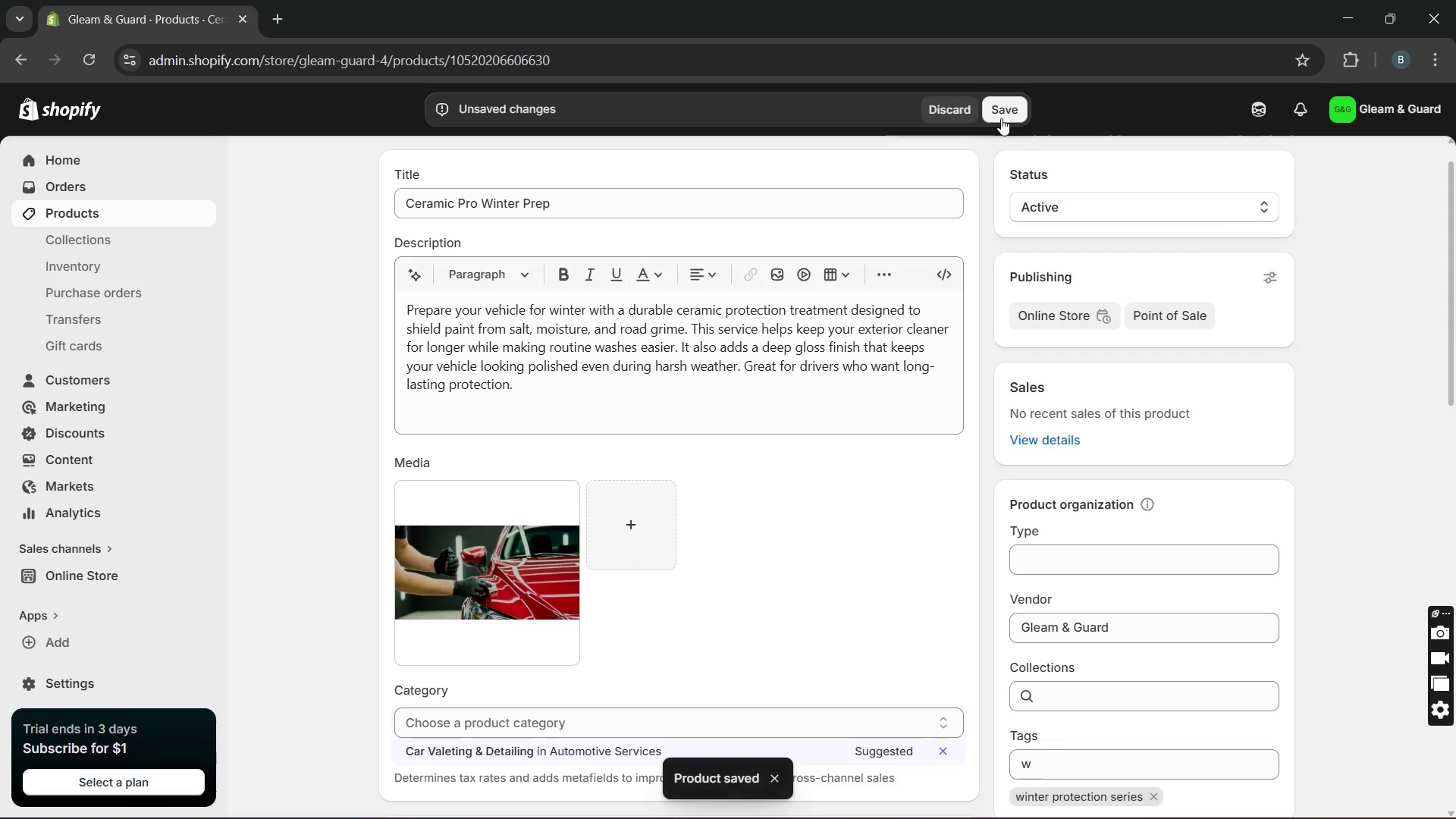 
wait(11.81)
 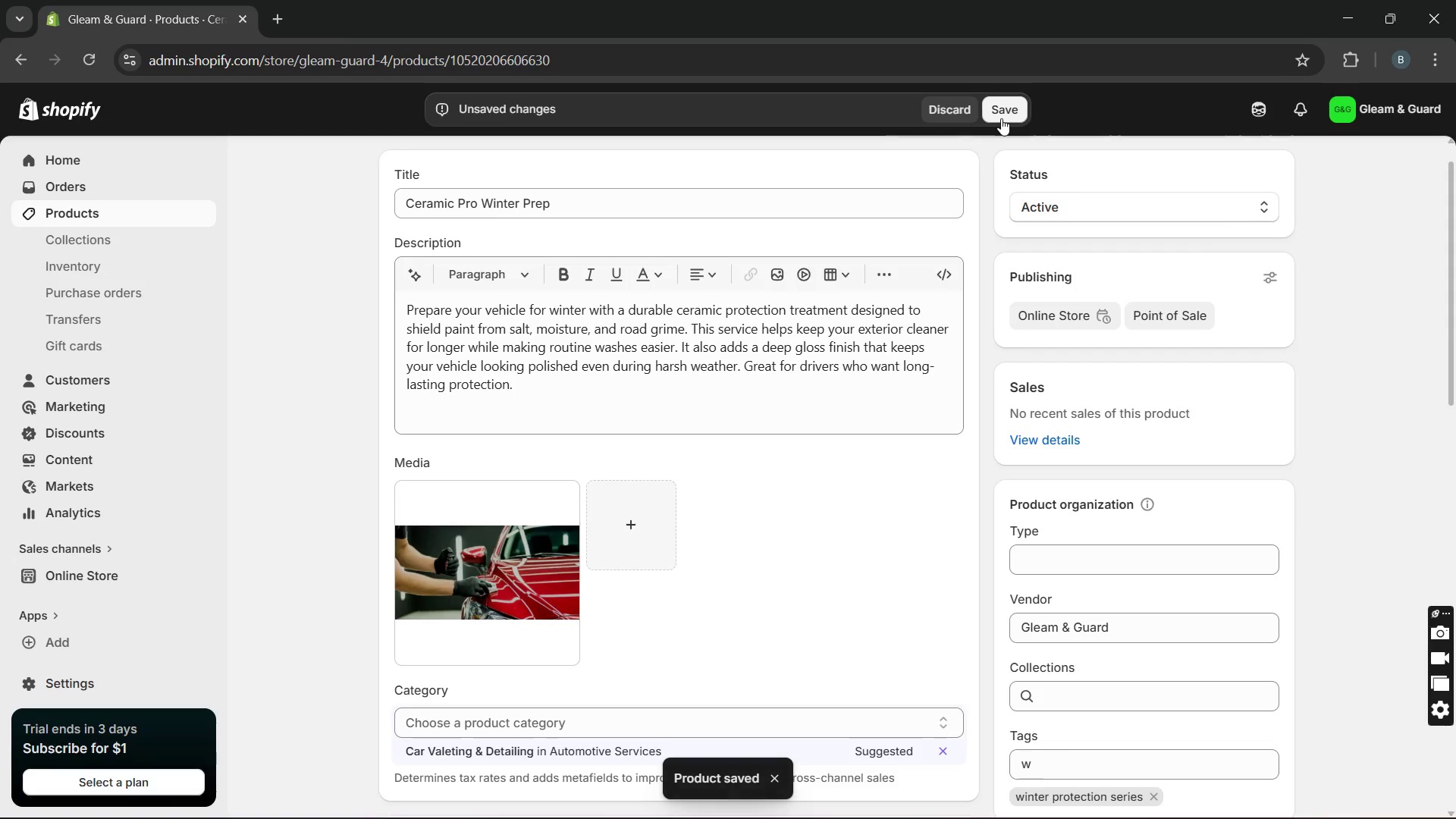 
left_click([139, 210])
 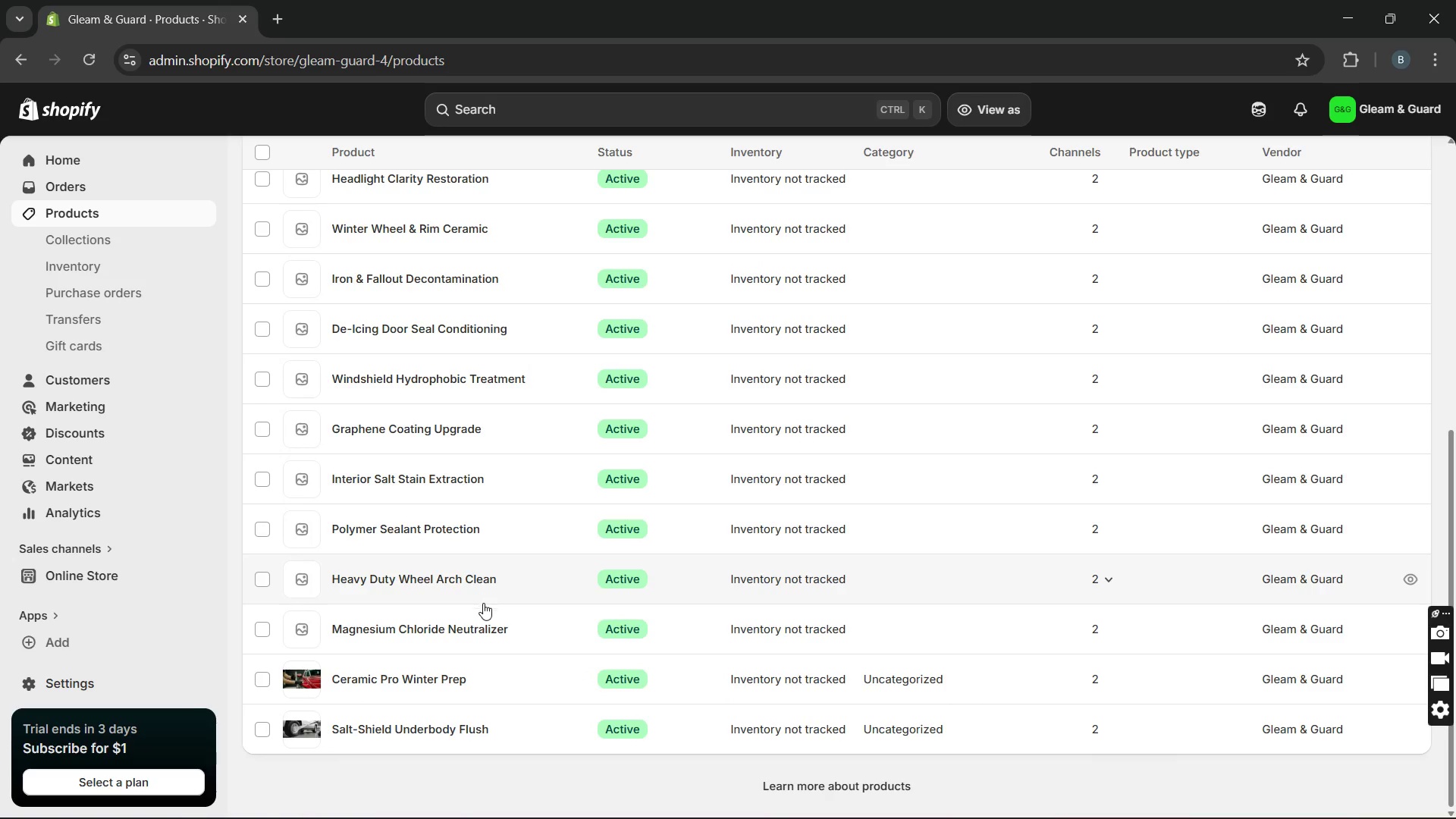 
wait(6.95)
 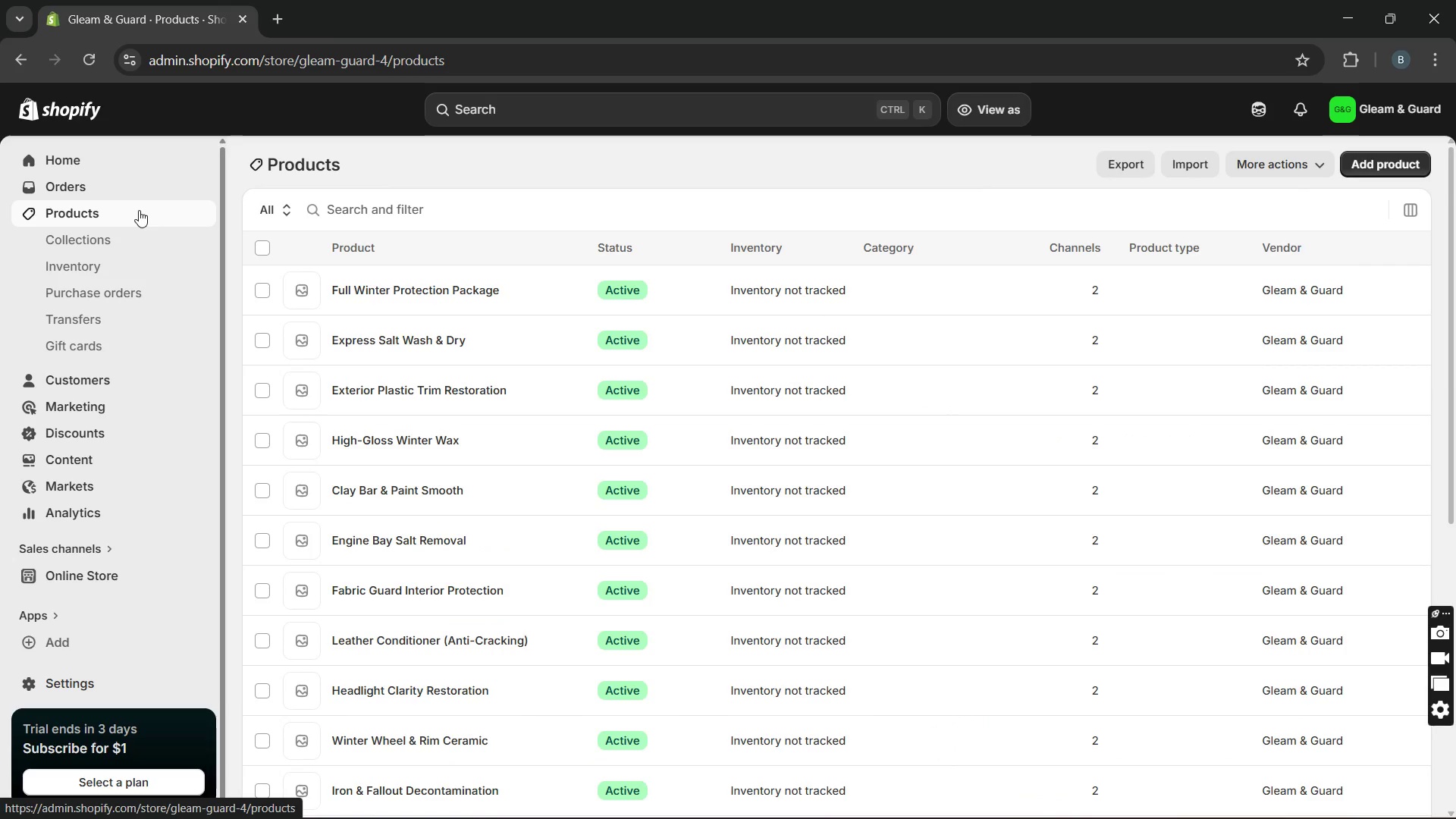 
left_click([479, 632])
 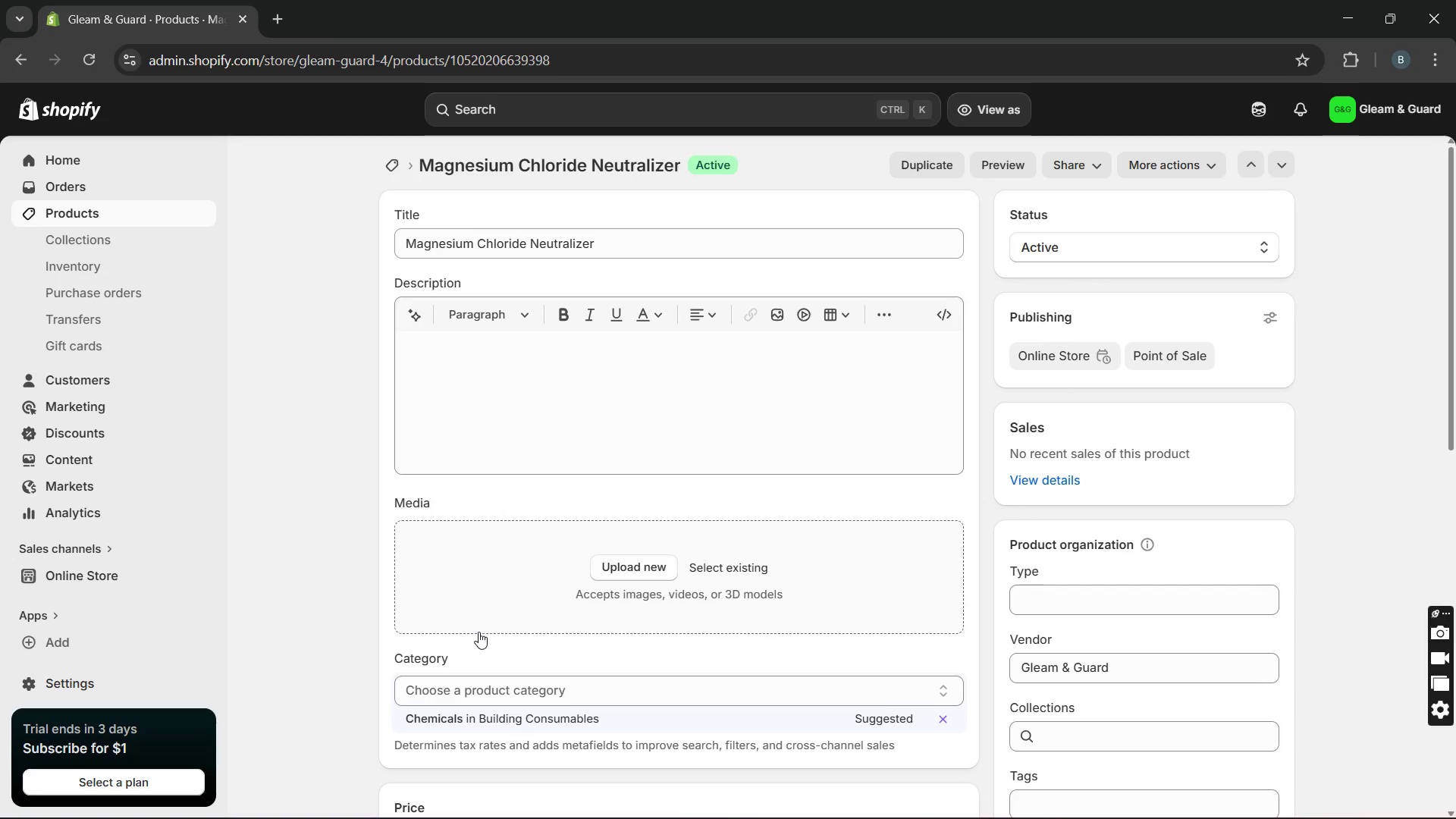 
wait(7.56)
 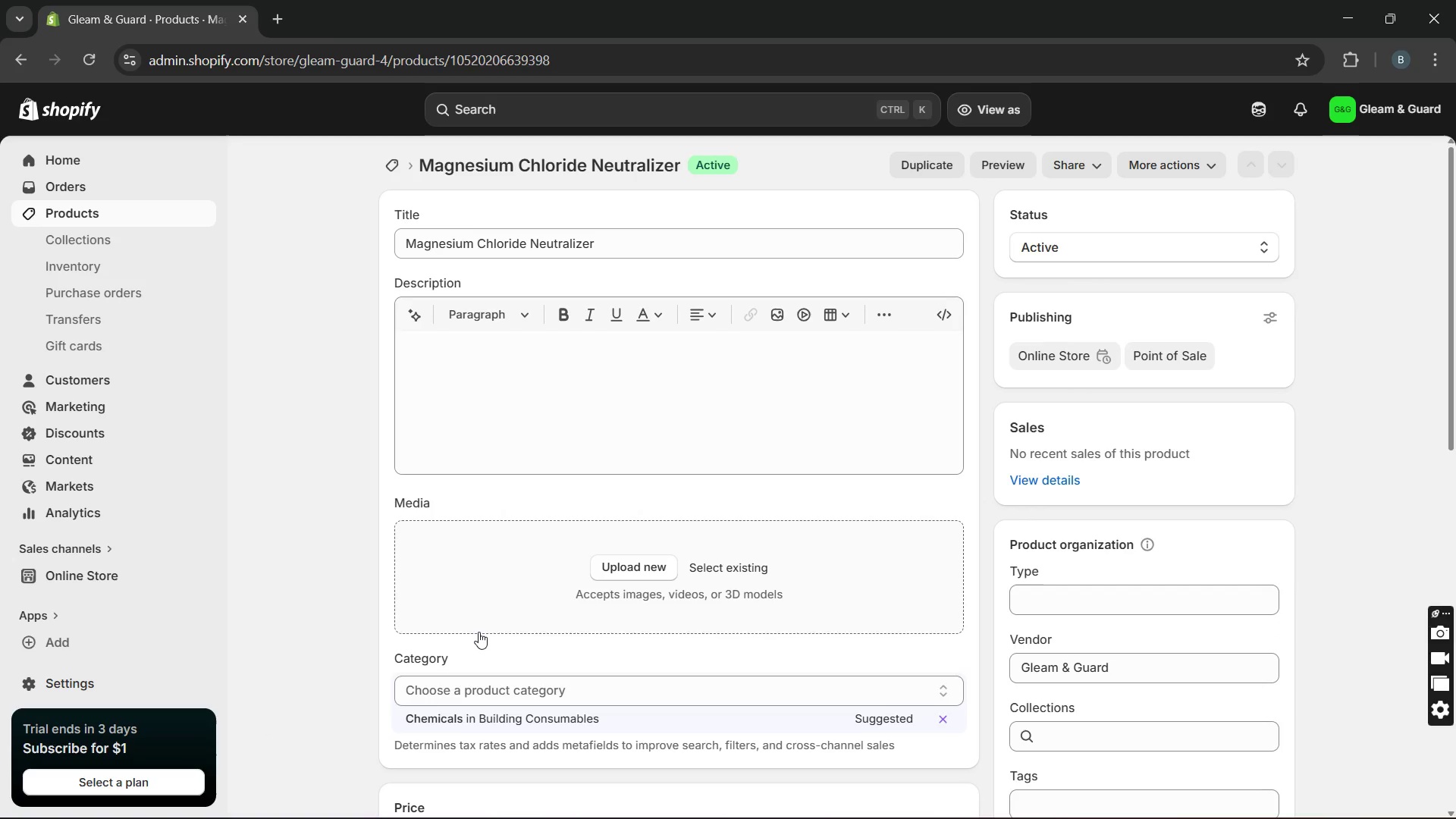 
left_click([529, 453])
 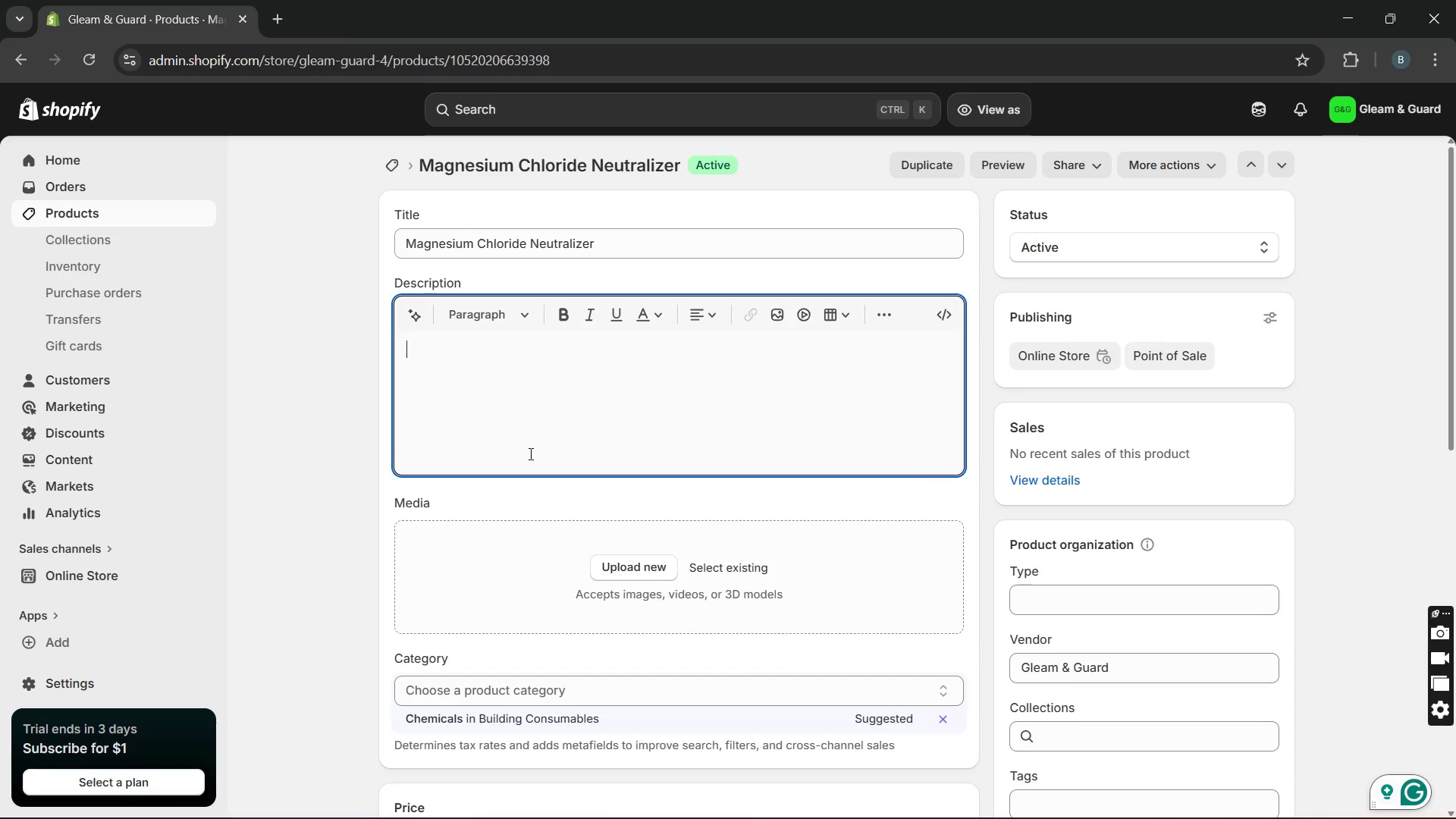 
wait(7.28)
 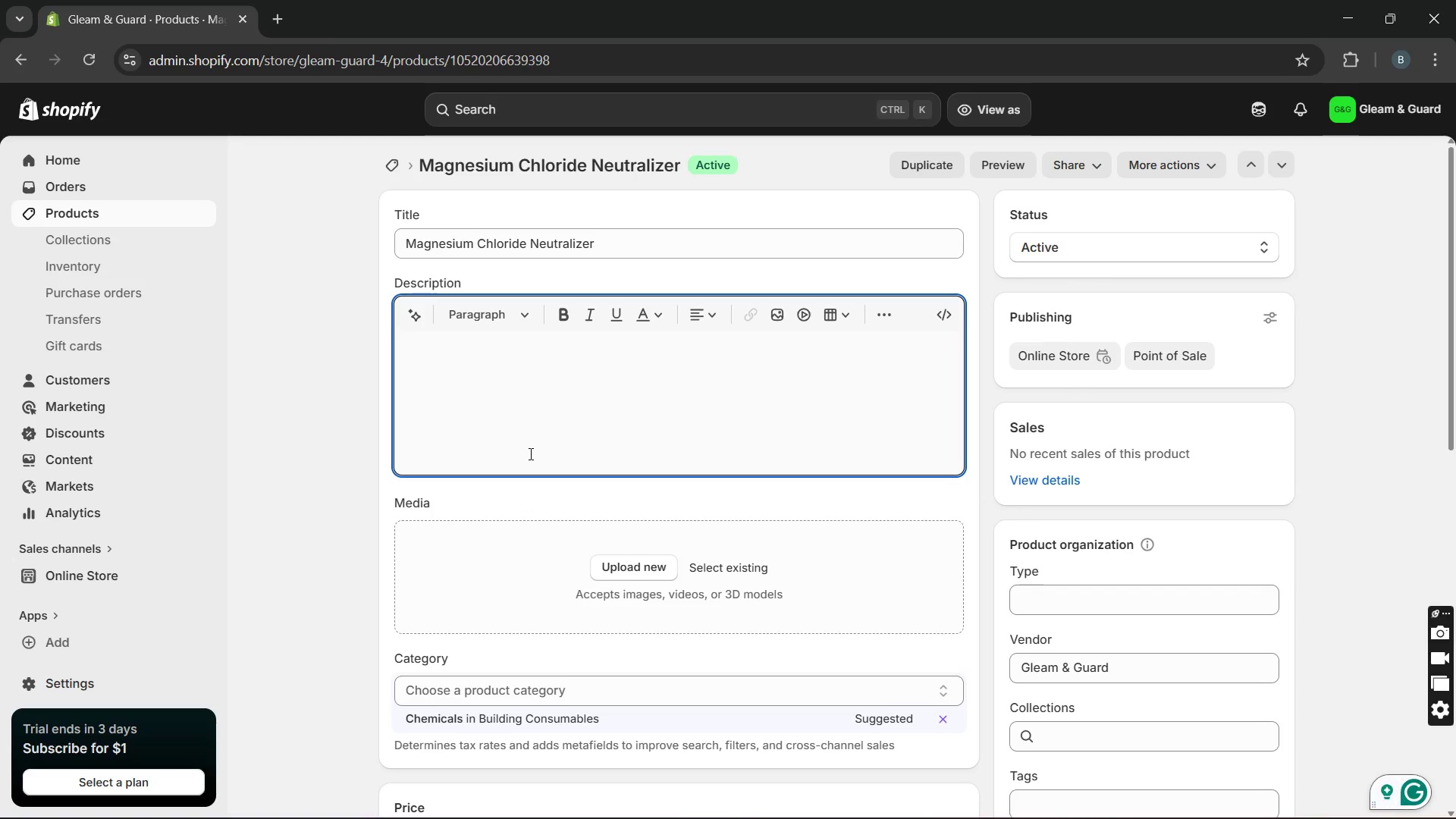 
type(Winter road tratment can stick to your vechile and slow damage surfaces over time. This )
 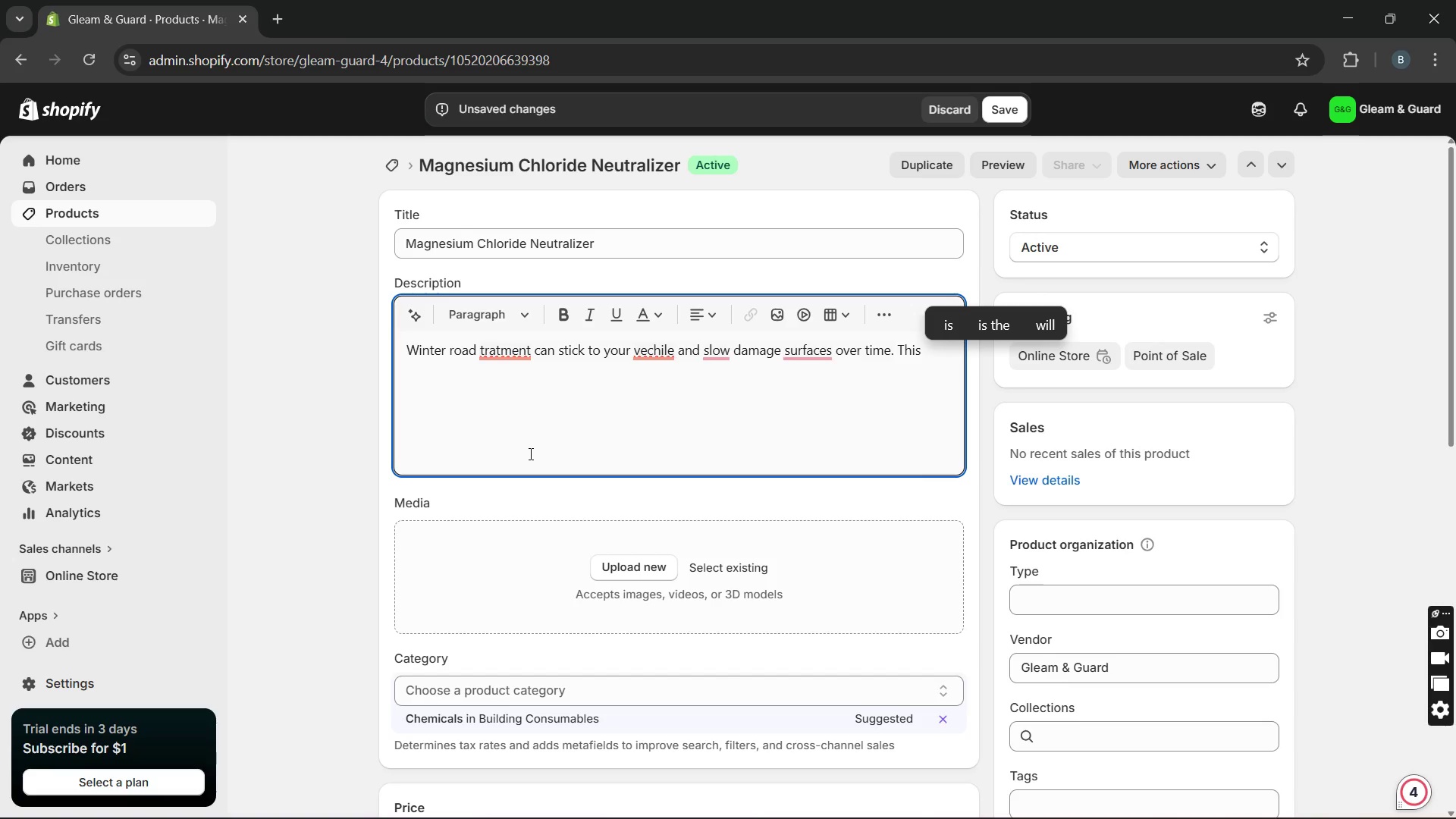 
wait(5.2)
 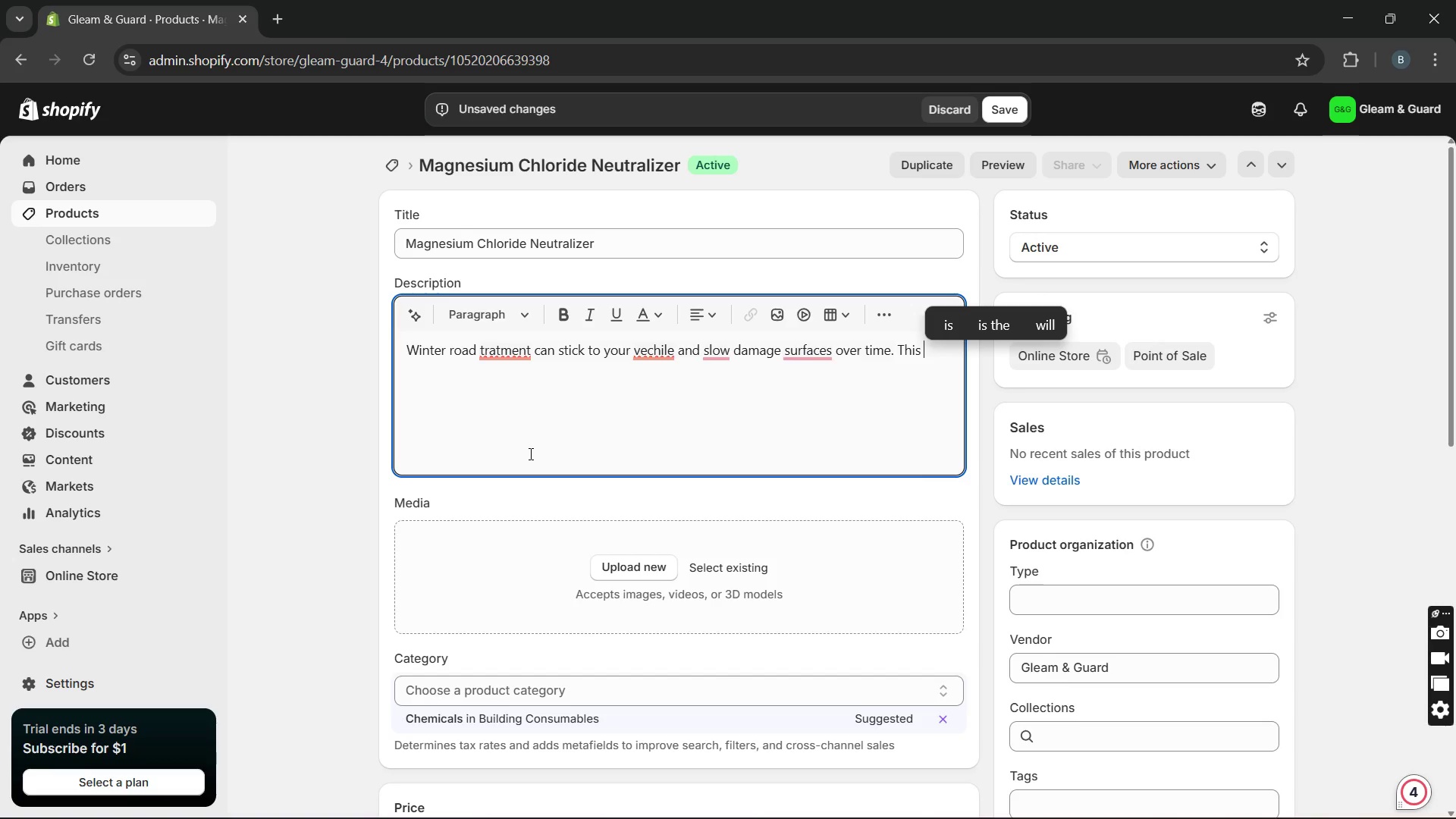 
type(S)
key(Backspace)
type(service helps neutrali)
 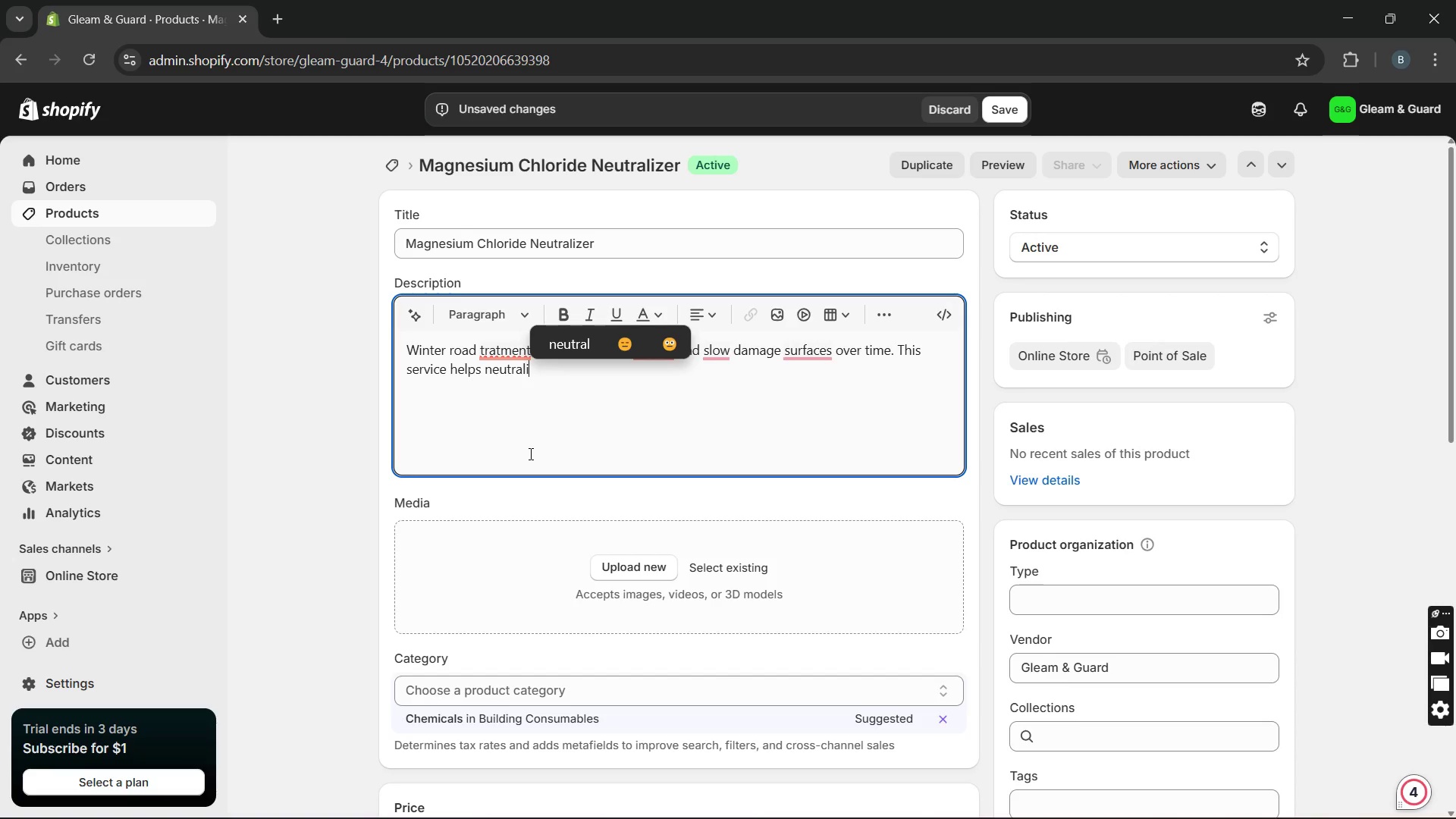 
type(s)
key(Backspace)
type(ze )
 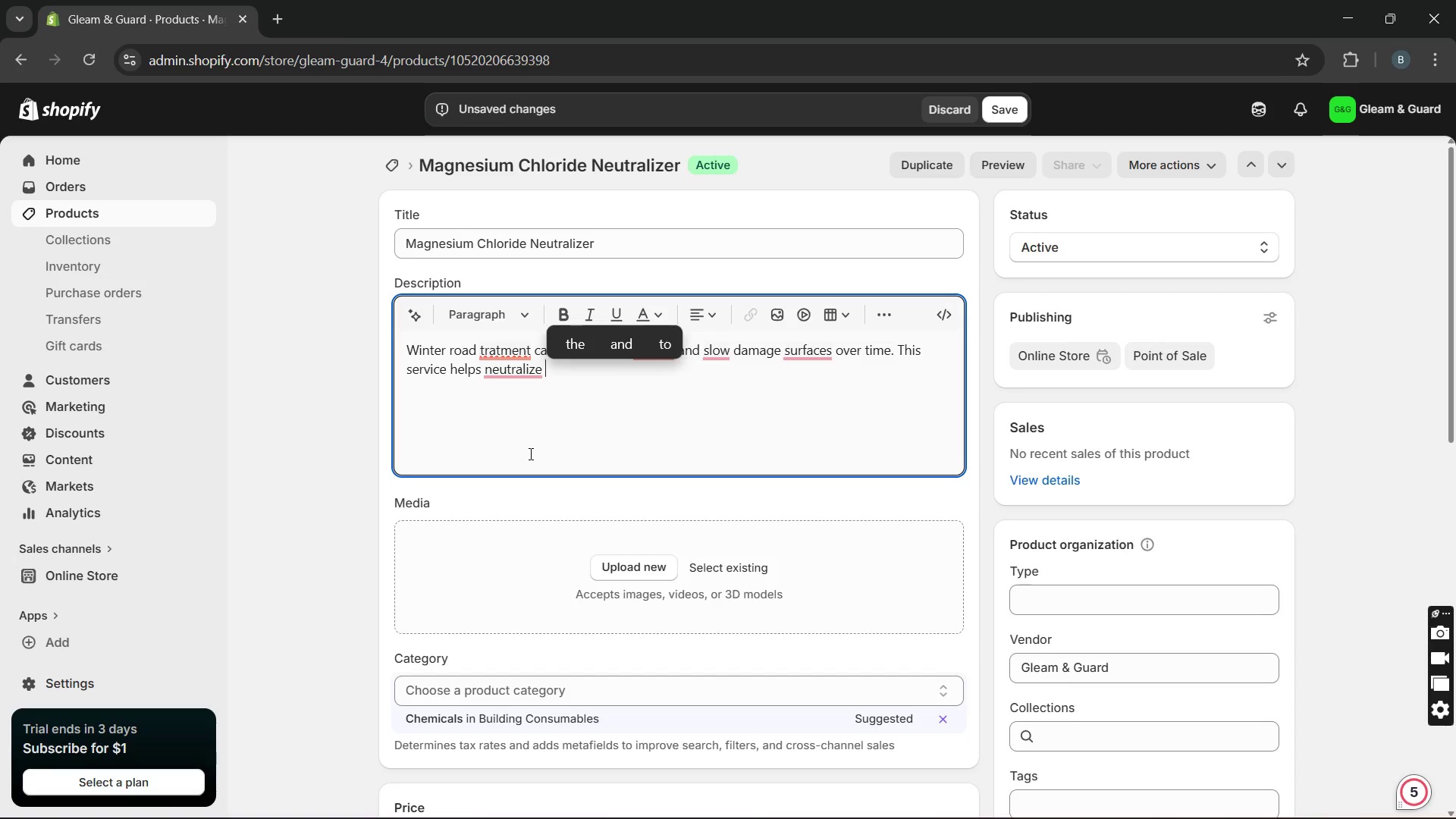 
type(magenesium)
 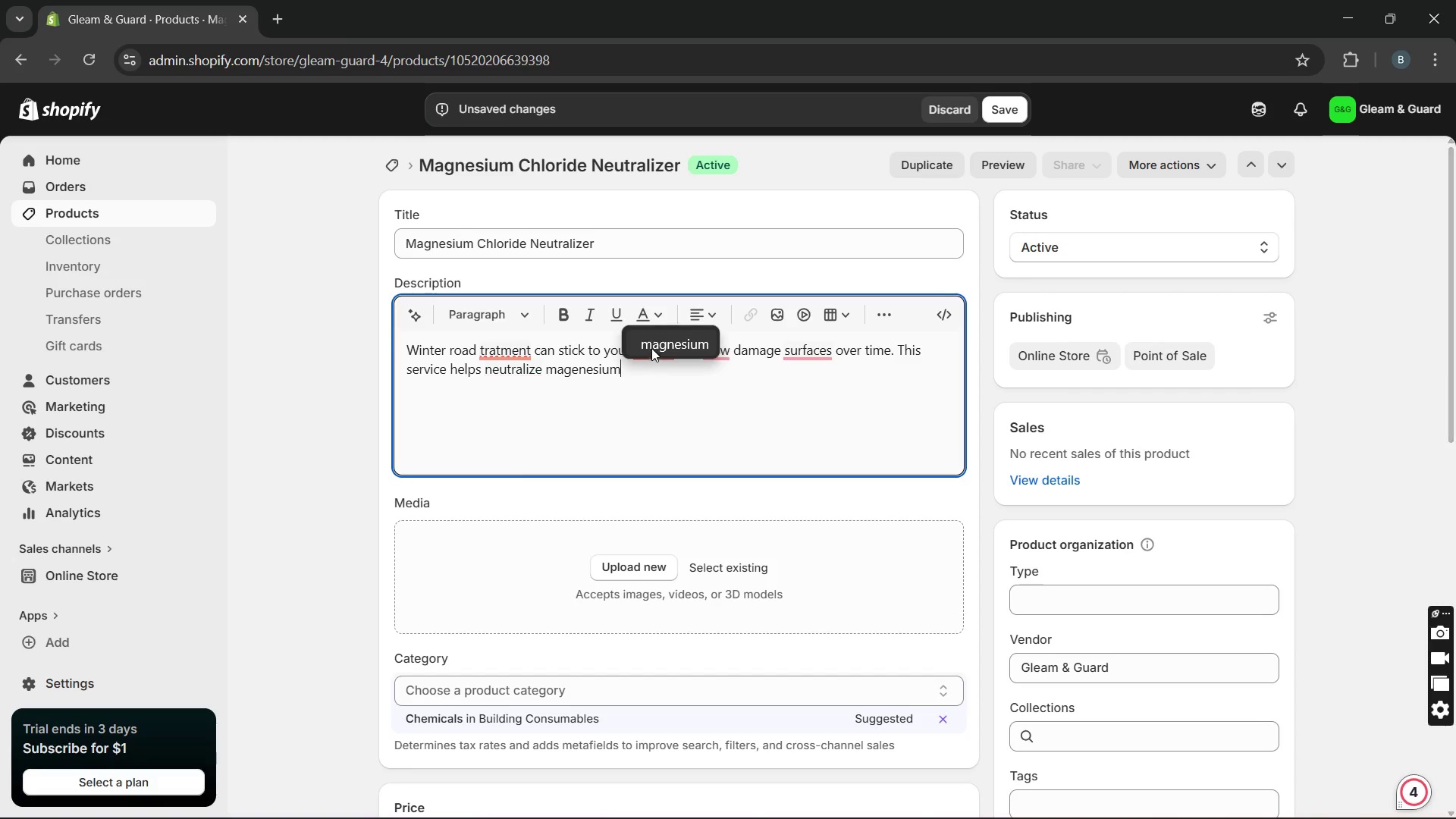 
left_click([654, 344])
 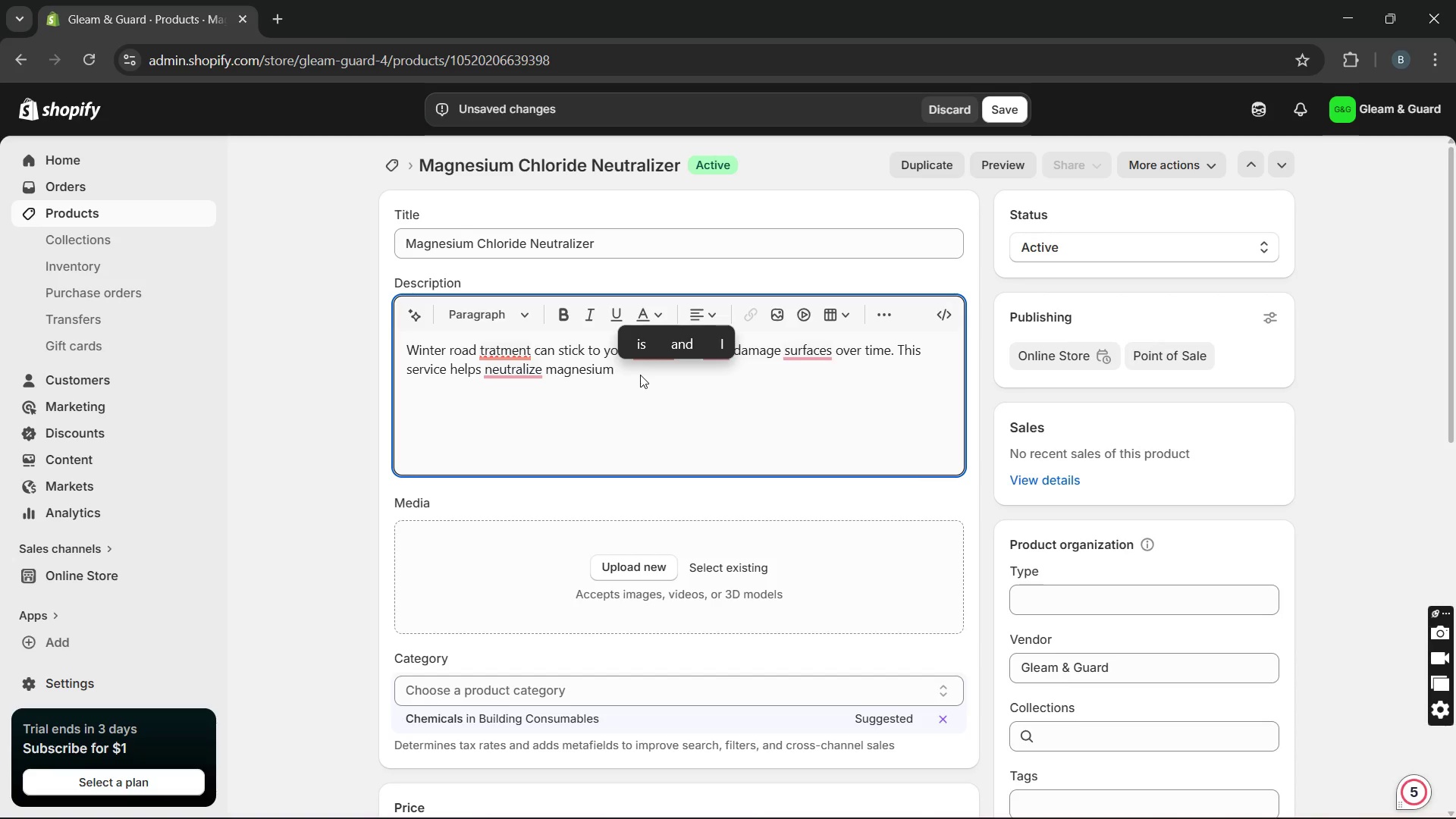 
type(chlorie and similar chemical residur)
key(Backspace)
type(e before)
 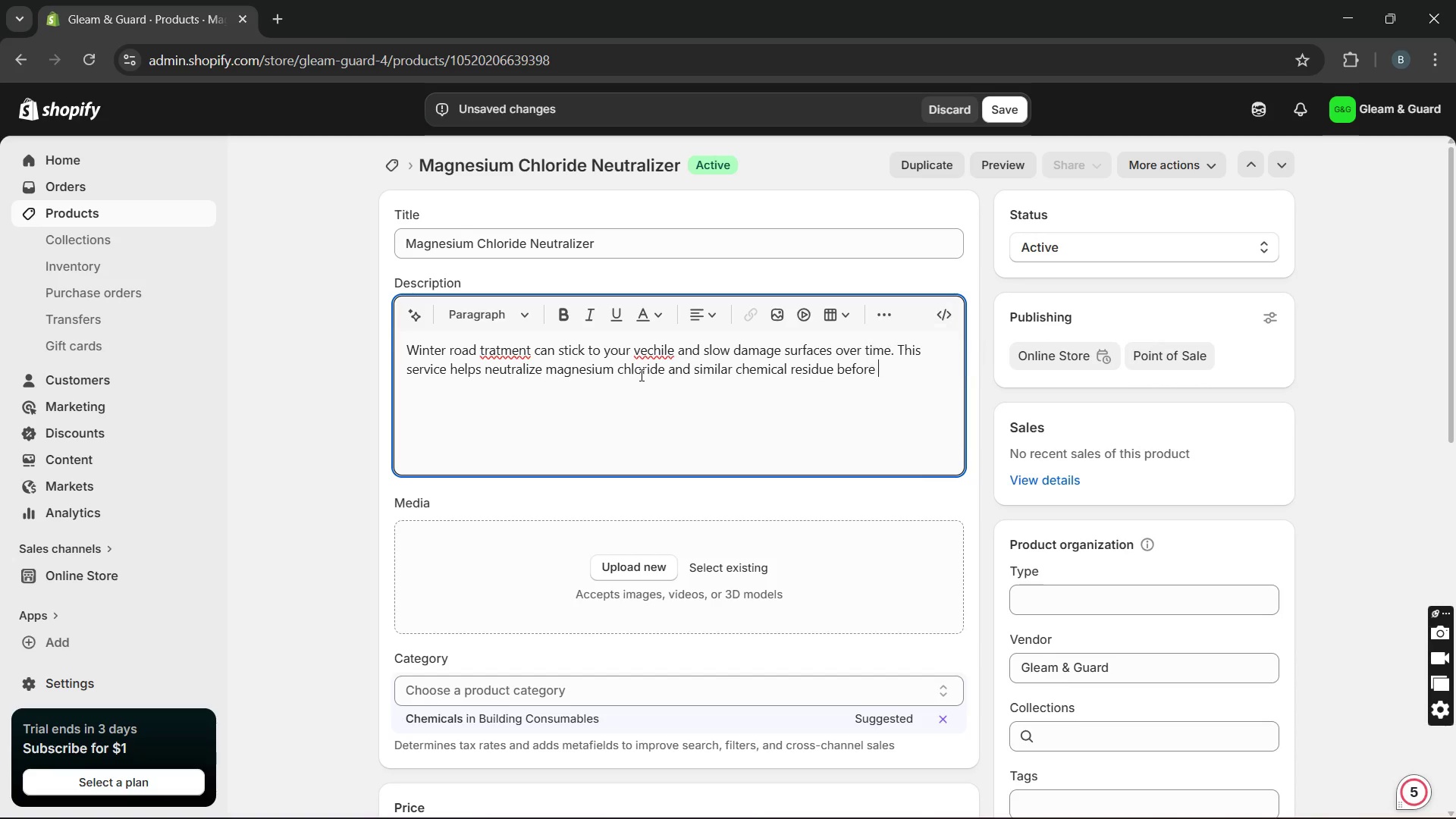 
hold_key(key=Space, duration=0.31)
 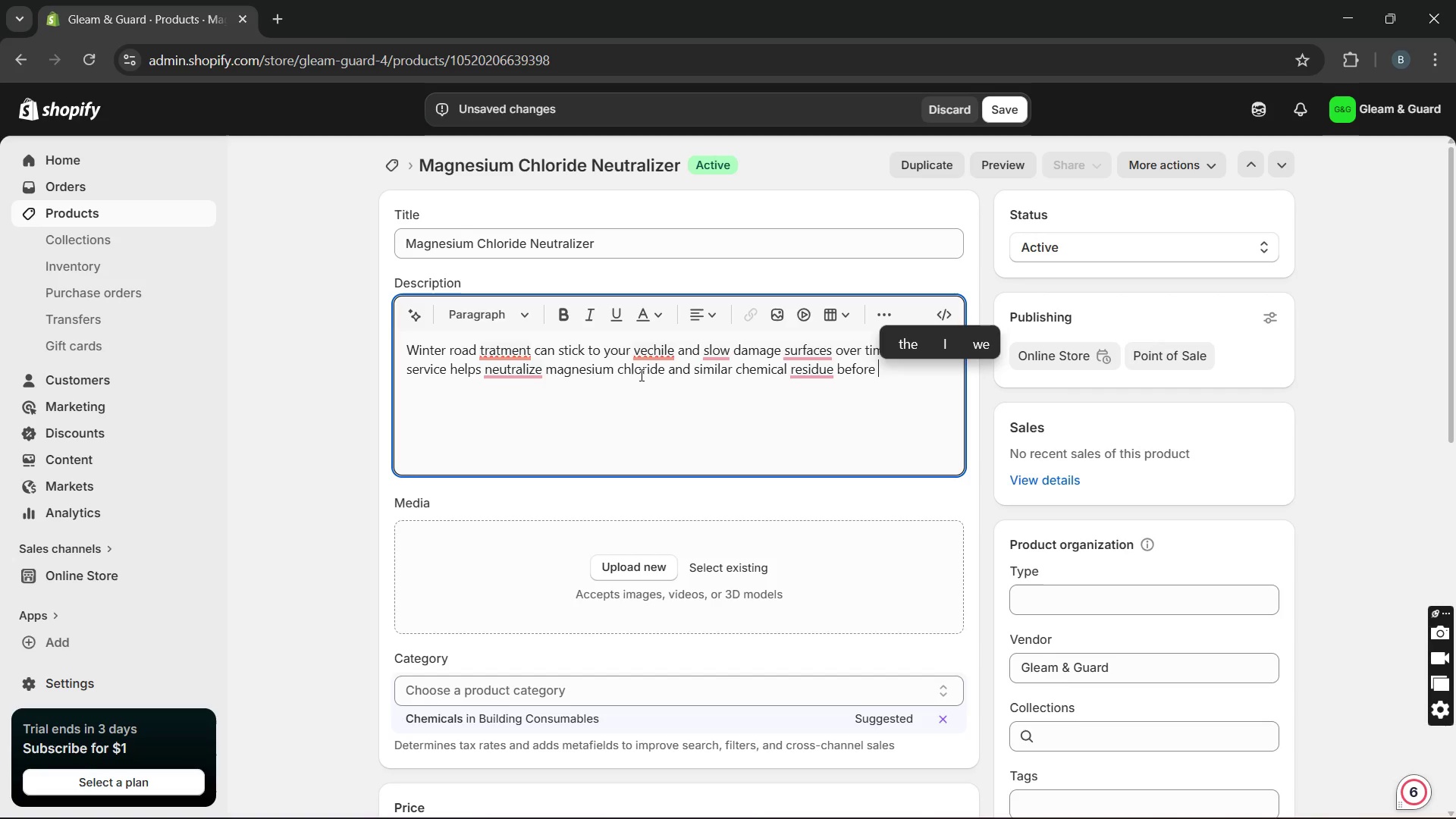 
wait(16.67)
 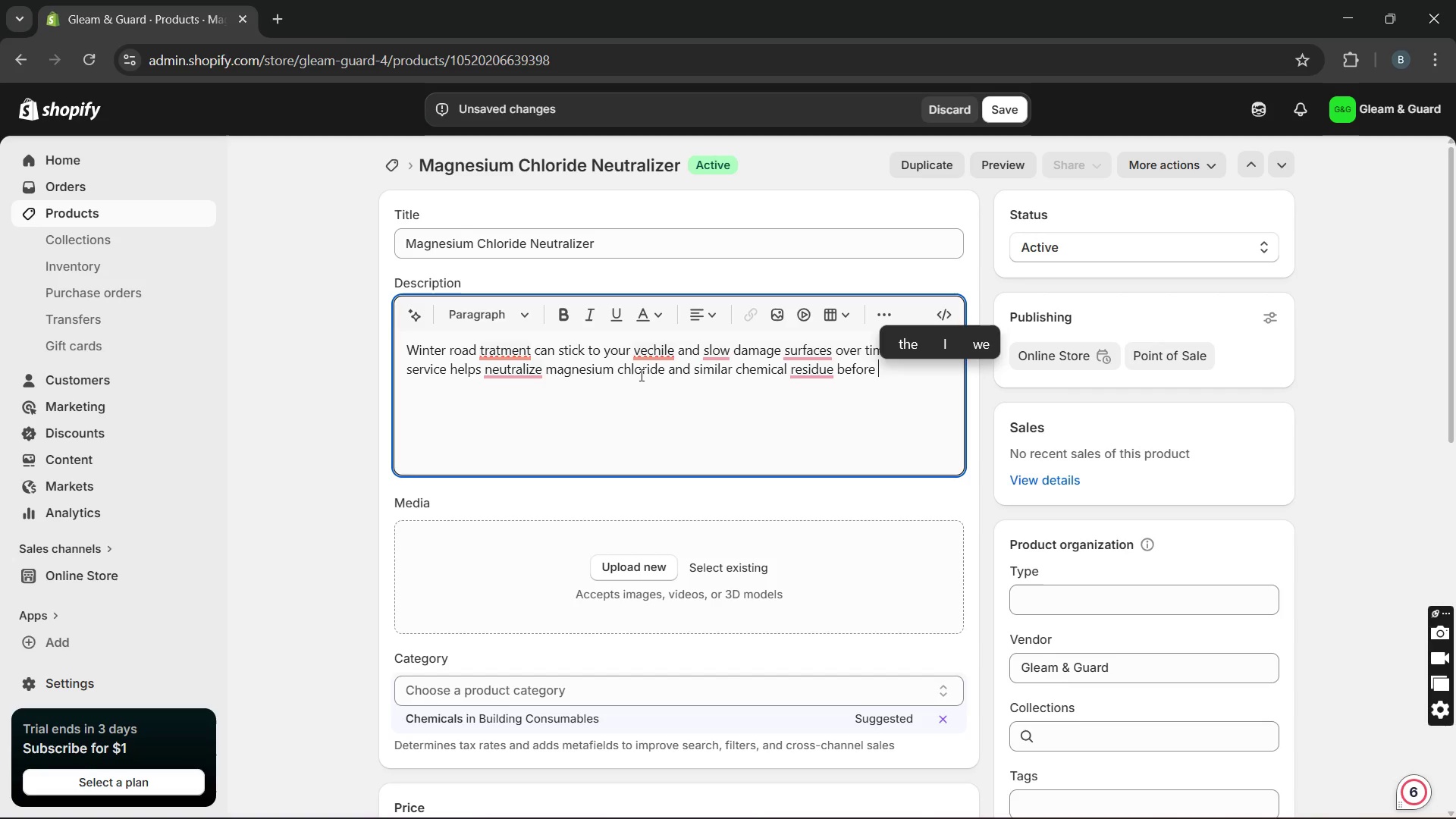 
type(it causes long-term wear )
key(Backspace)
type(. we )
key(Backspace)
key(Backspace)
key(Backspace)
type(We carefully treay exposed areas to reduce buildup and improve seasonal protection )
key(Backspace)
type(. Ideal after storms or frequent winter commuting.)
 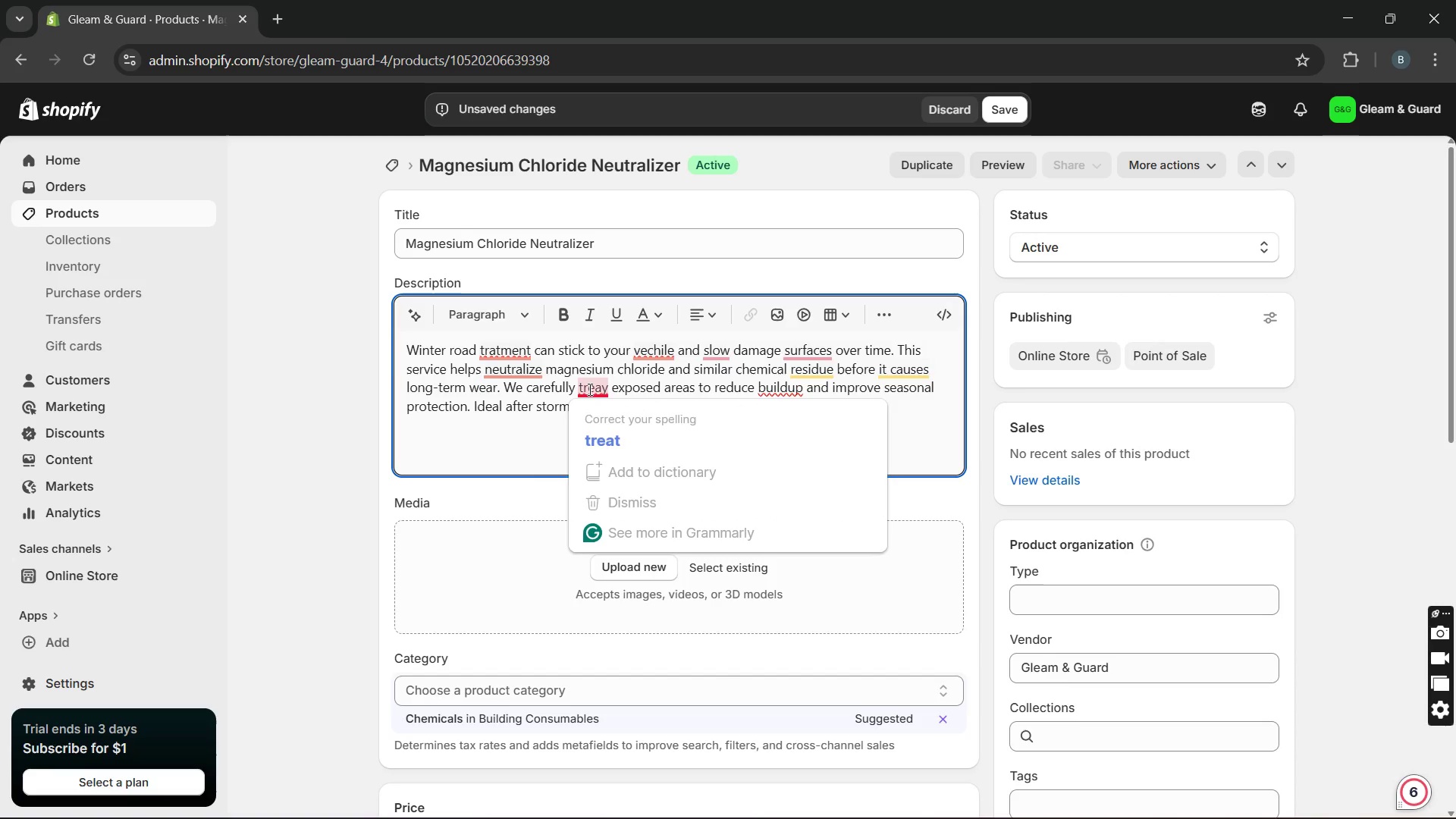 
left_click([598, 422])
 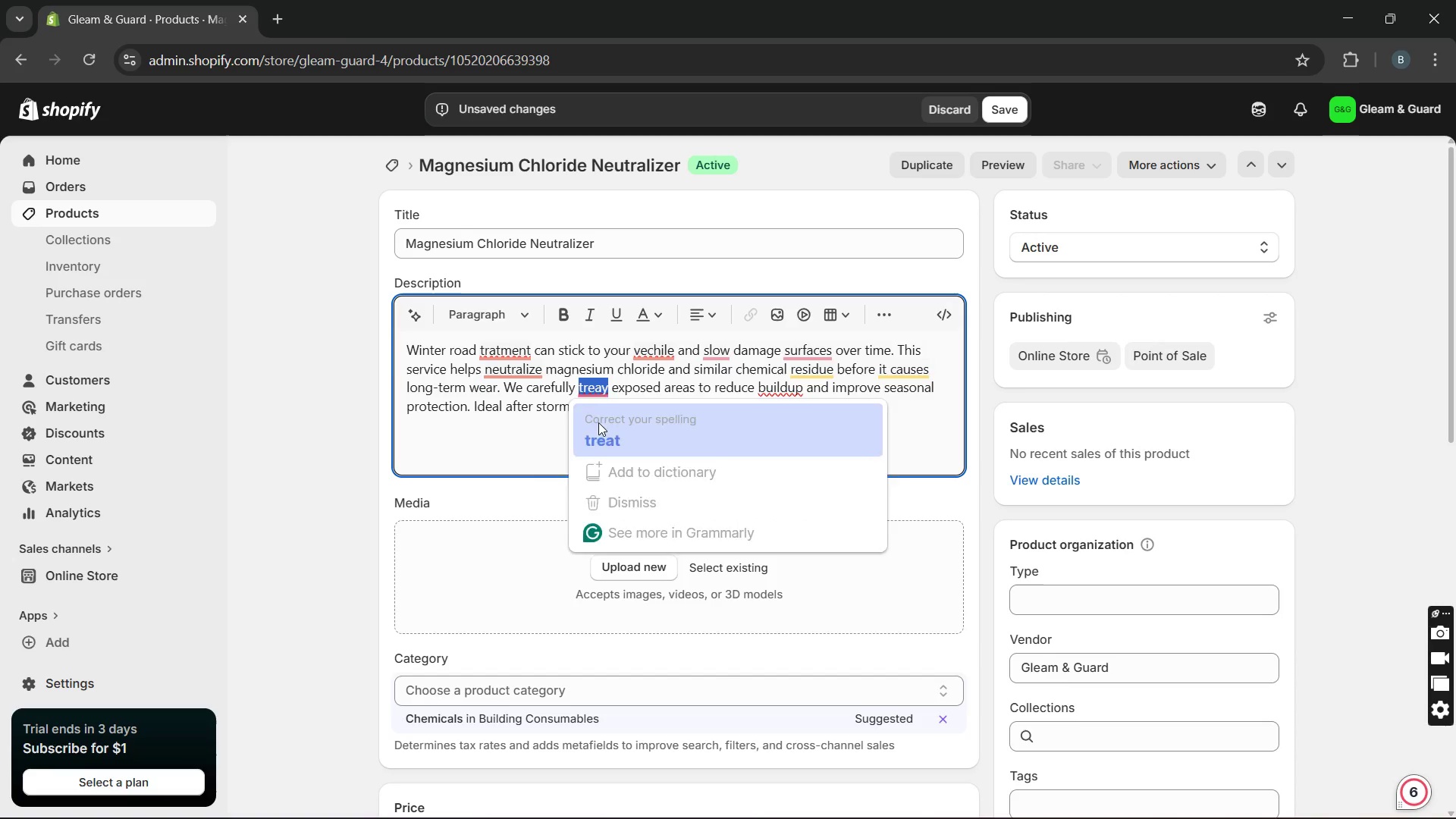 
key(Unknown)
 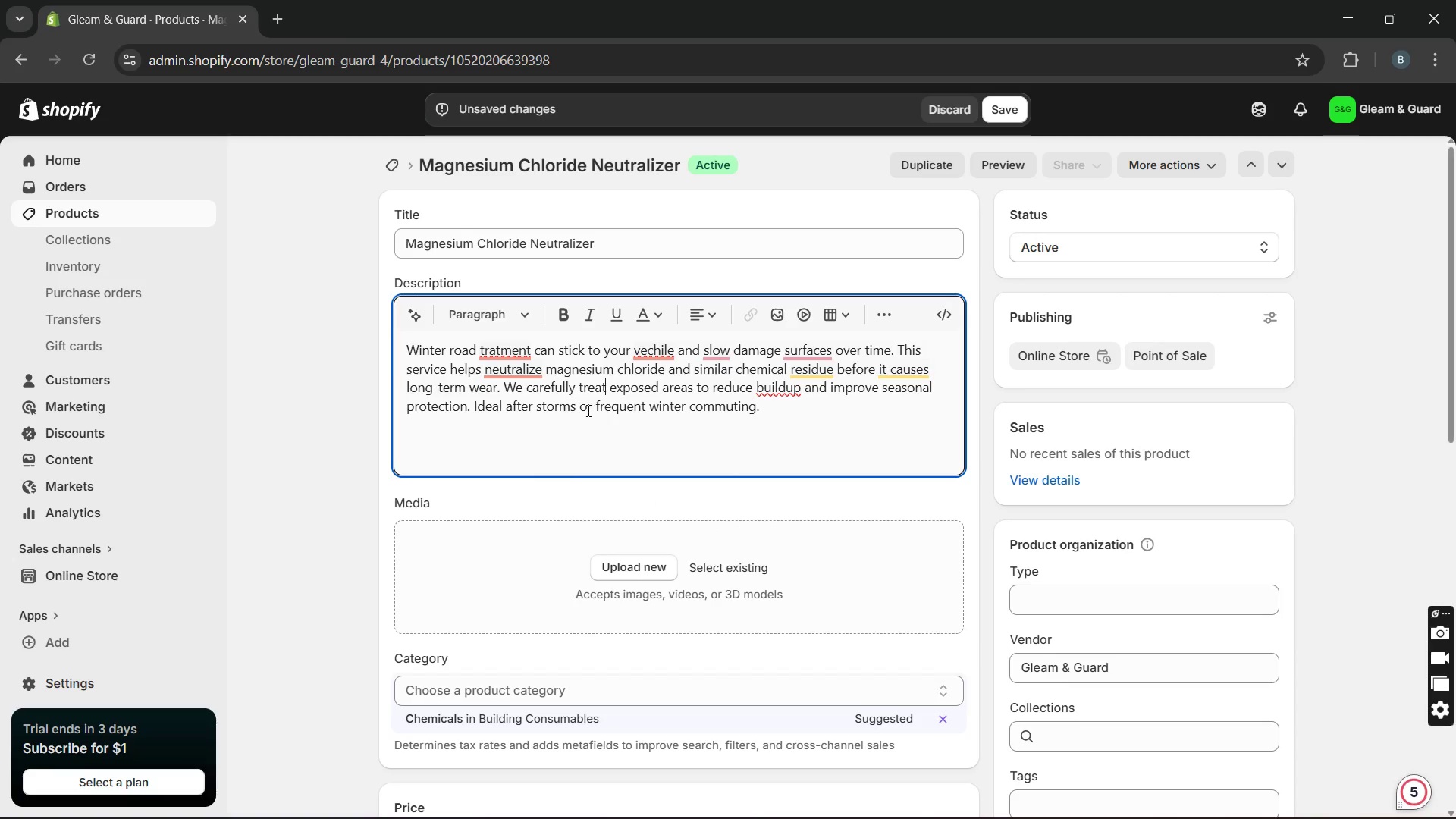 
key(Unknown)
 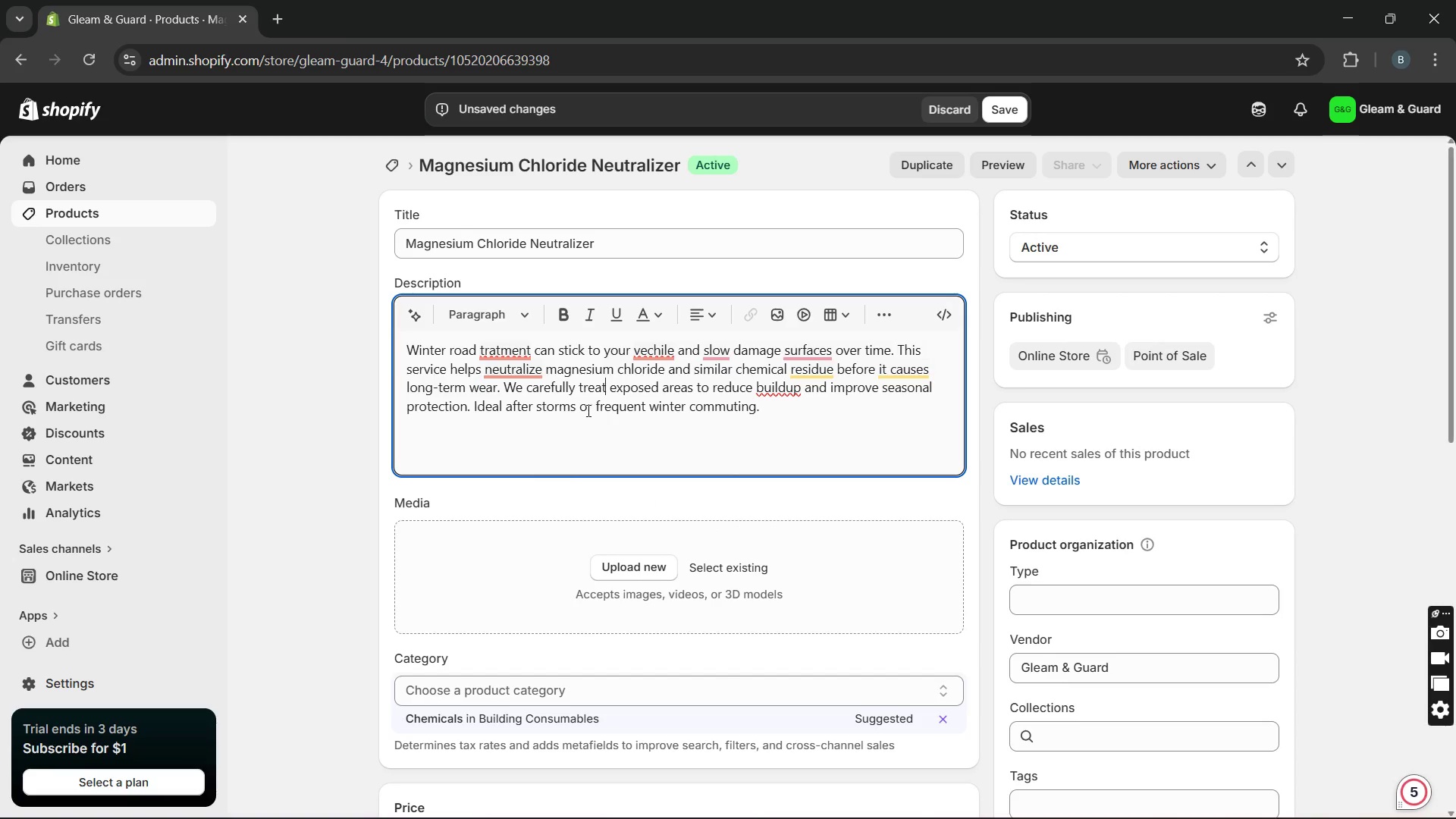 
key(Unknown)
 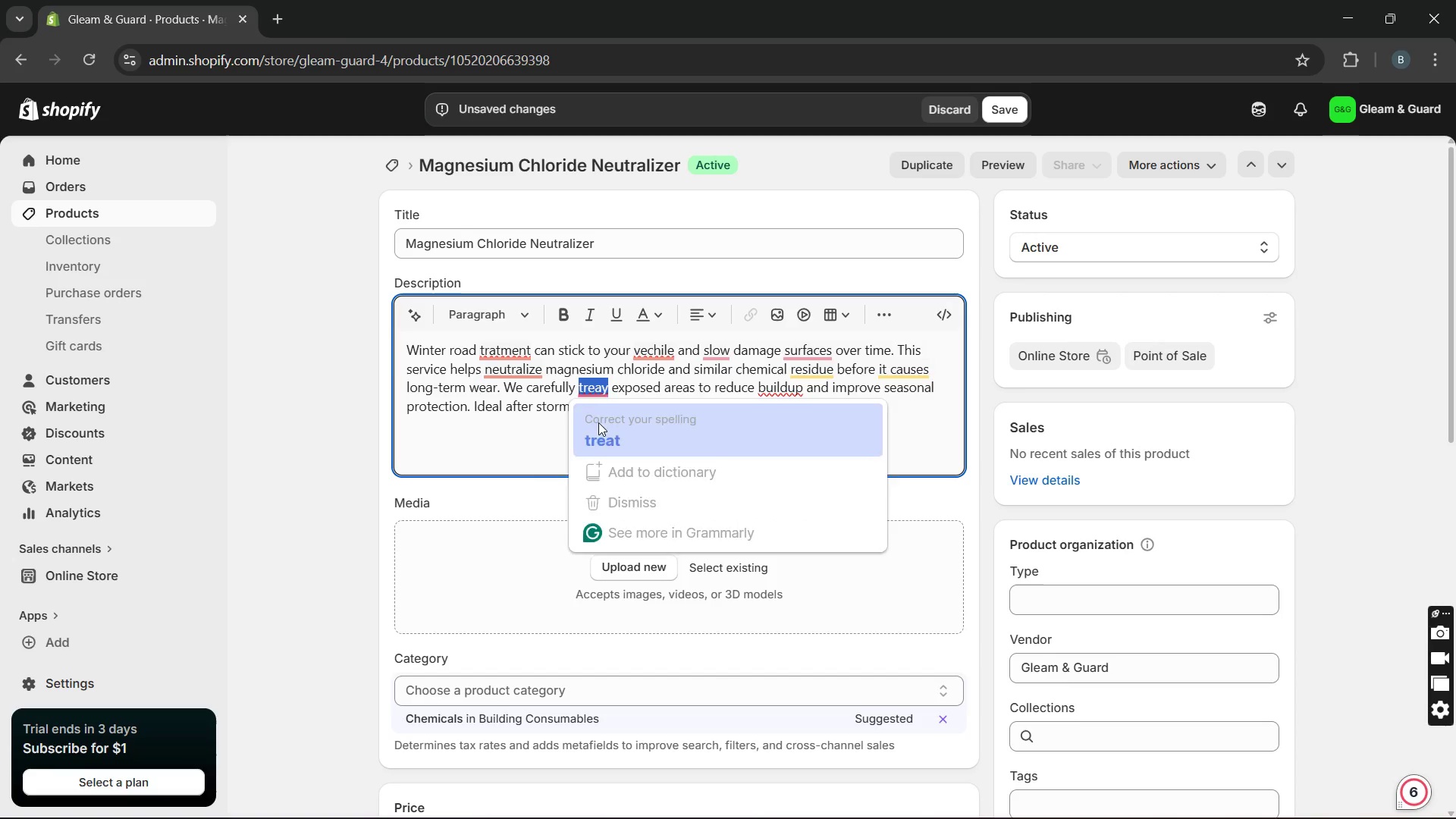 
key(Unknown)
 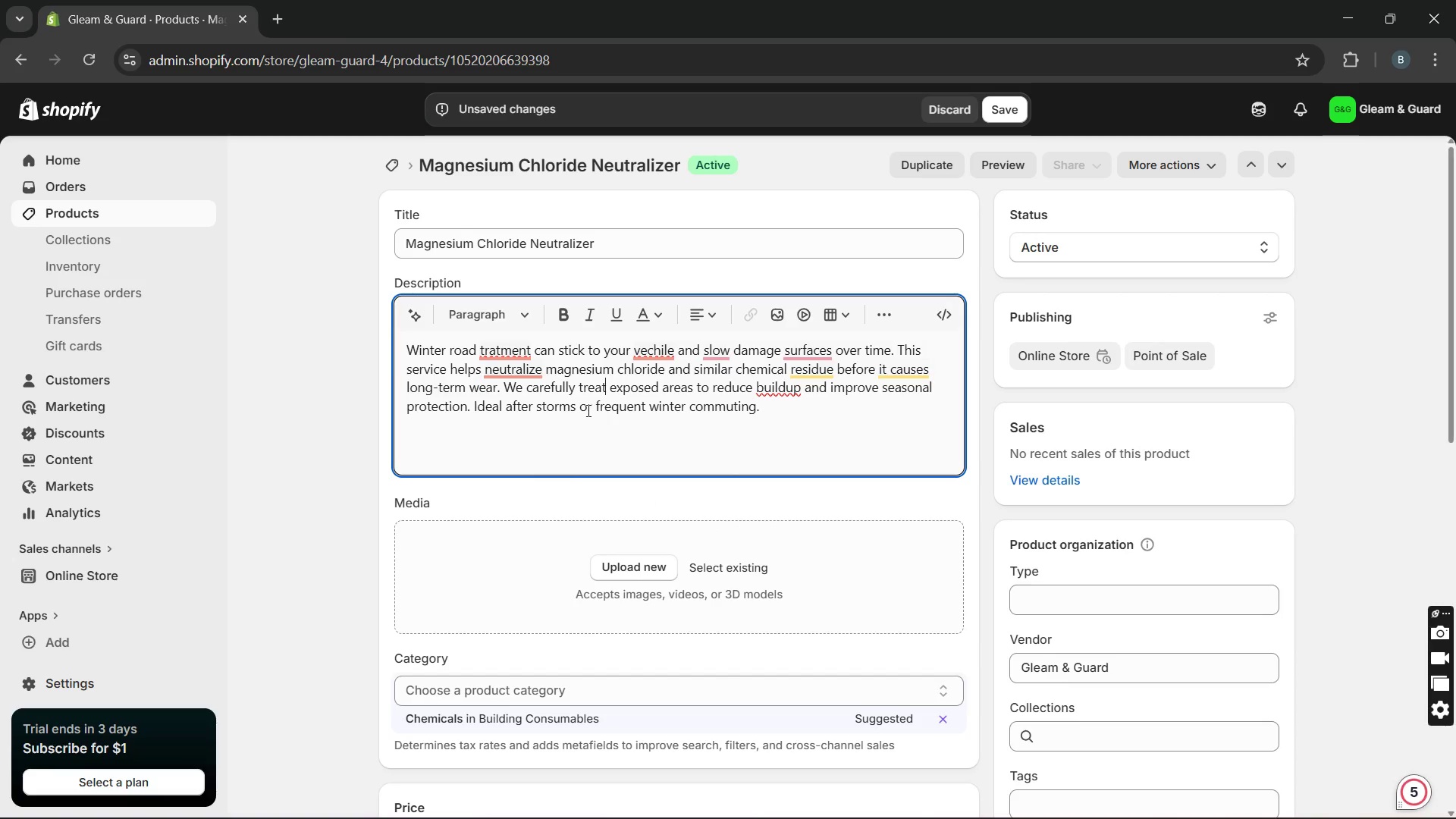 
key(Unknown)
 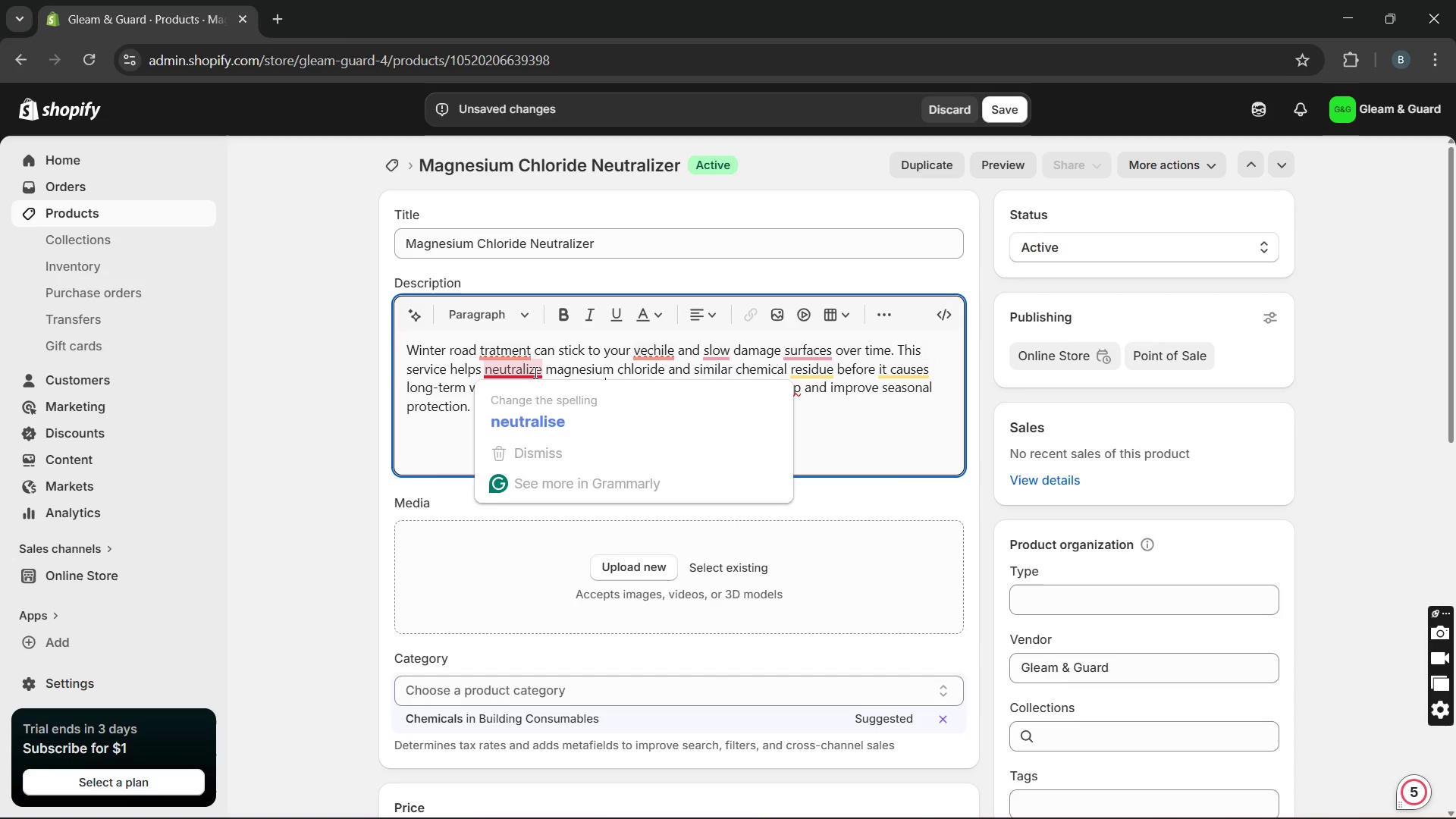 
left_click([535, 388])
 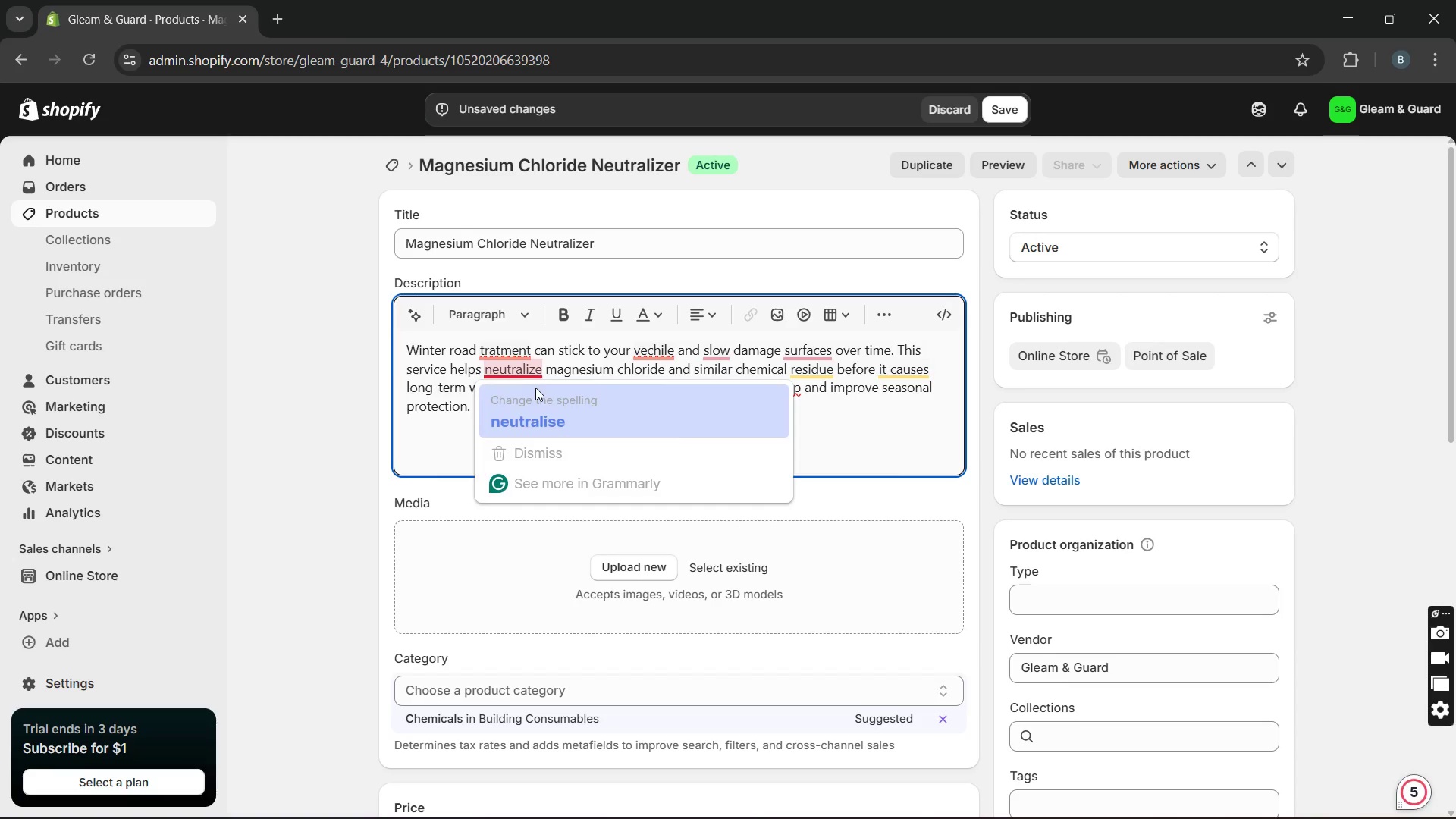 
key(Unknown)
 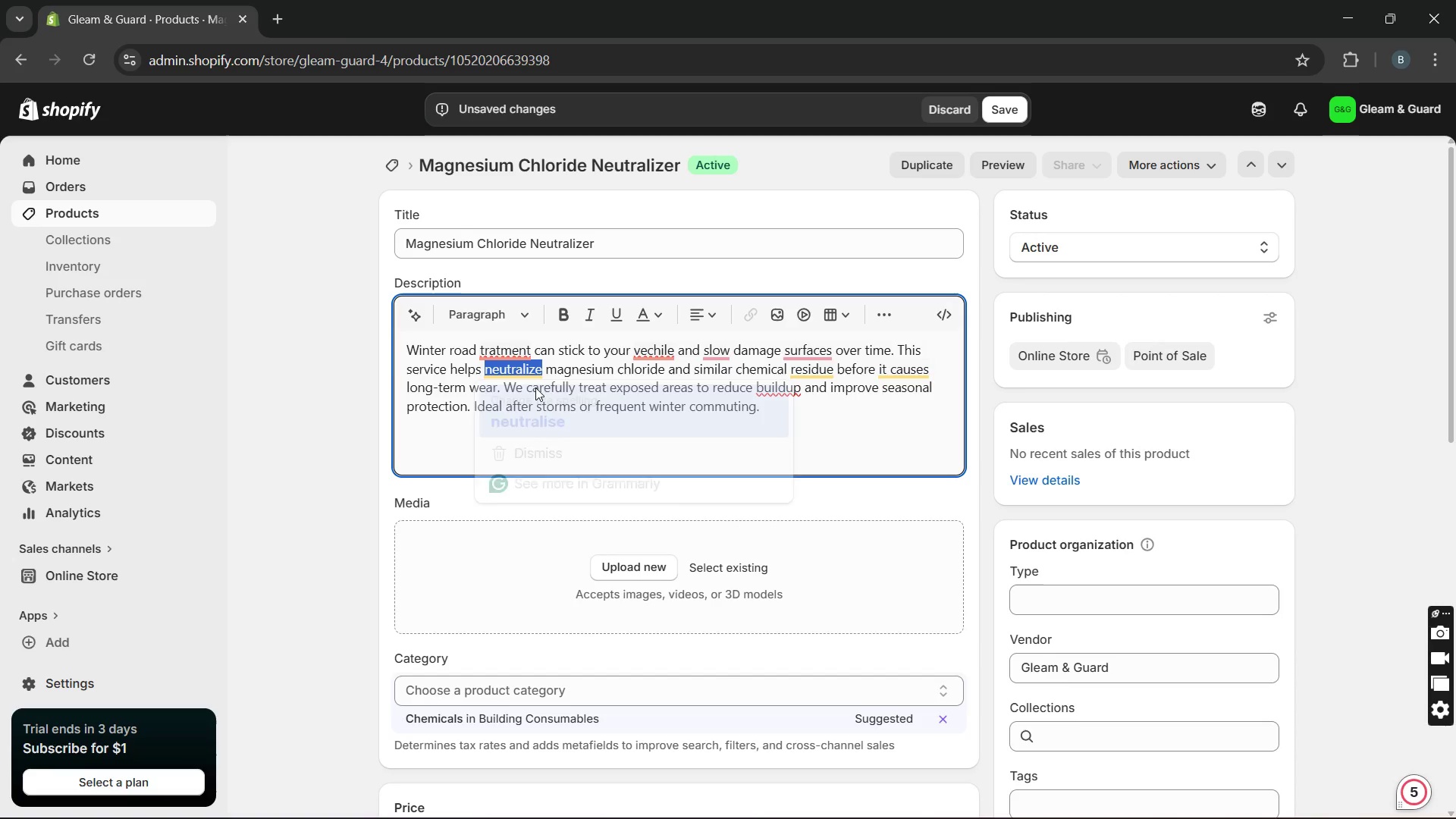 
key(Unknown)
 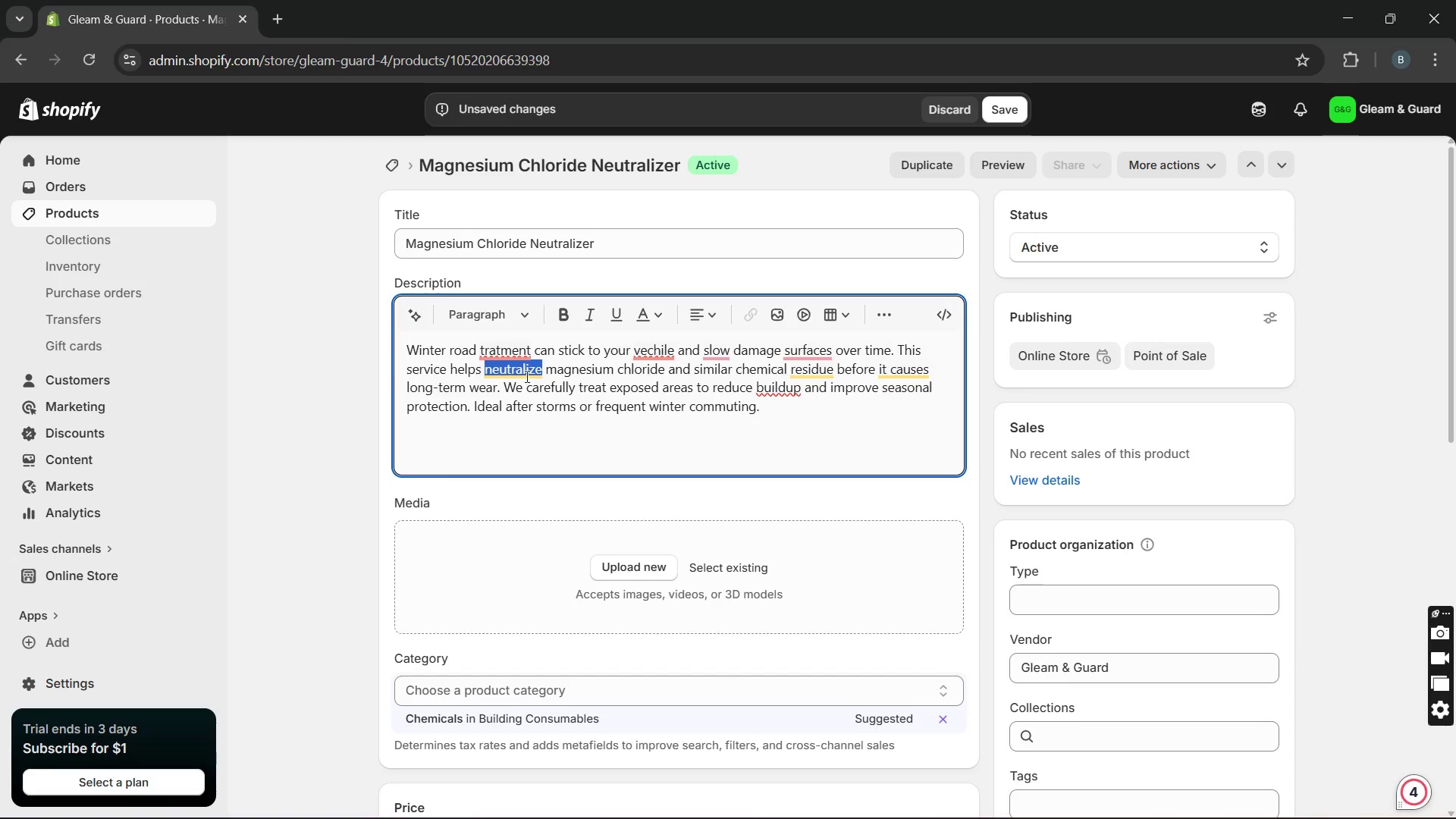 
key(Unknown)
 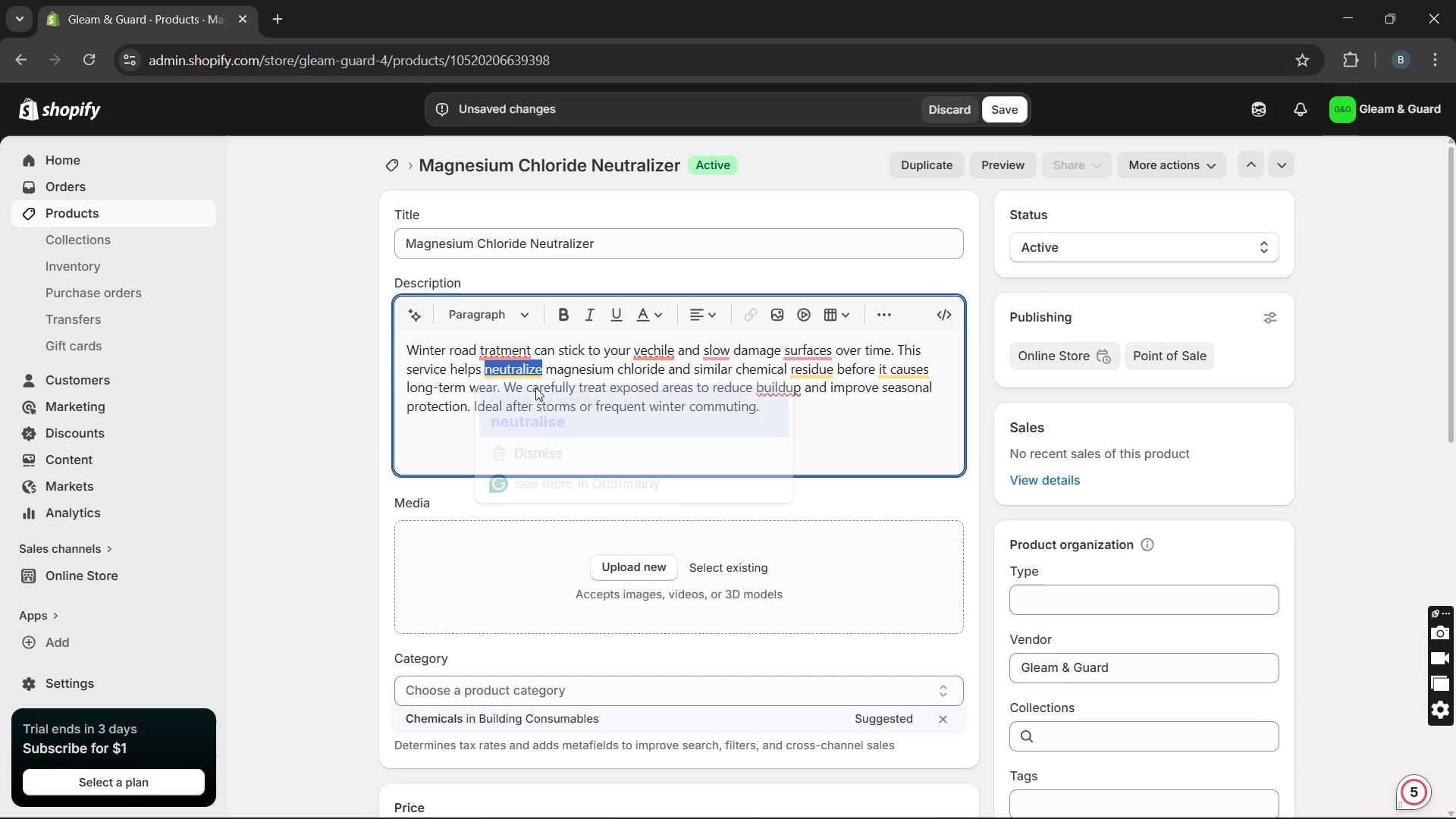 
key(Unknown)
 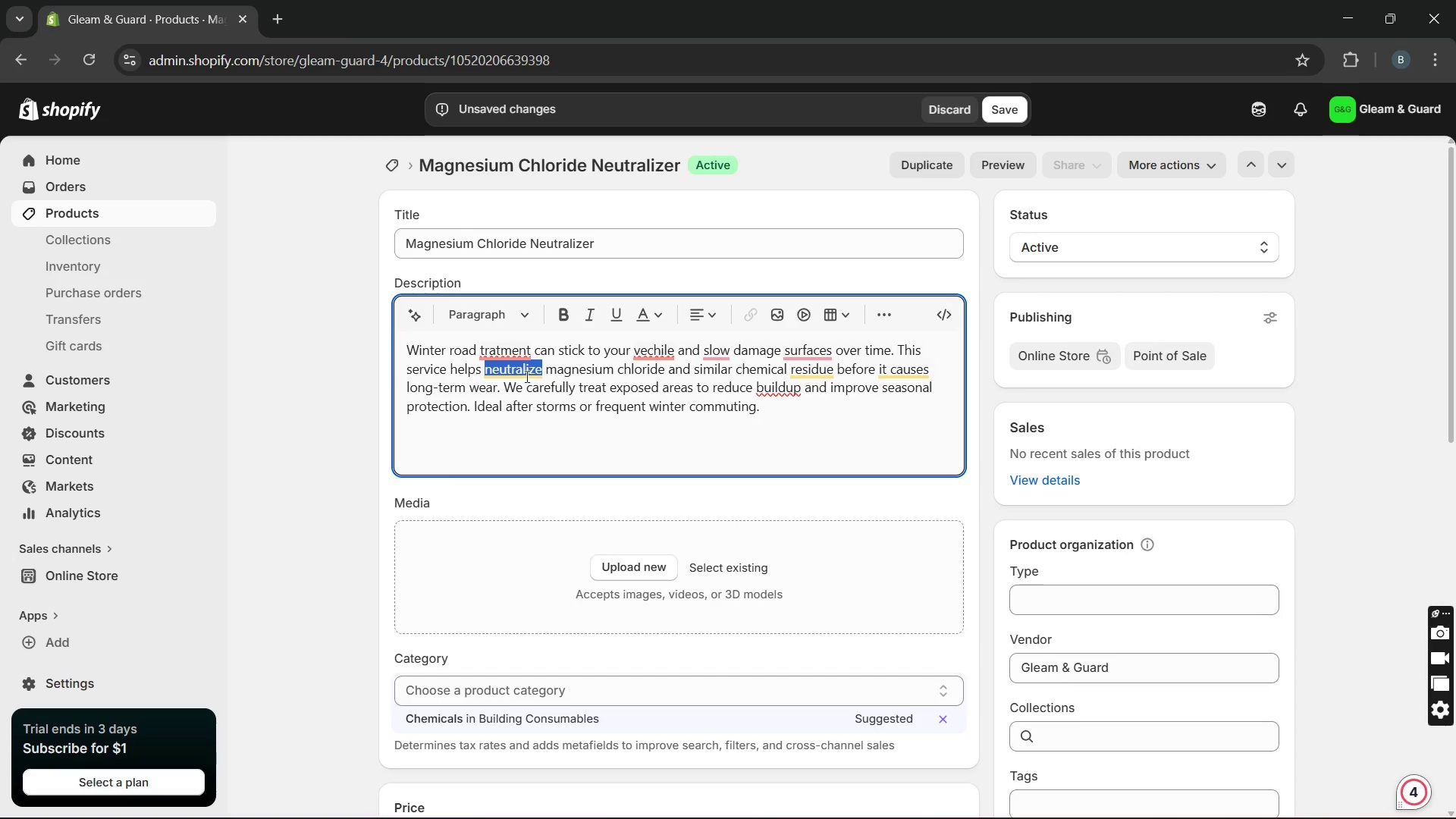 
key(Unknown)
 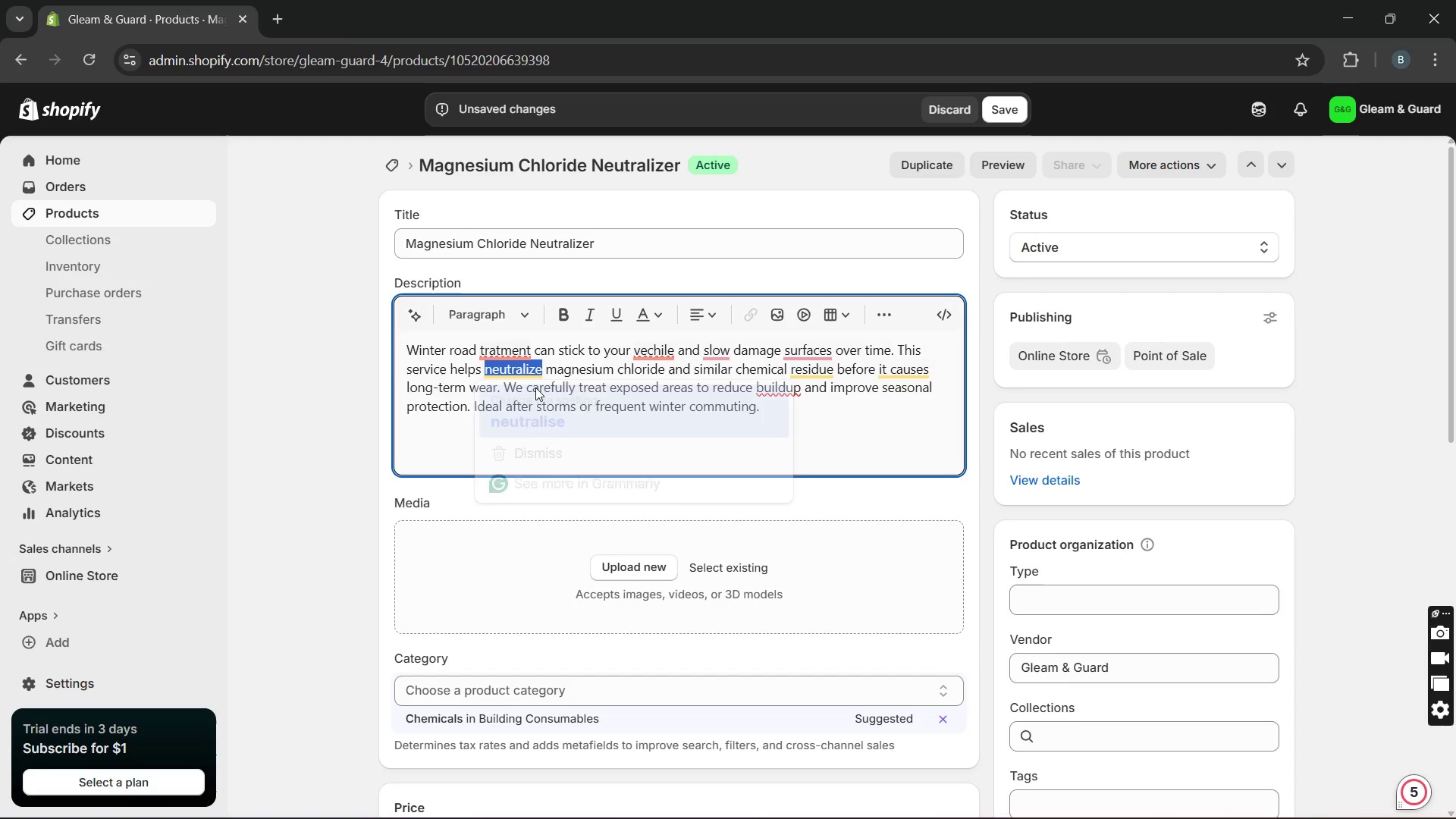 
key(Unknown)
 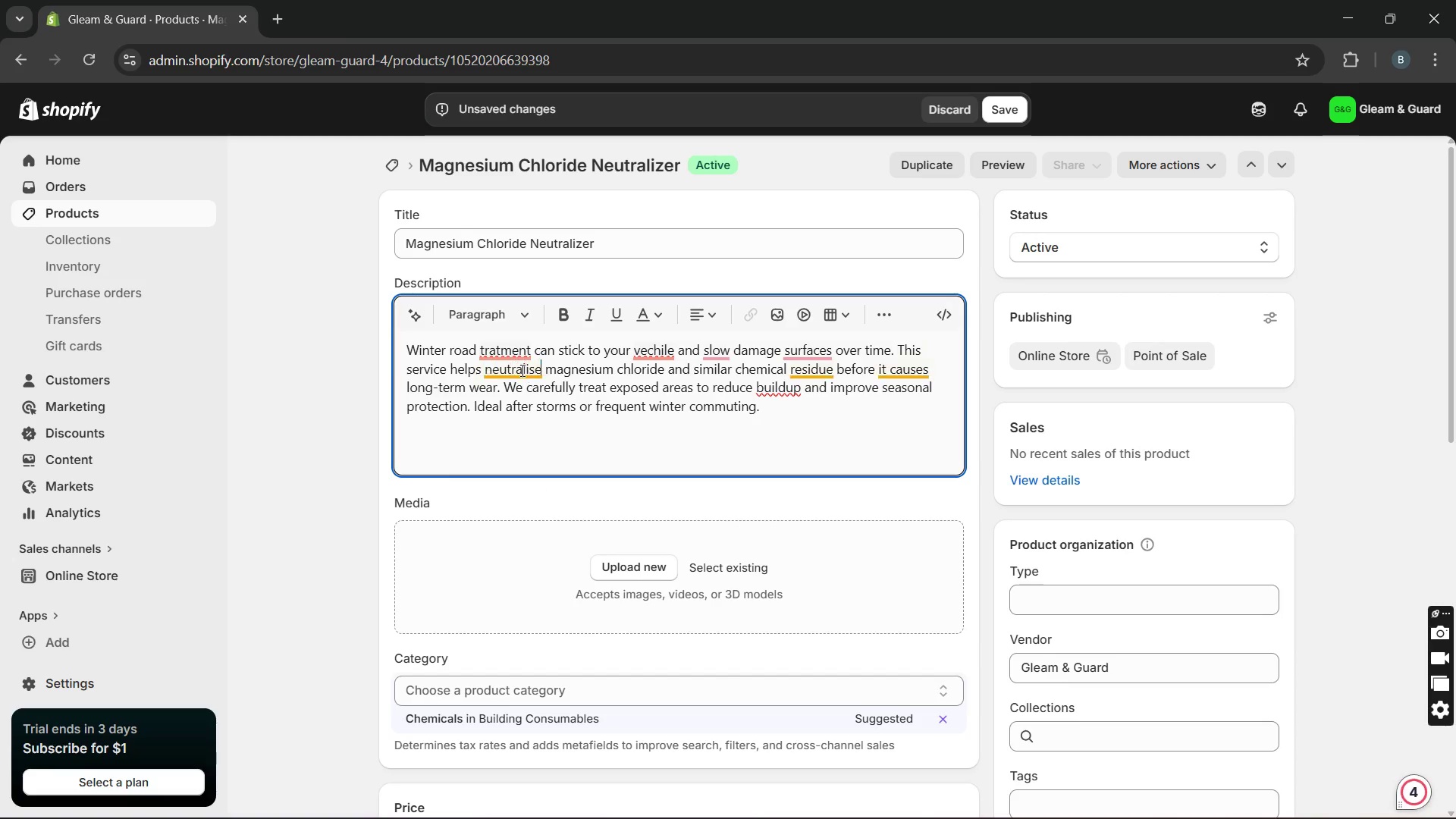 
key(Unknown)
 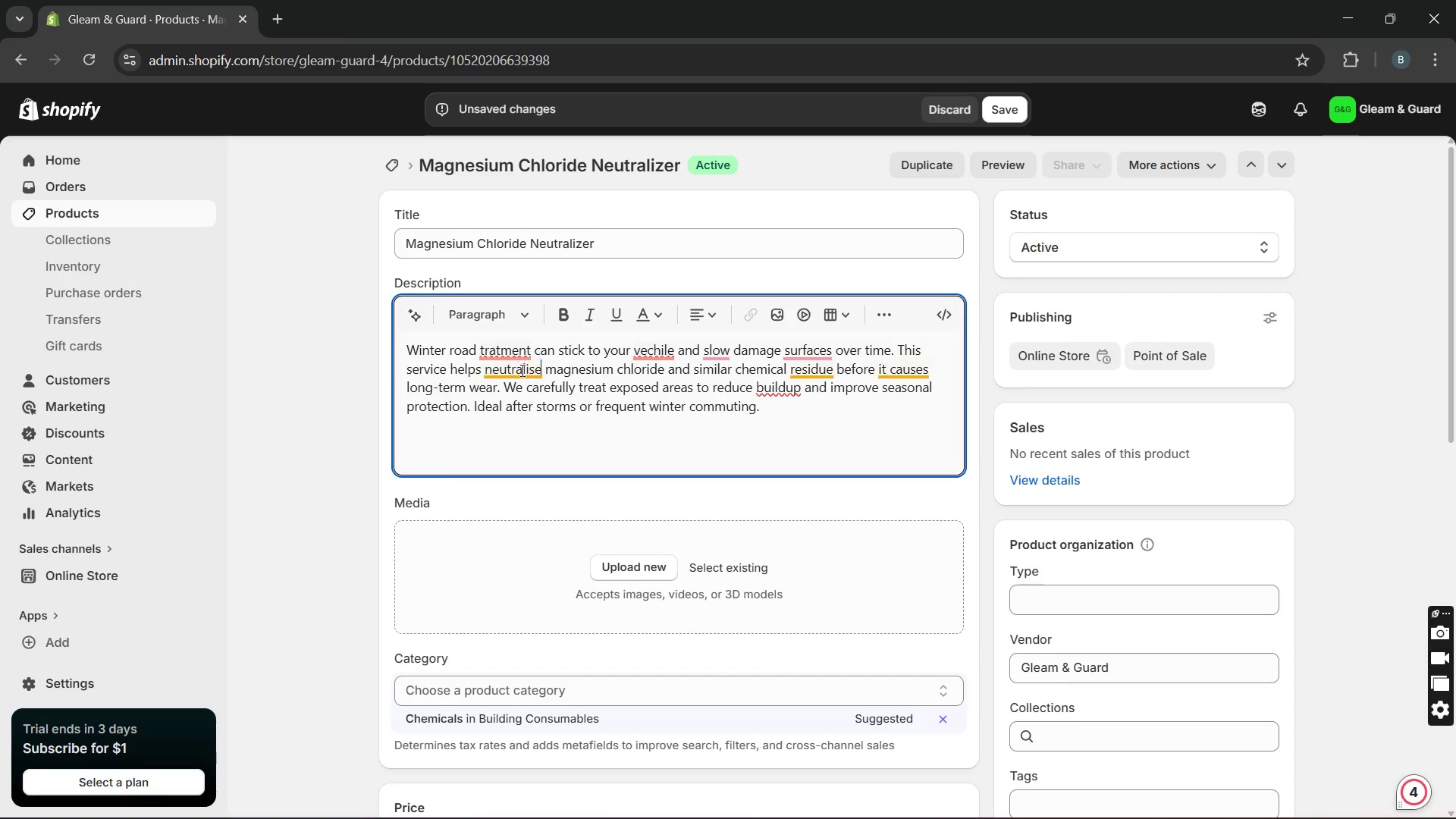 
key(Unknown)
 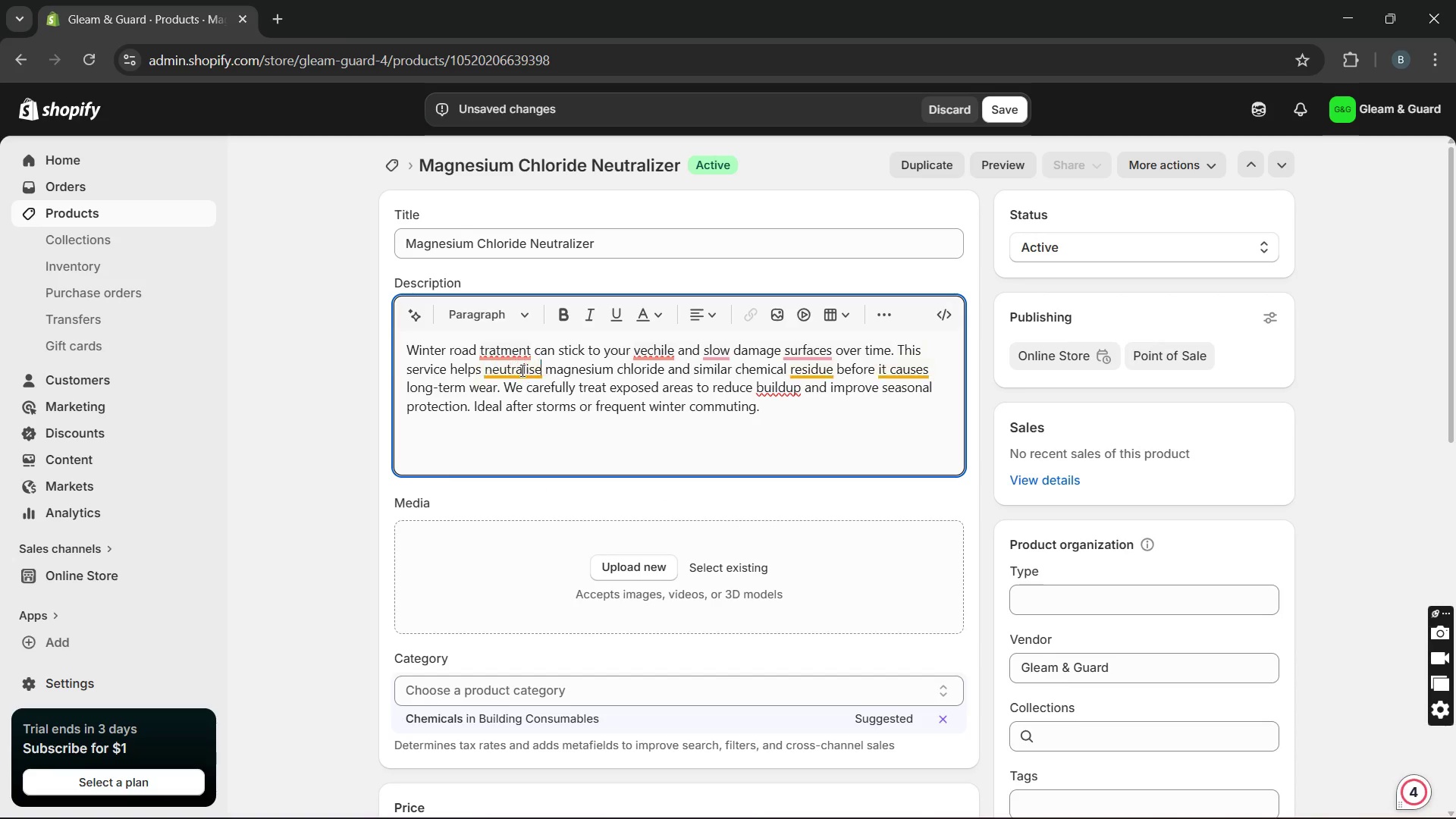 
key(Unknown)
 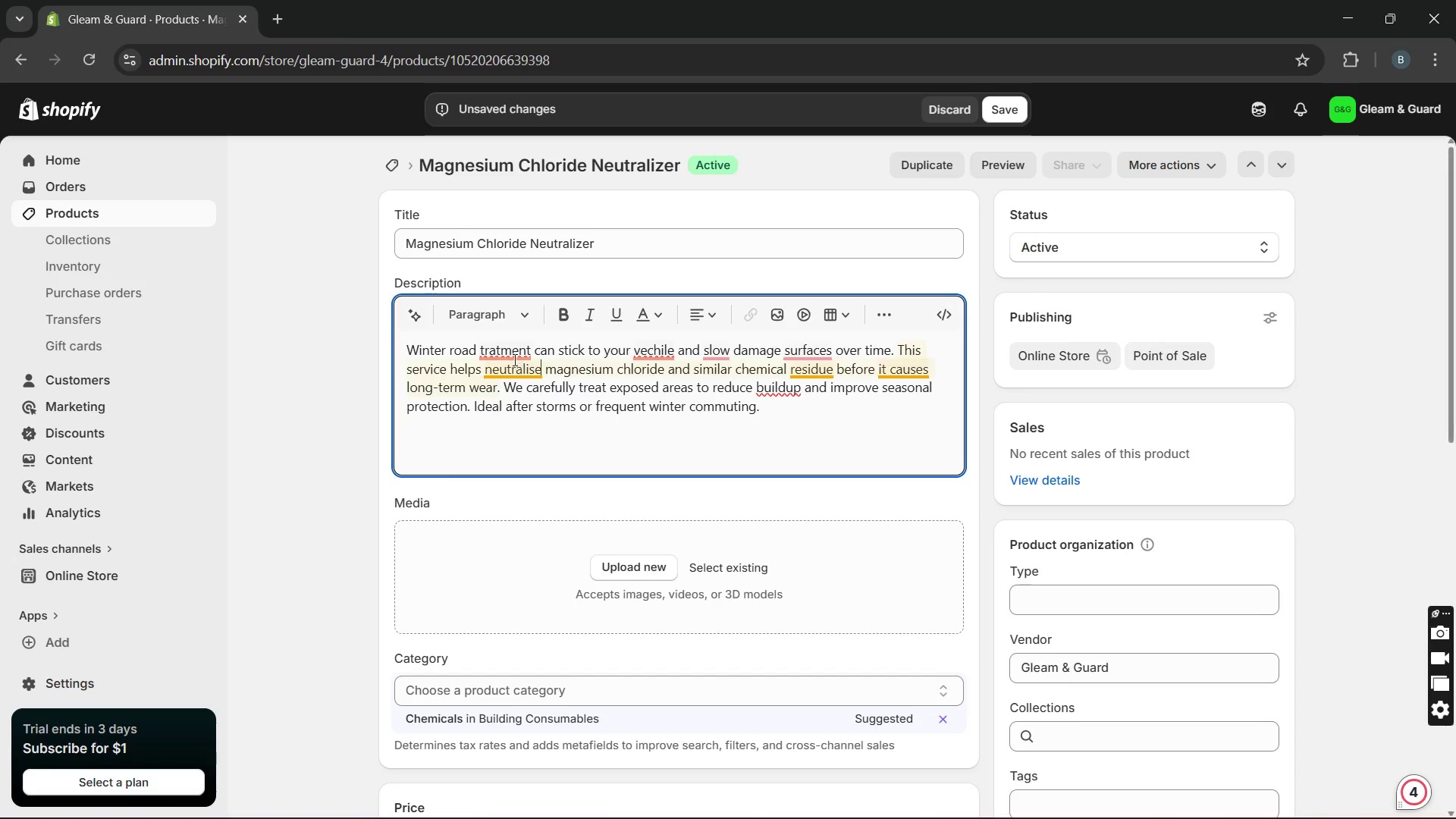 
key(Unknown)
 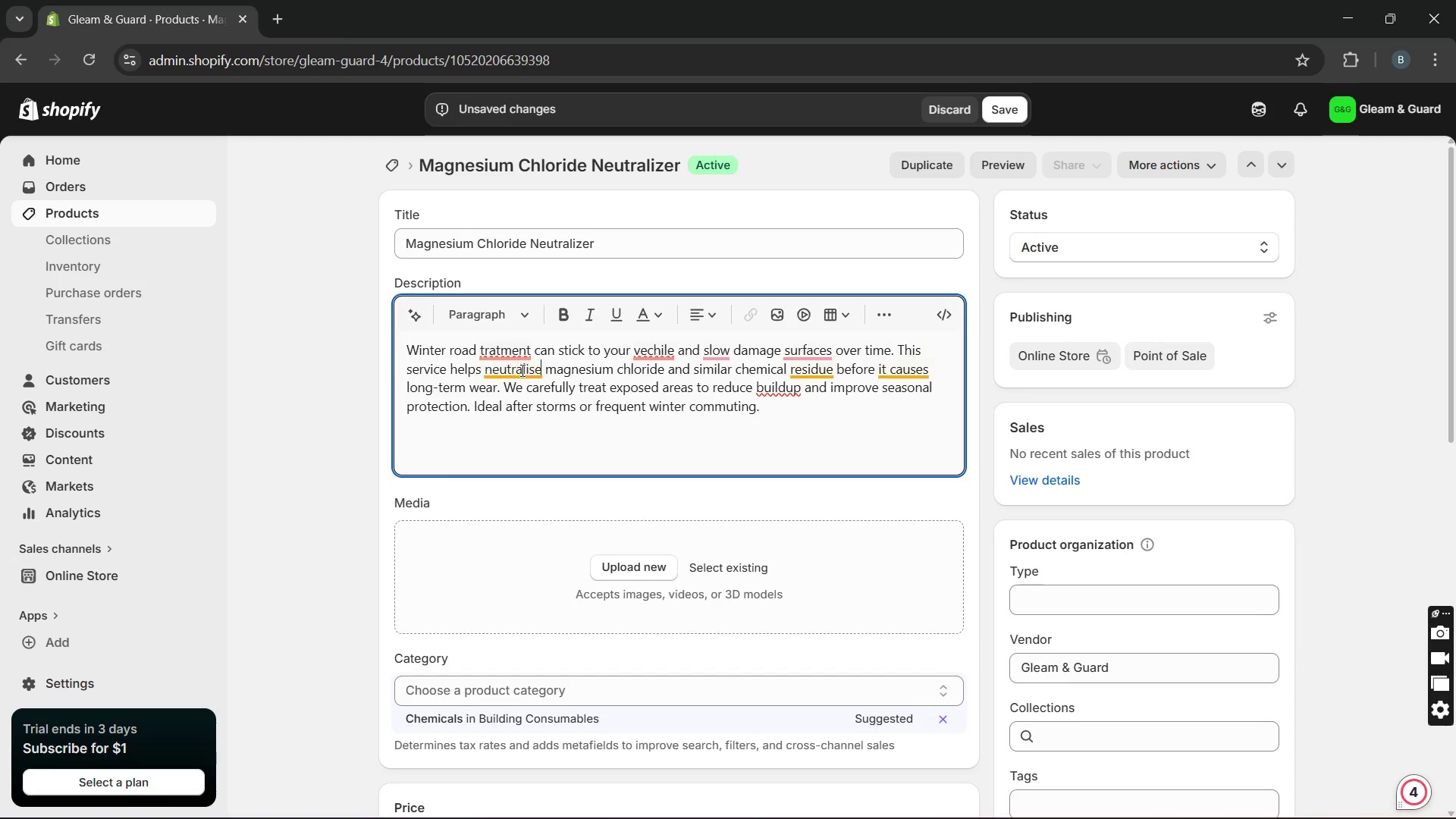 
mouse_move([495, 349])
 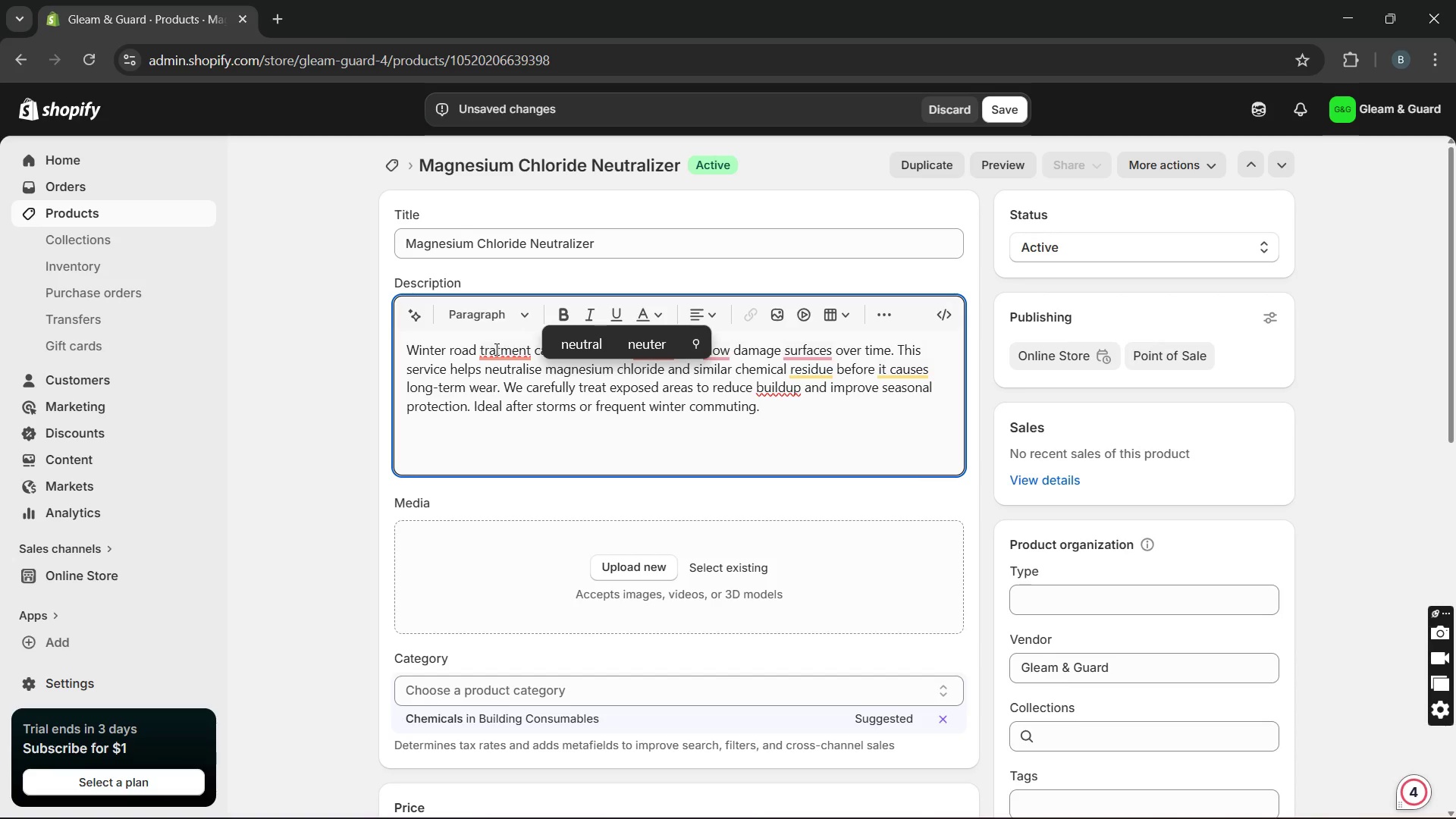 
left_click([495, 349])
 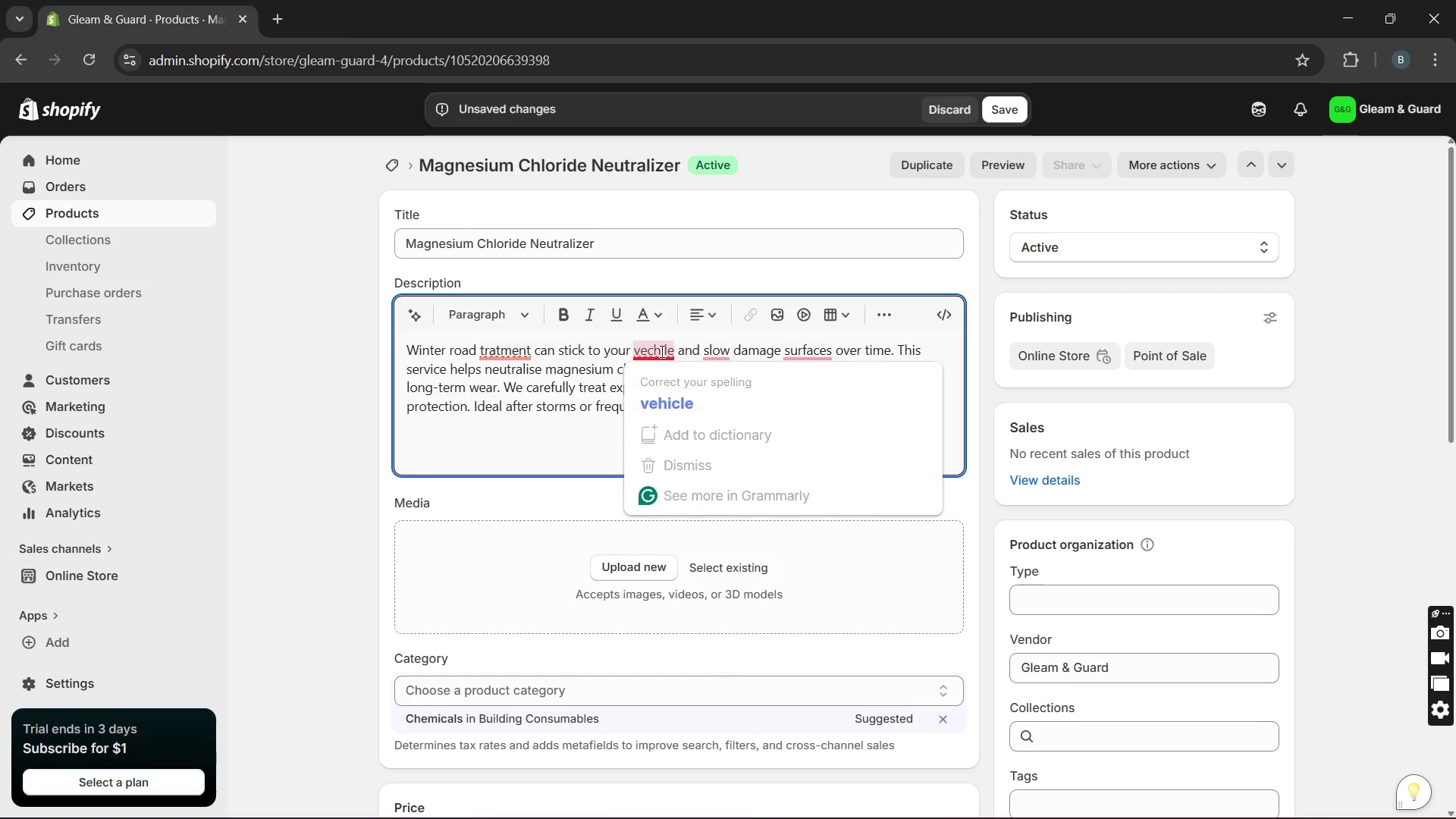 
left_click([665, 381])
 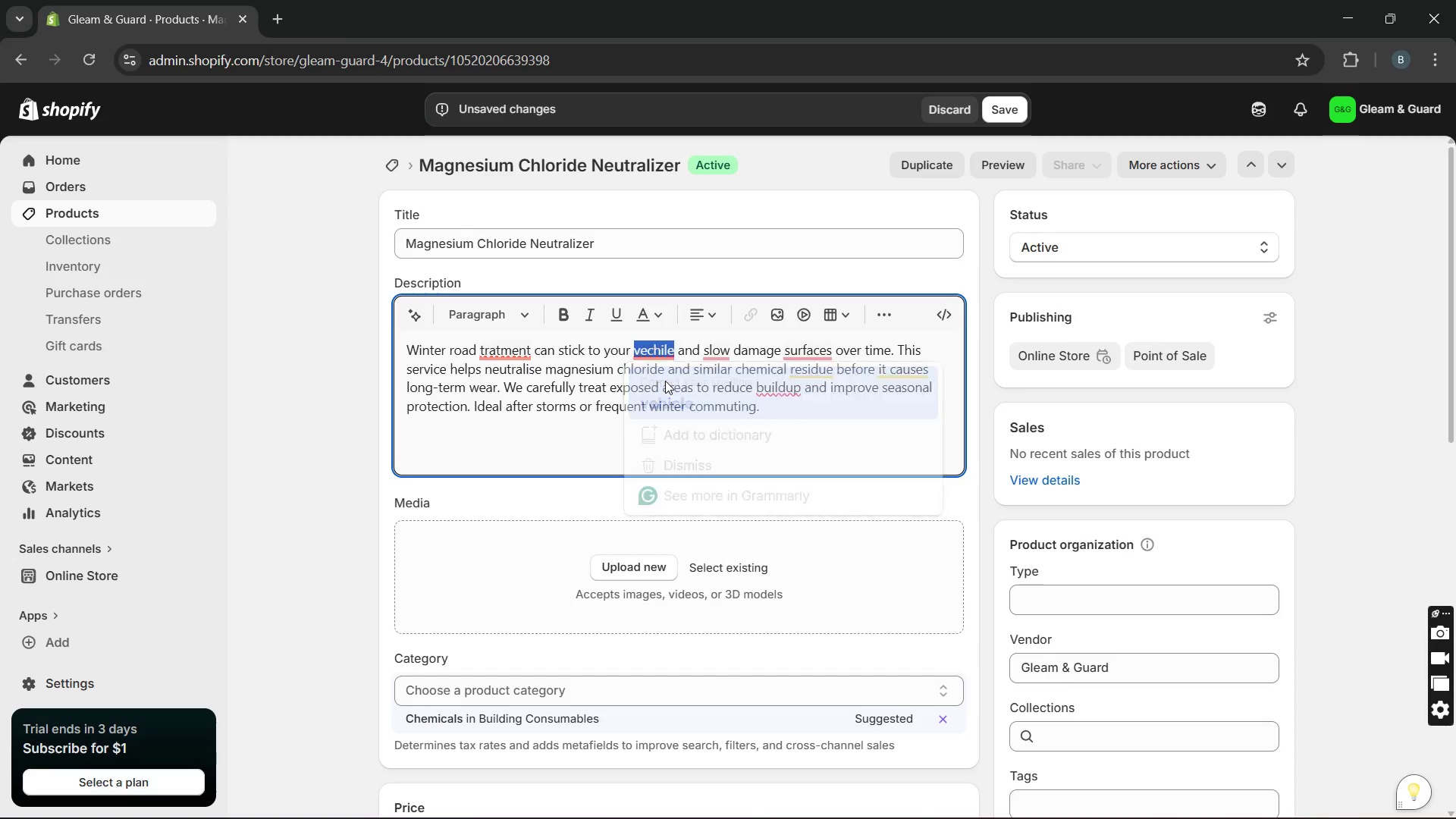 
key(Unknown)
 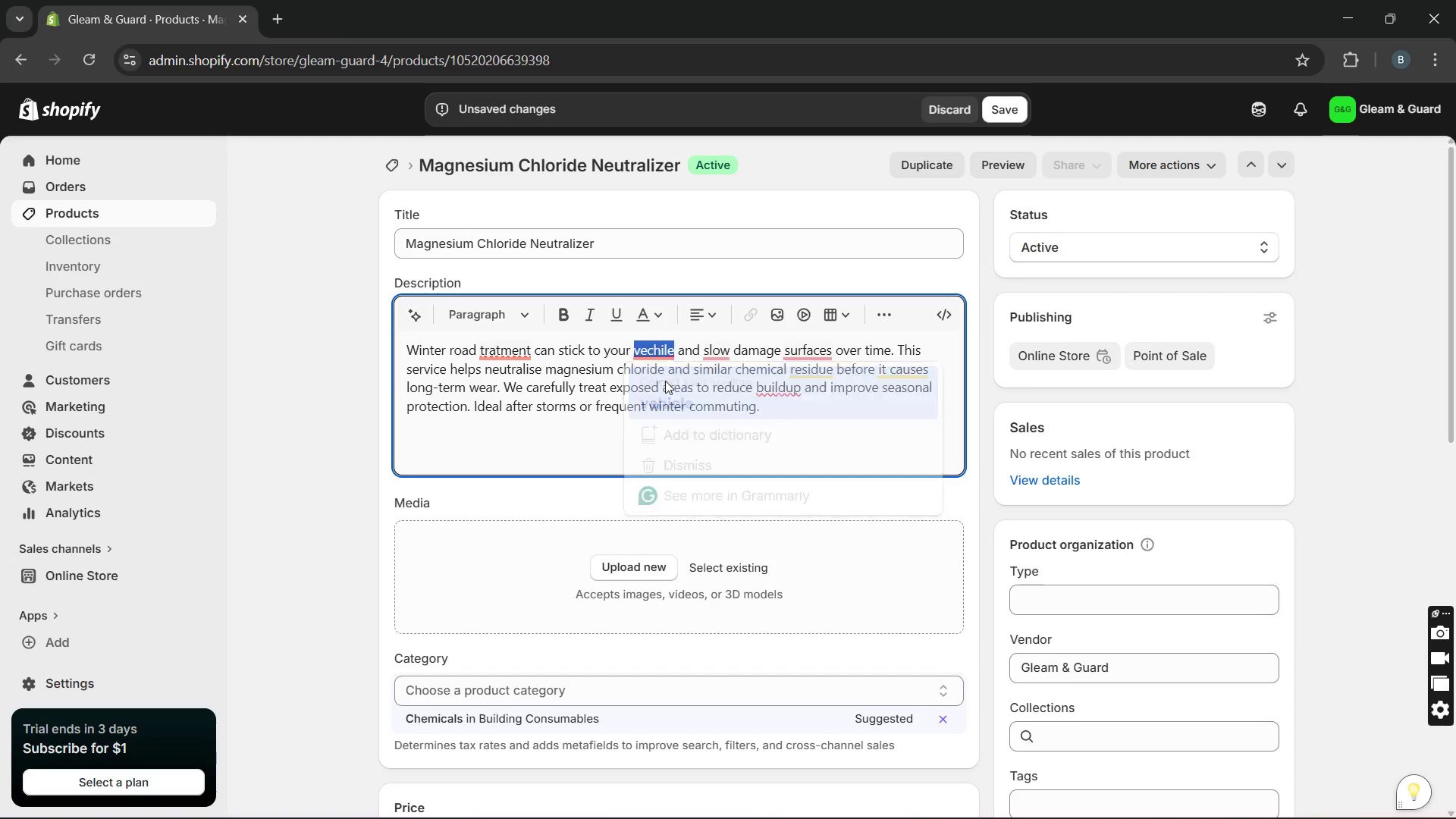 
key(Unknown)
 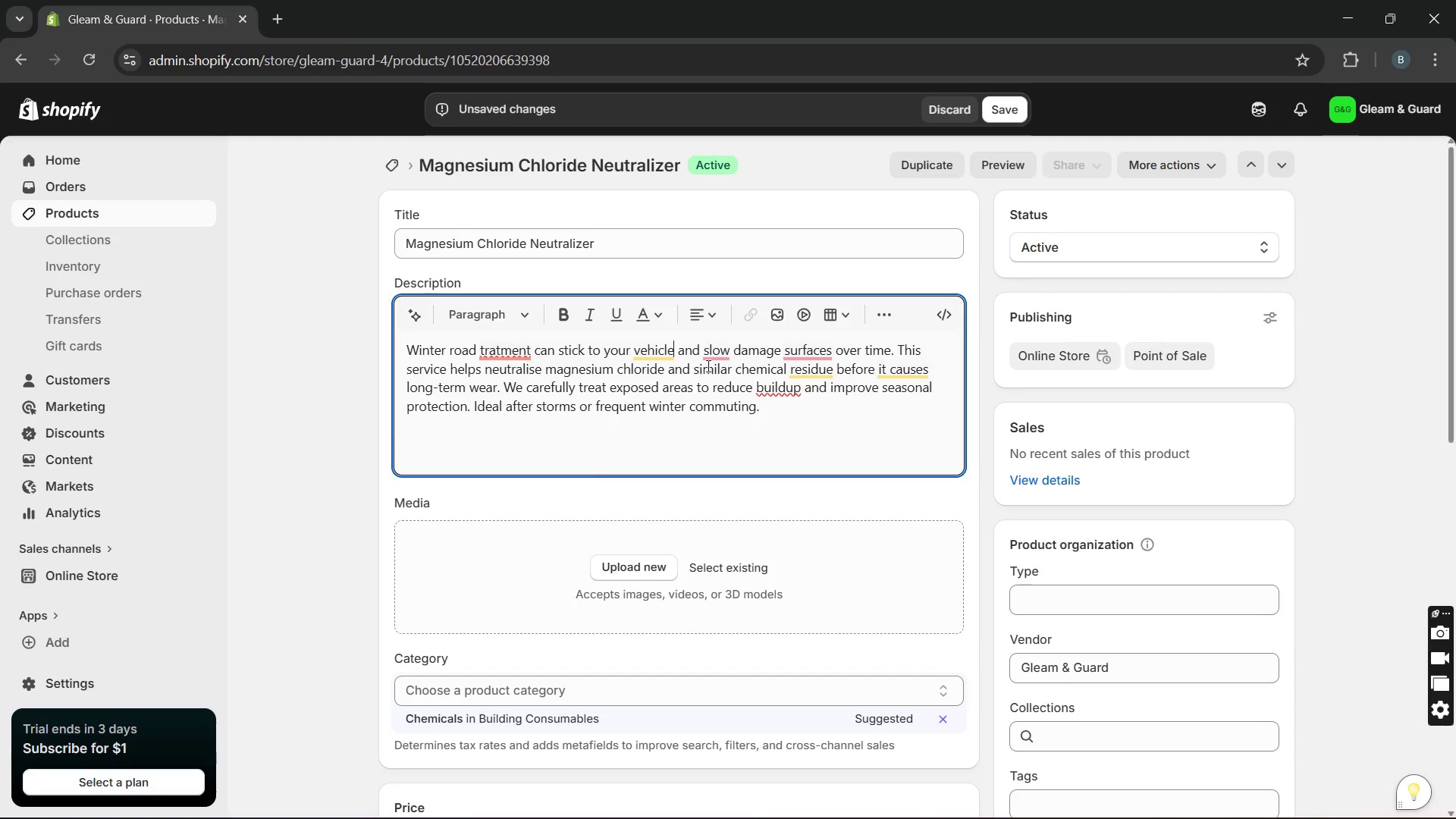 
key(Unknown)
 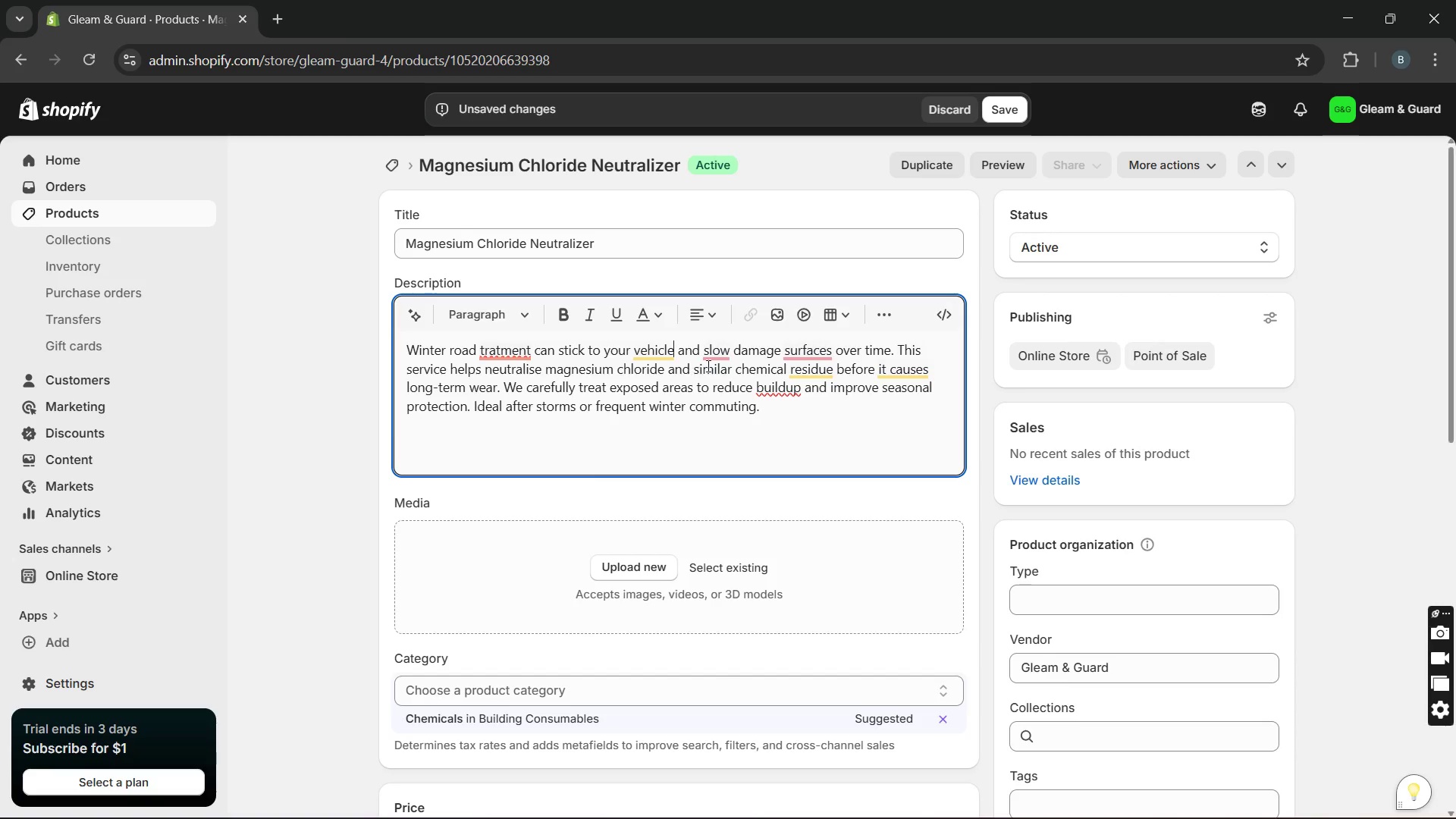 
key(Unknown)
 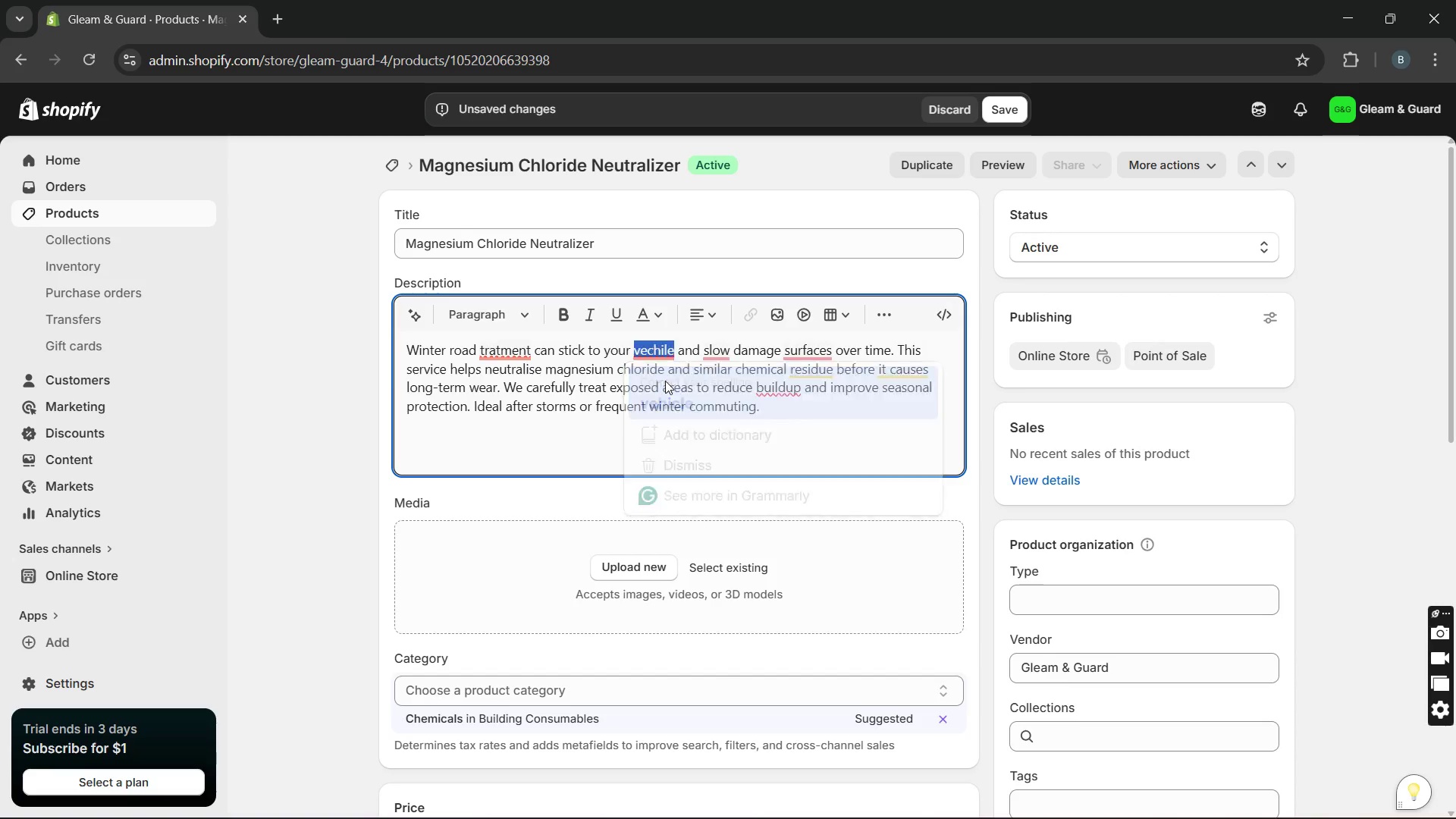 
key(Unknown)
 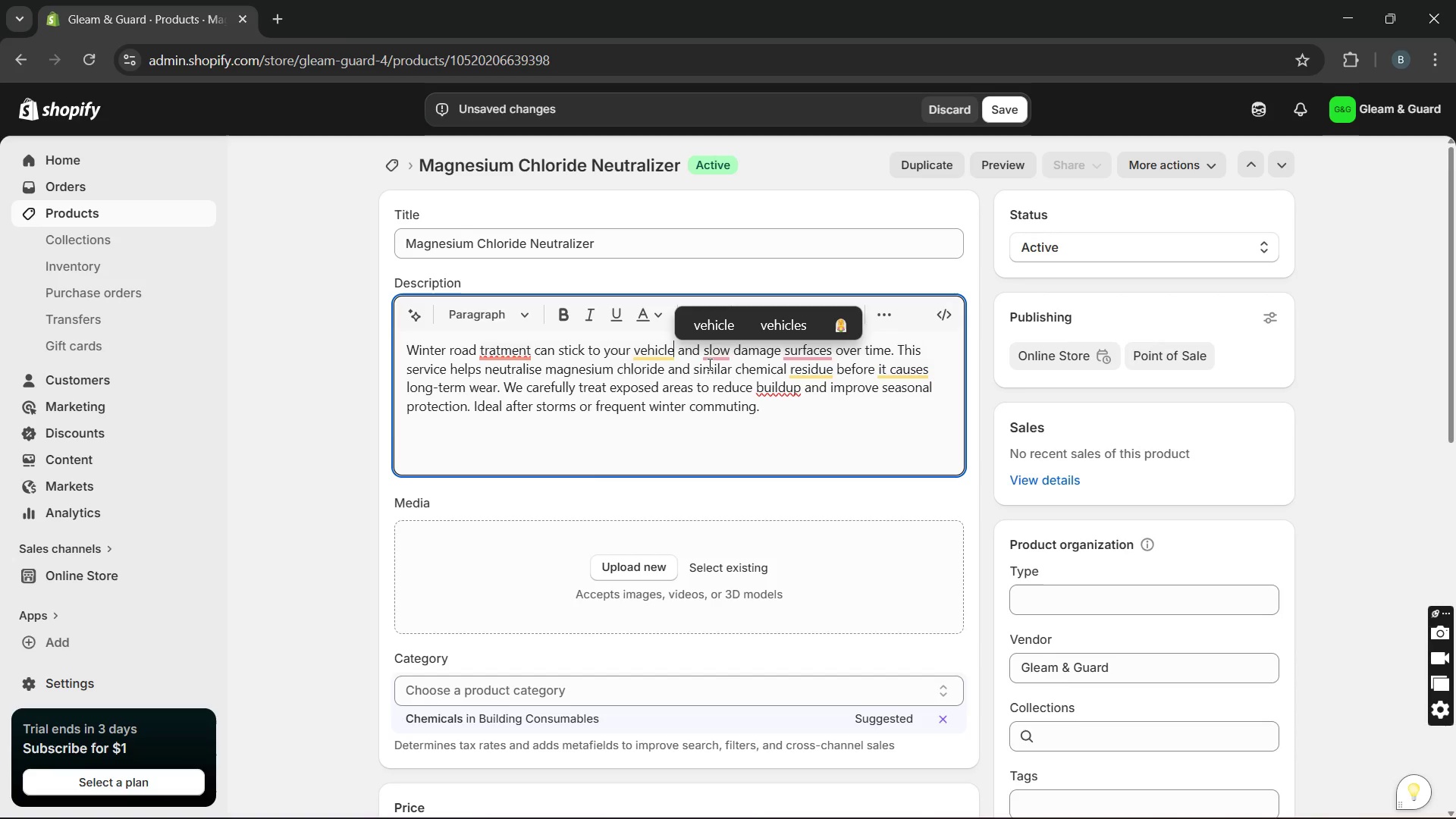 
key(Unknown)
 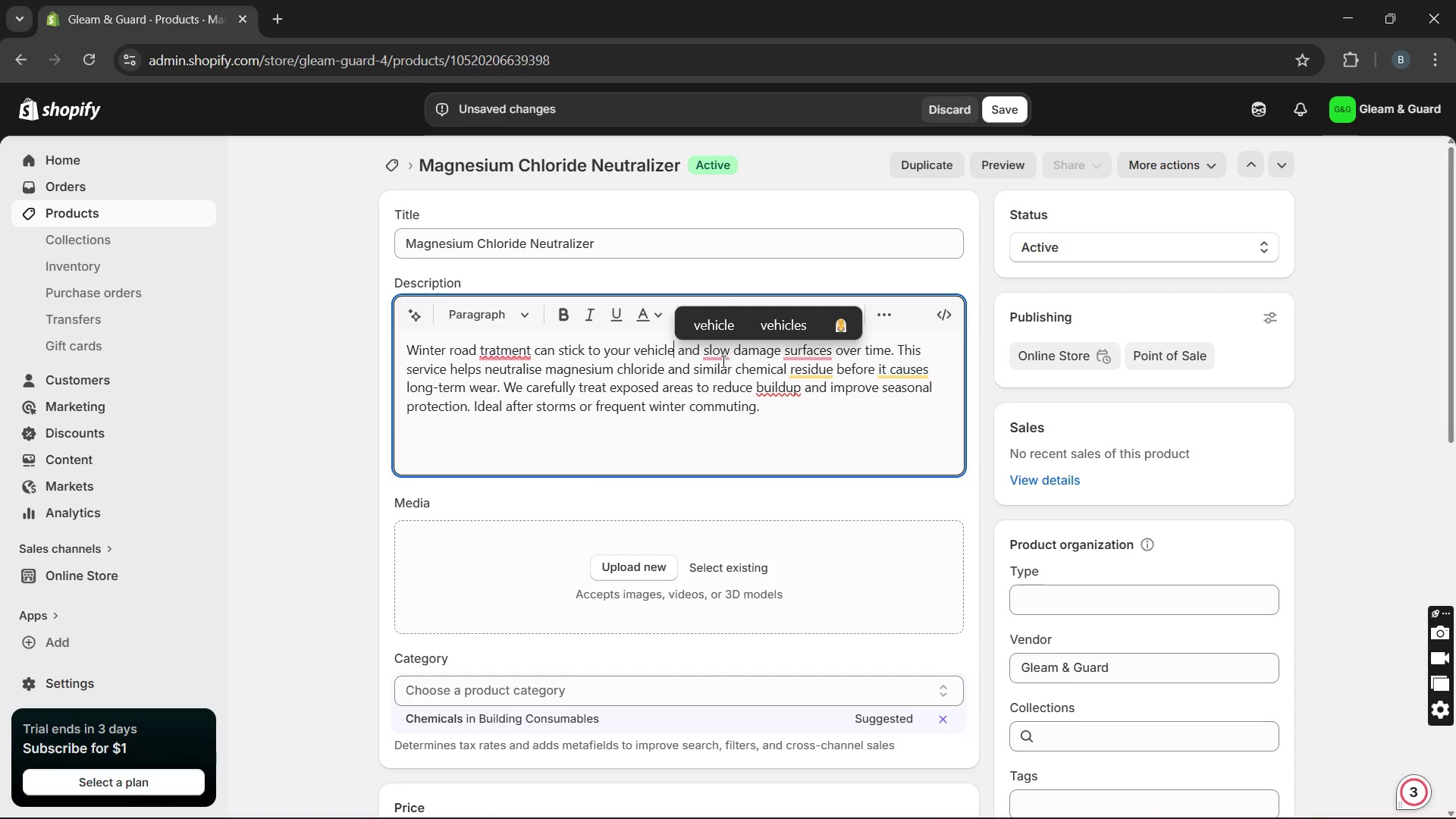 
key(Unknown)
 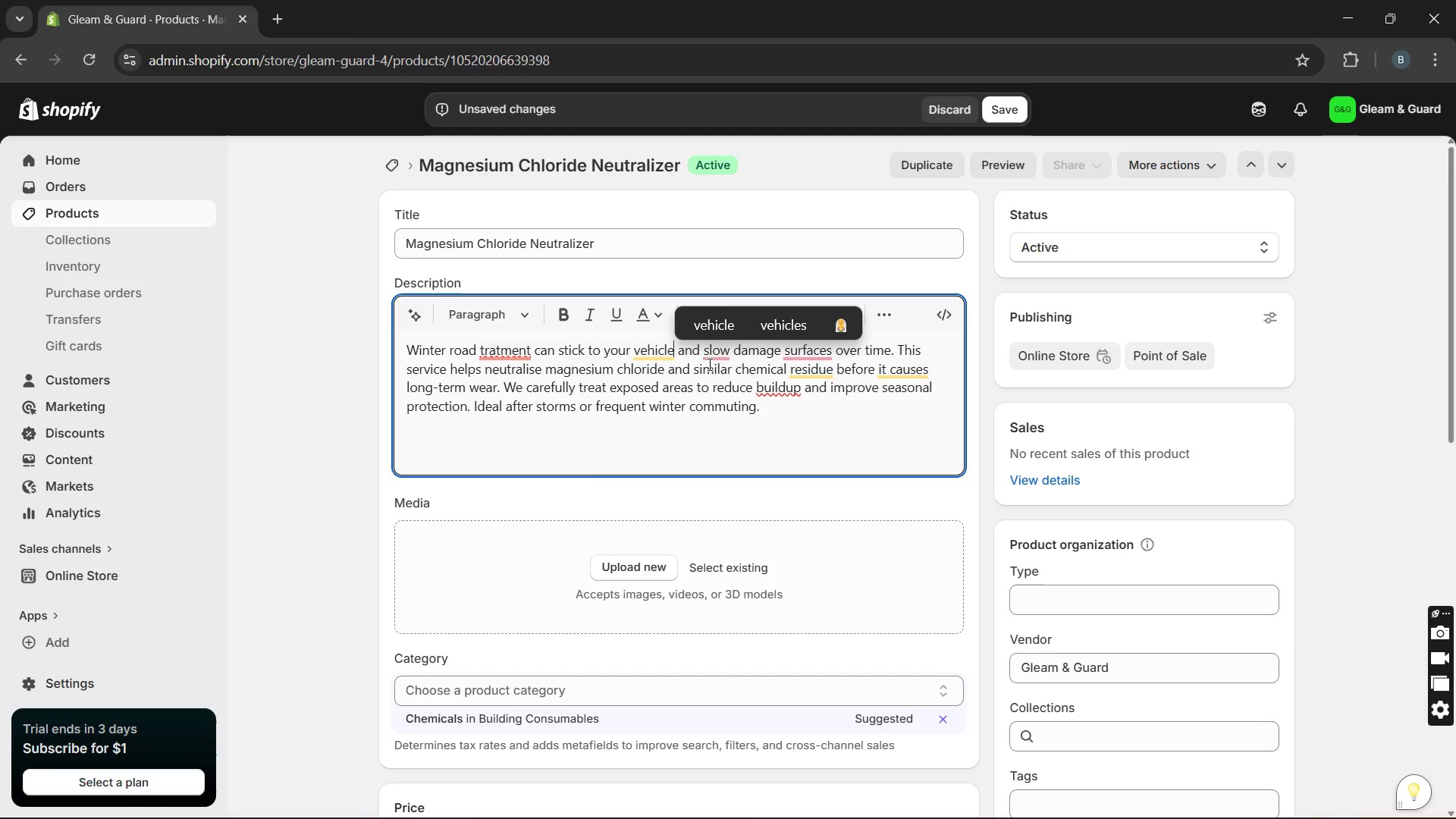 
mouse_move([808, 363])
 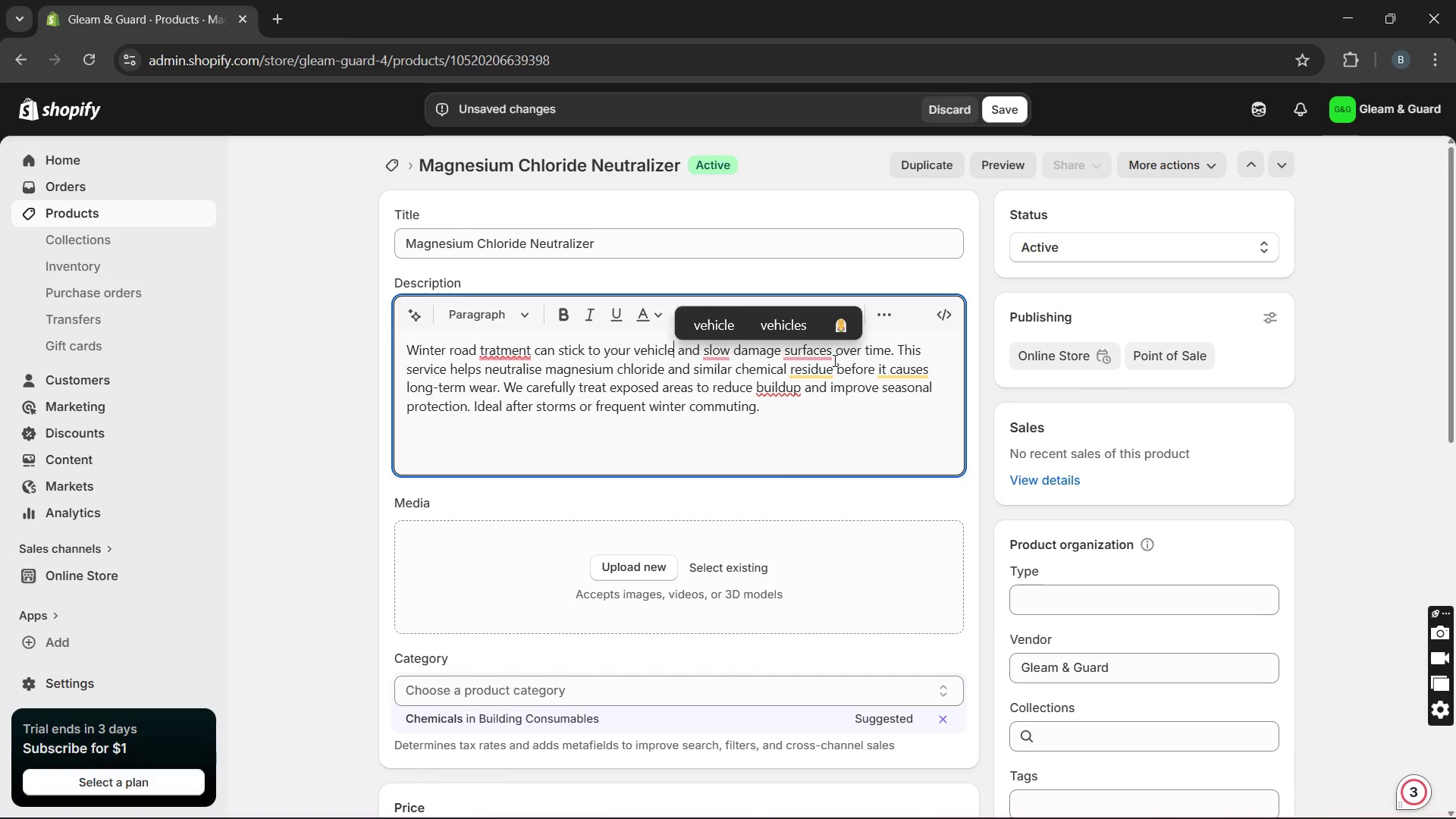 
left_click([833, 360])
 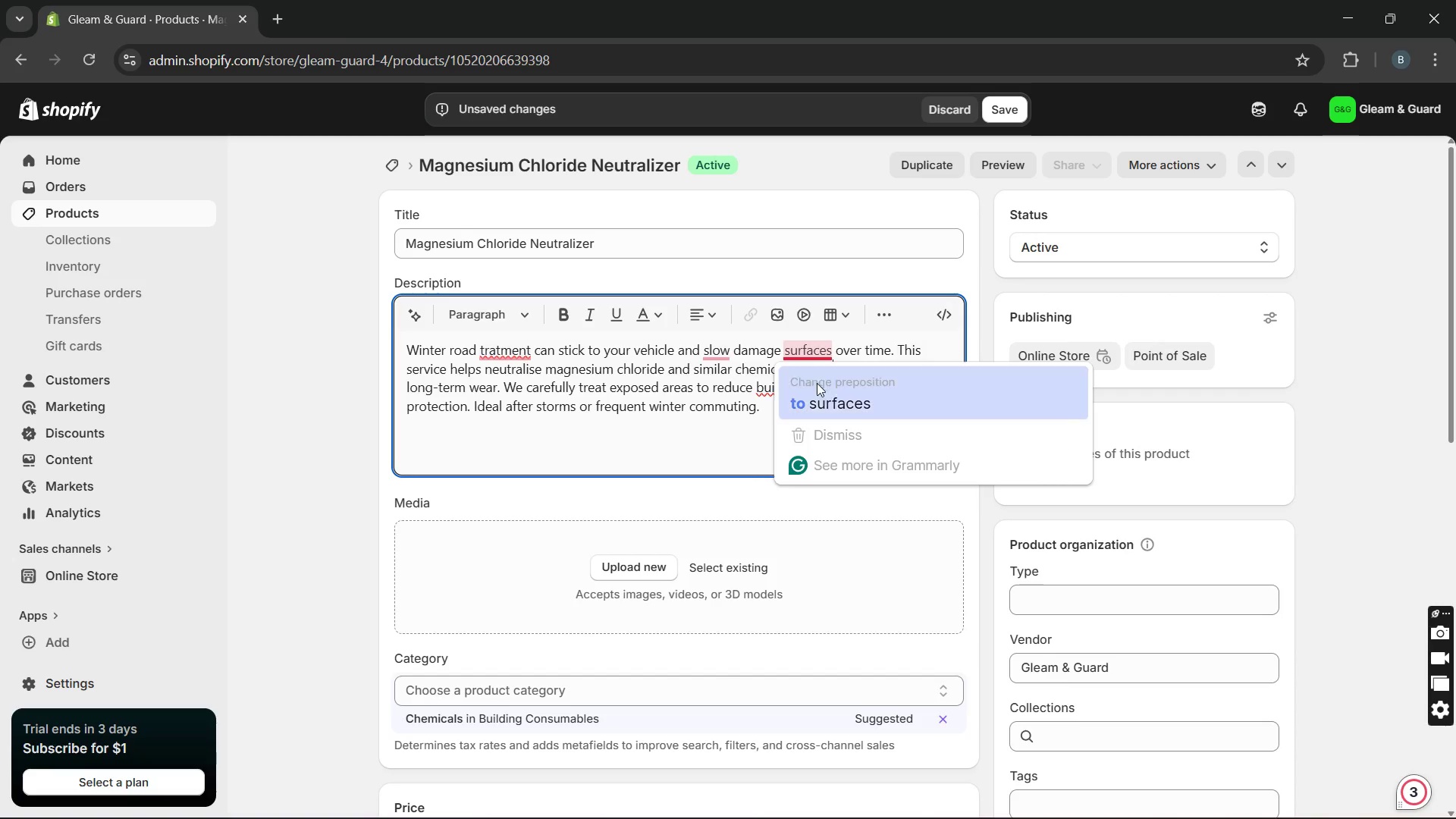 
left_click([823, 406])
 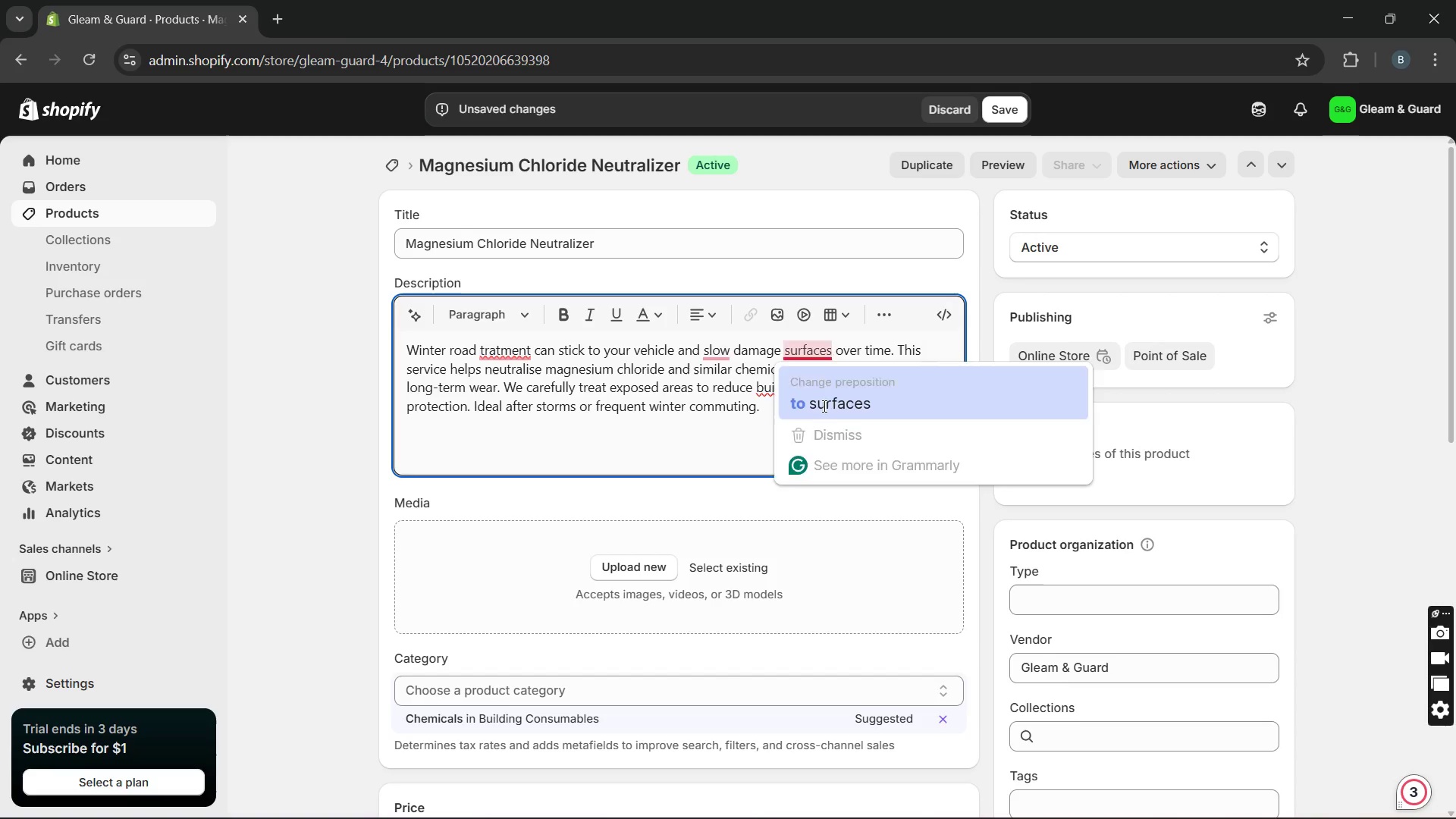 
key(Unknown)
 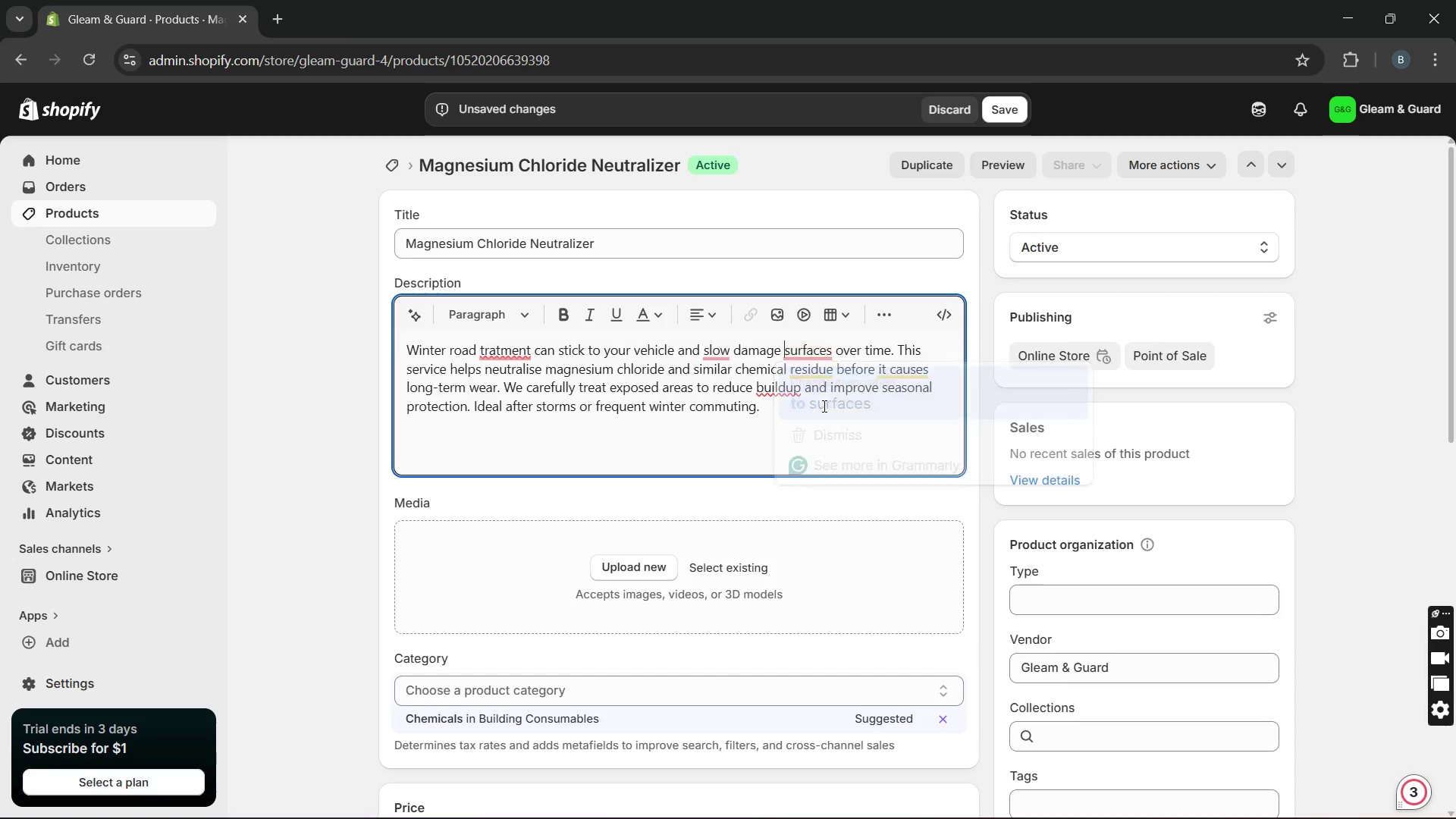 
key(Unknown)
 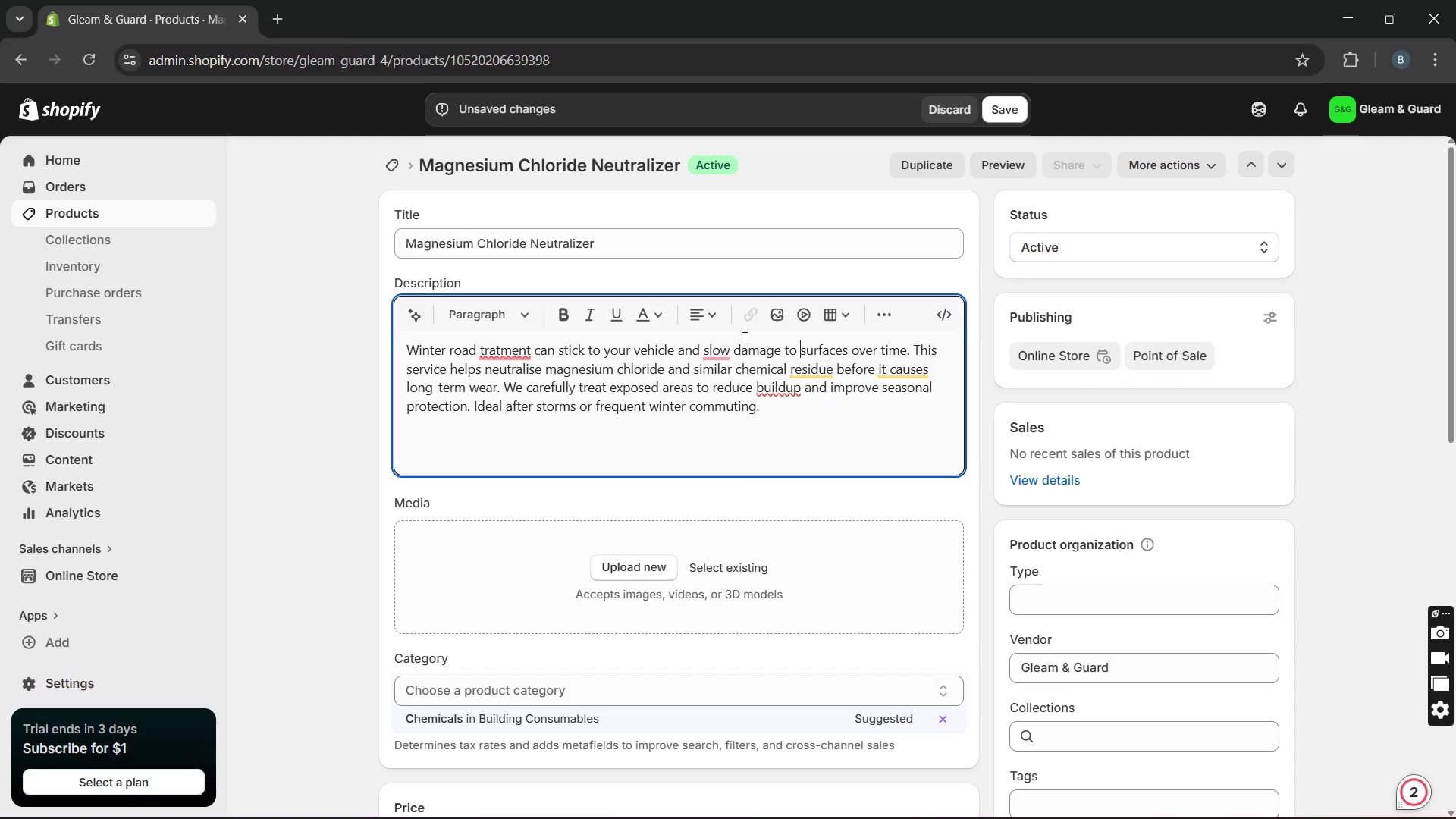 
key(Unknown)
 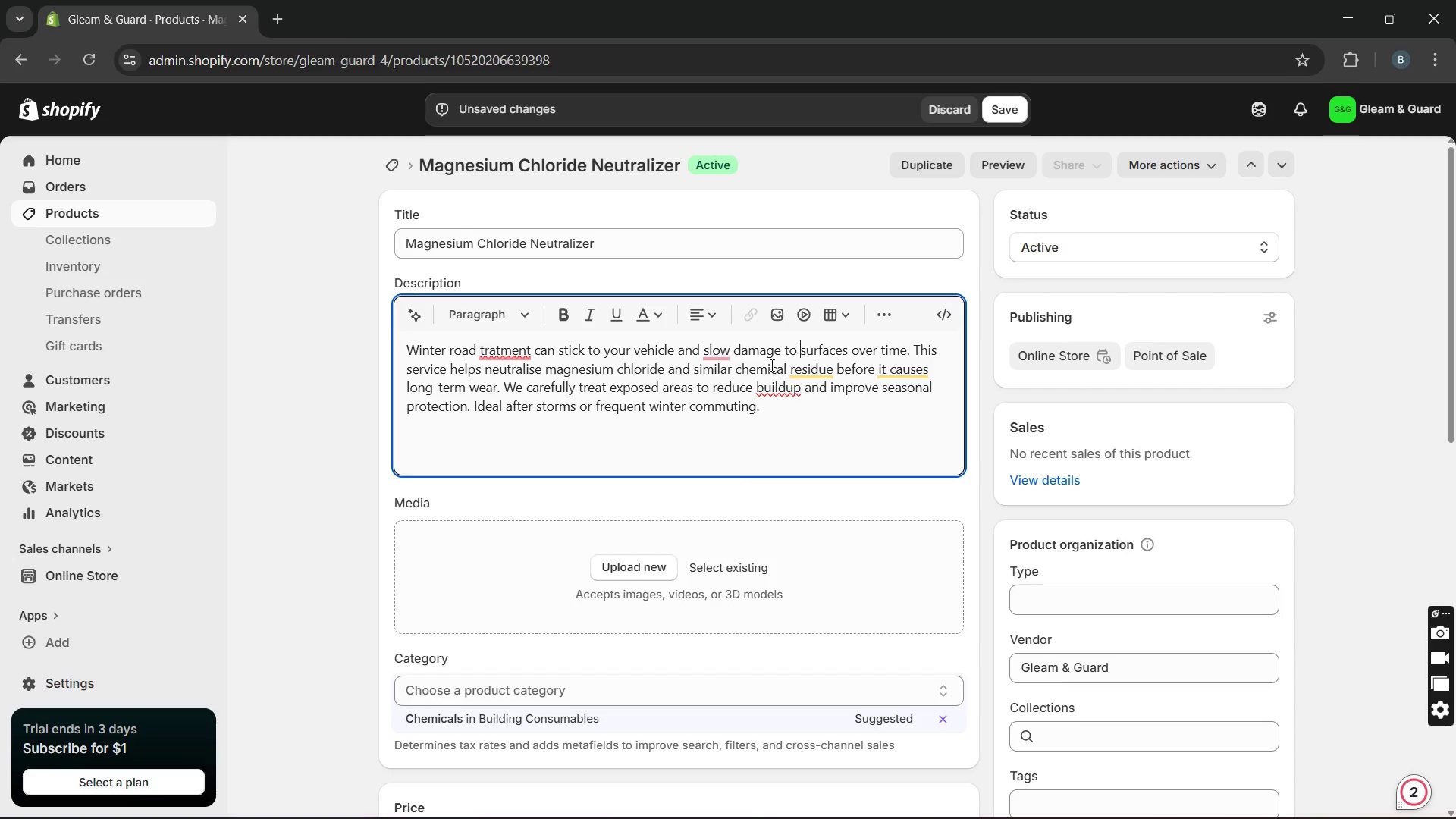 
mouse_move([720, 353])
 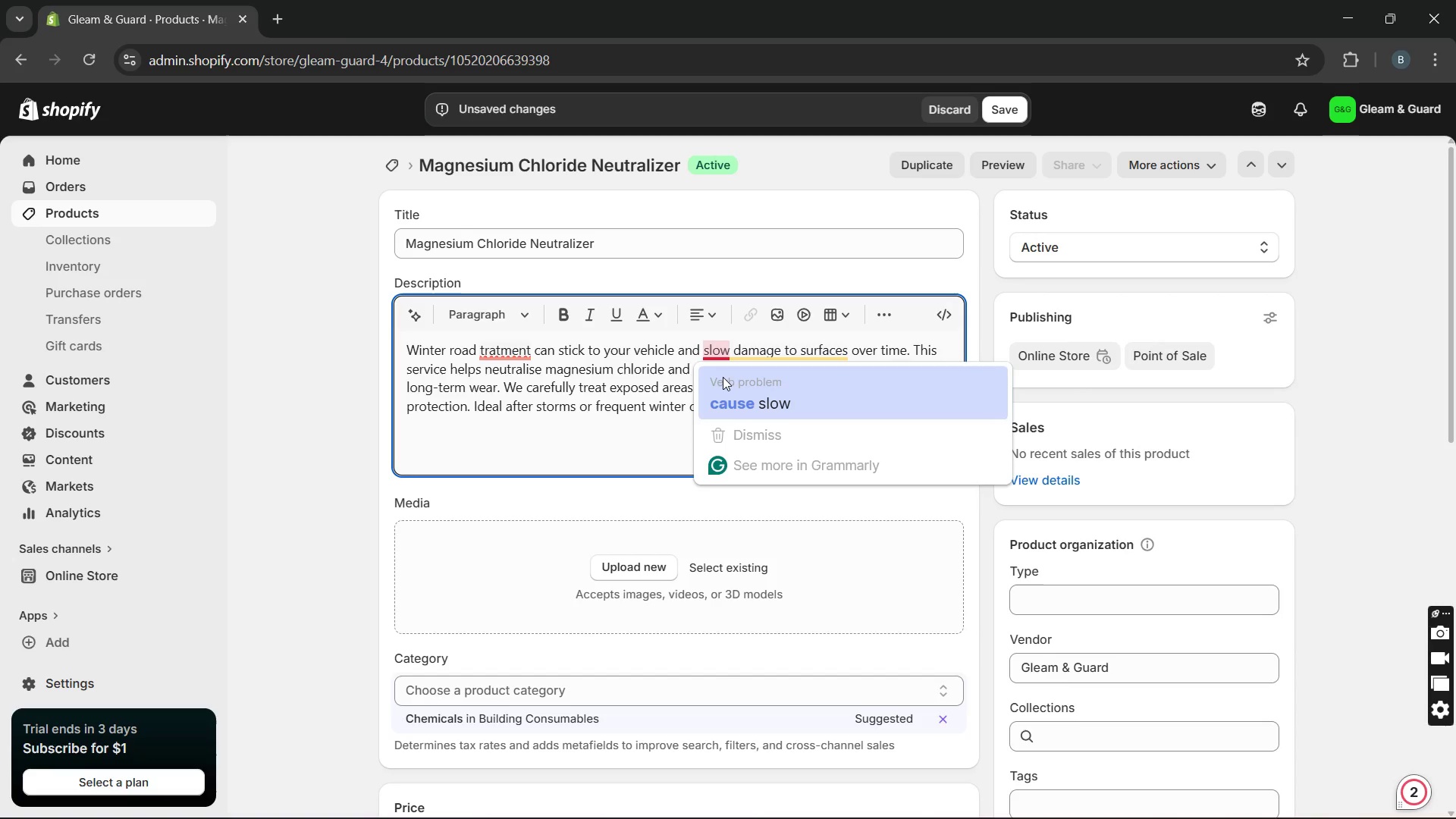 
left_click([723, 377])
 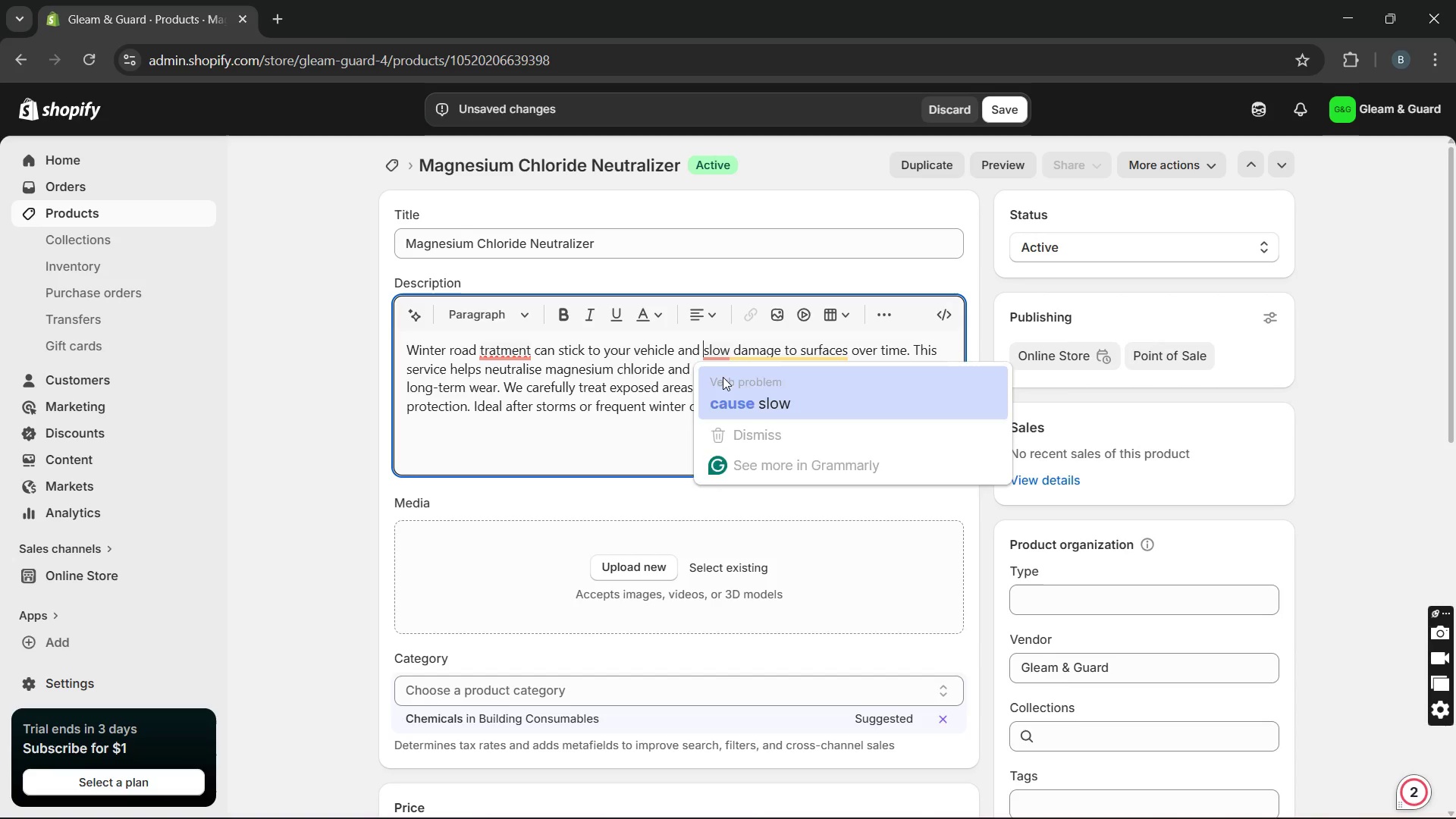 
key(Unknown)
 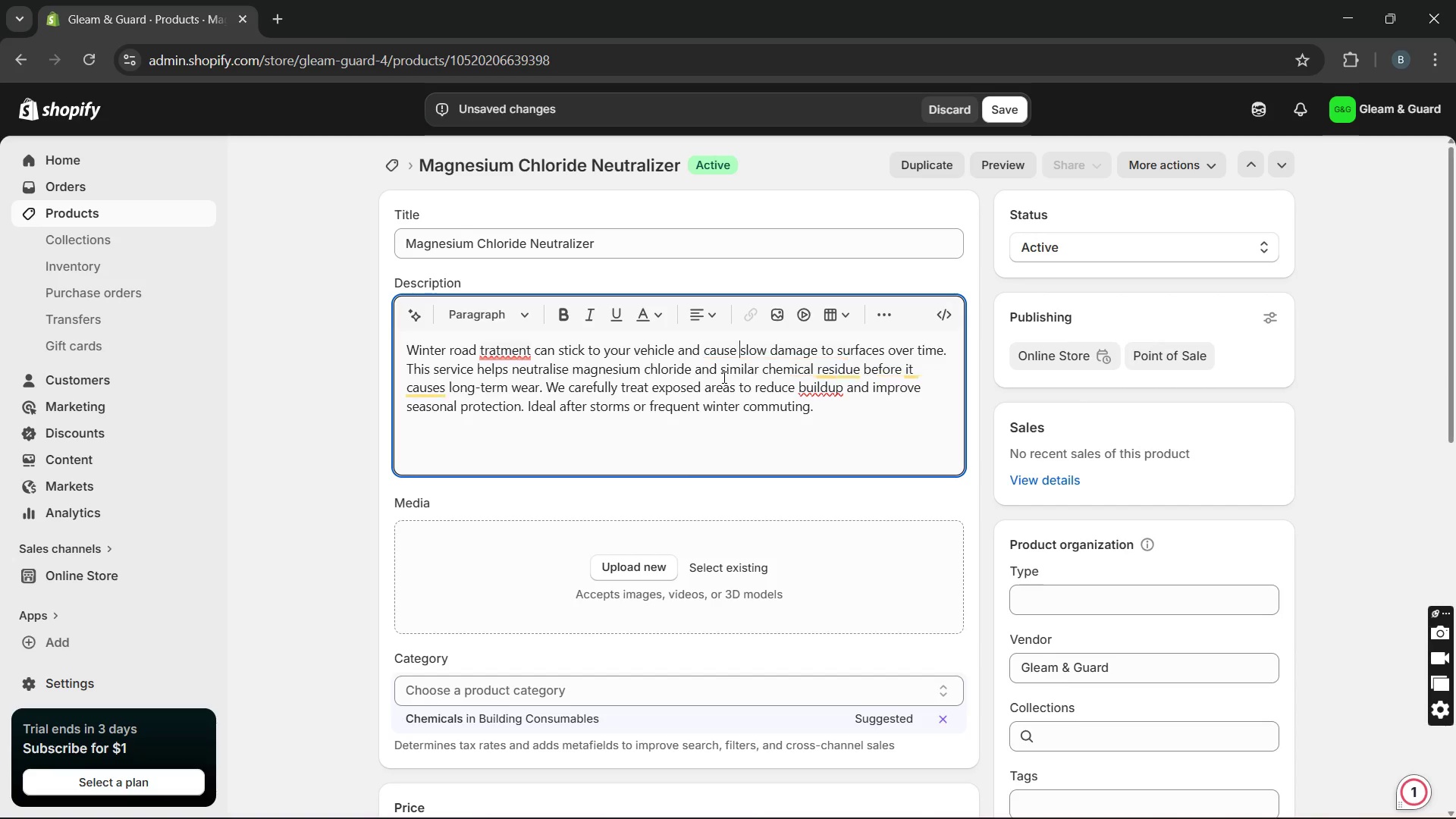 
key(Unknown)
 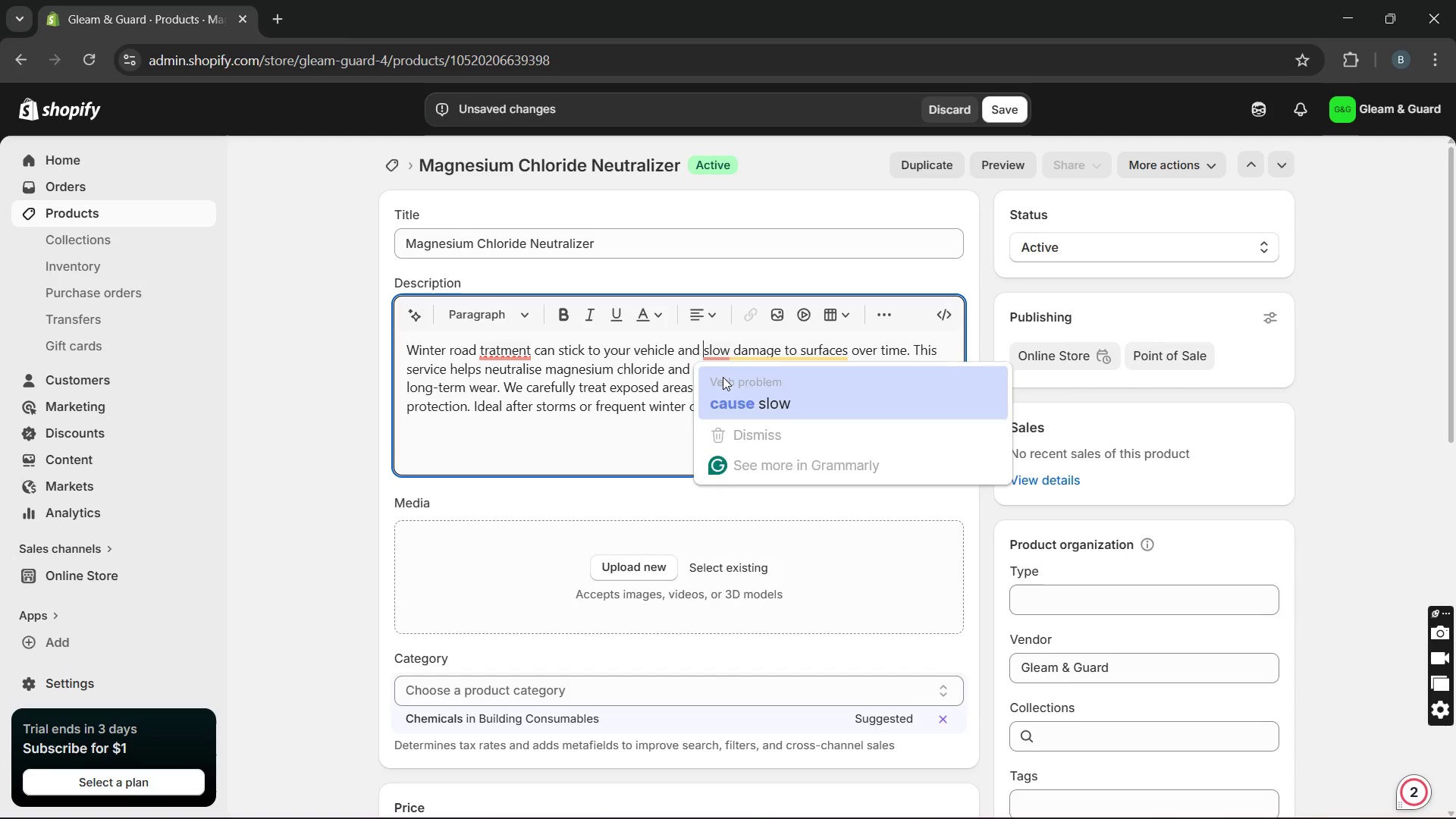 
key(Unknown)
 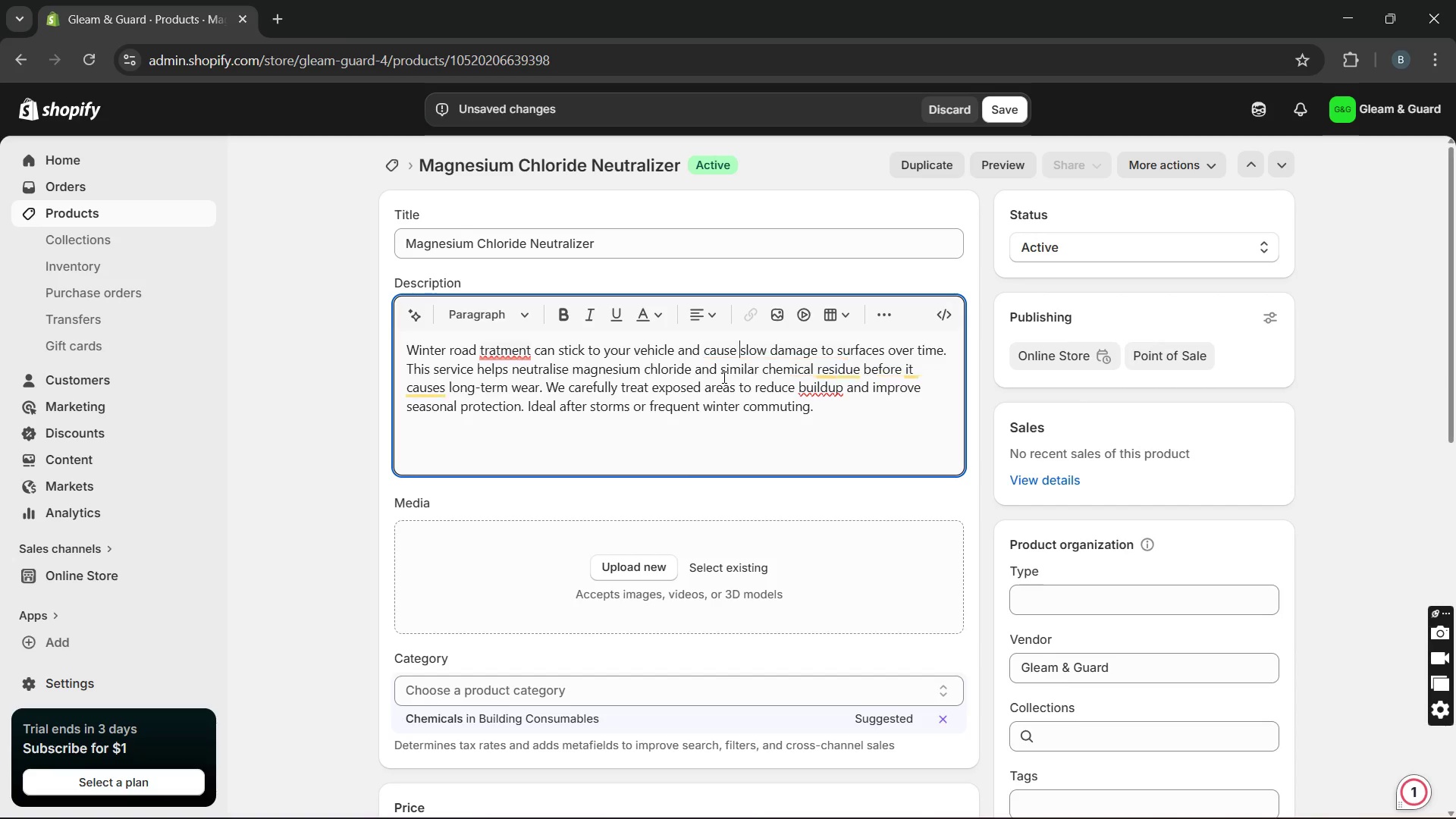 
key(Unknown)
 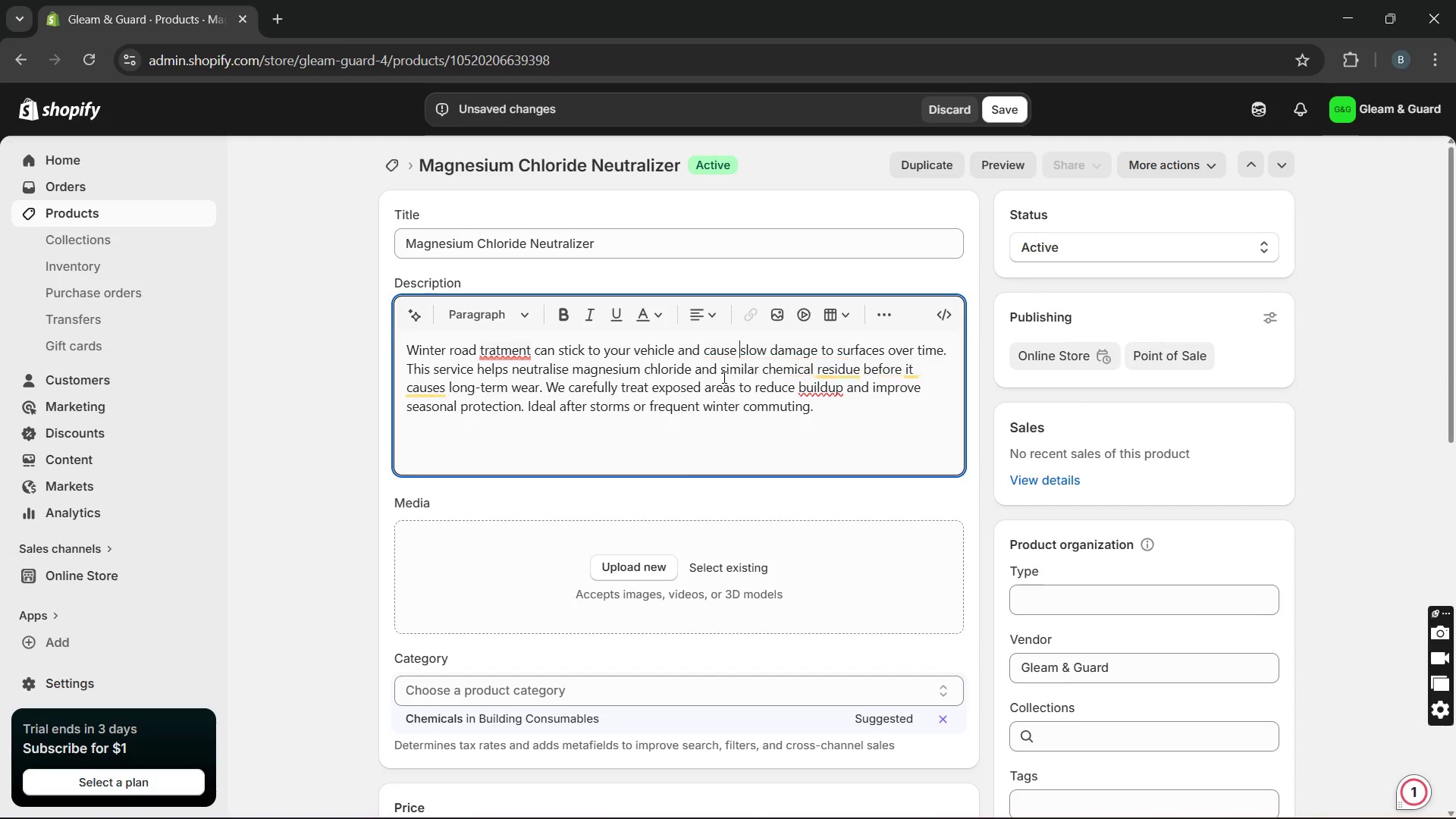 
key(Unknown)
 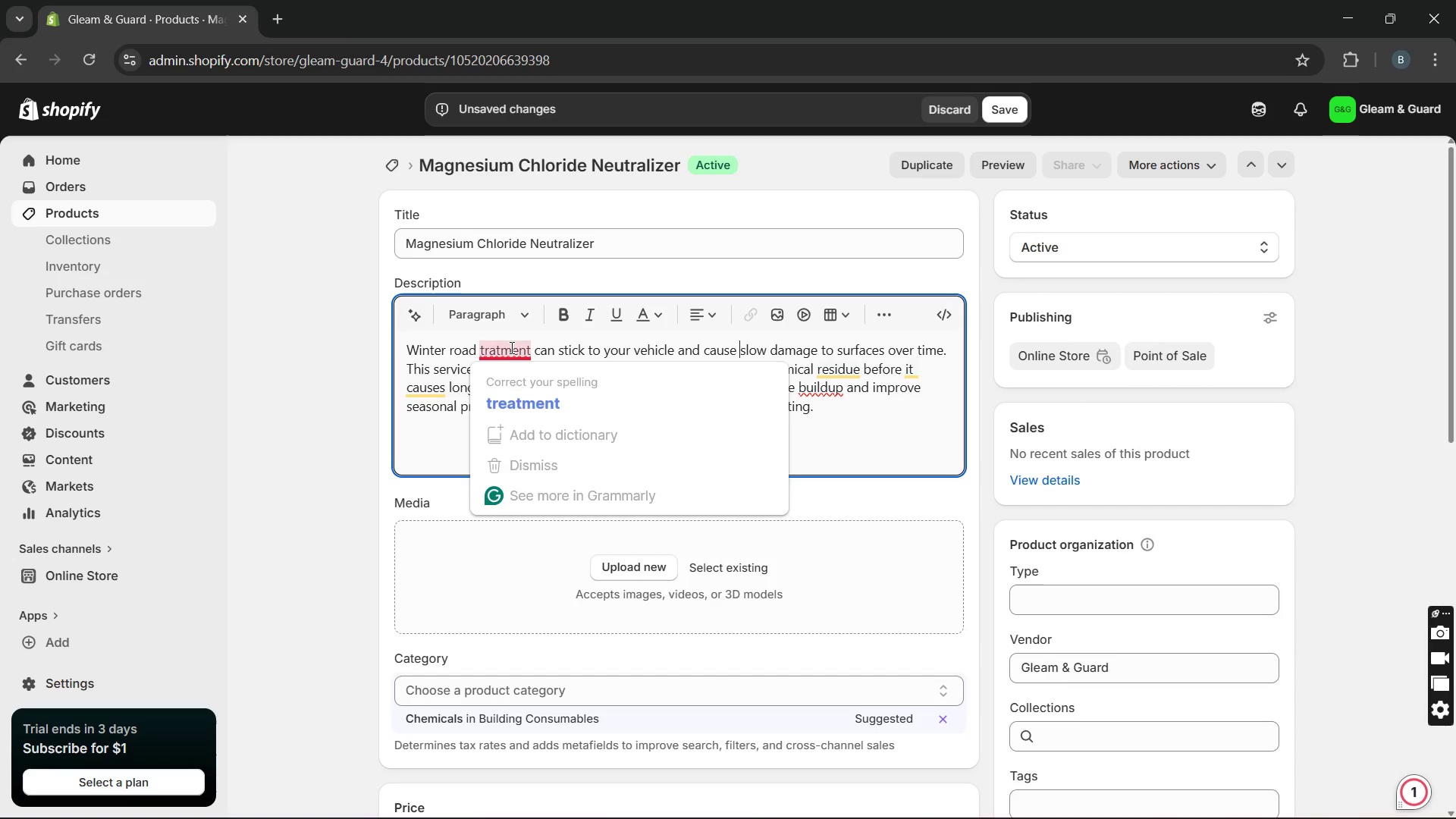 
key(Unknown)
 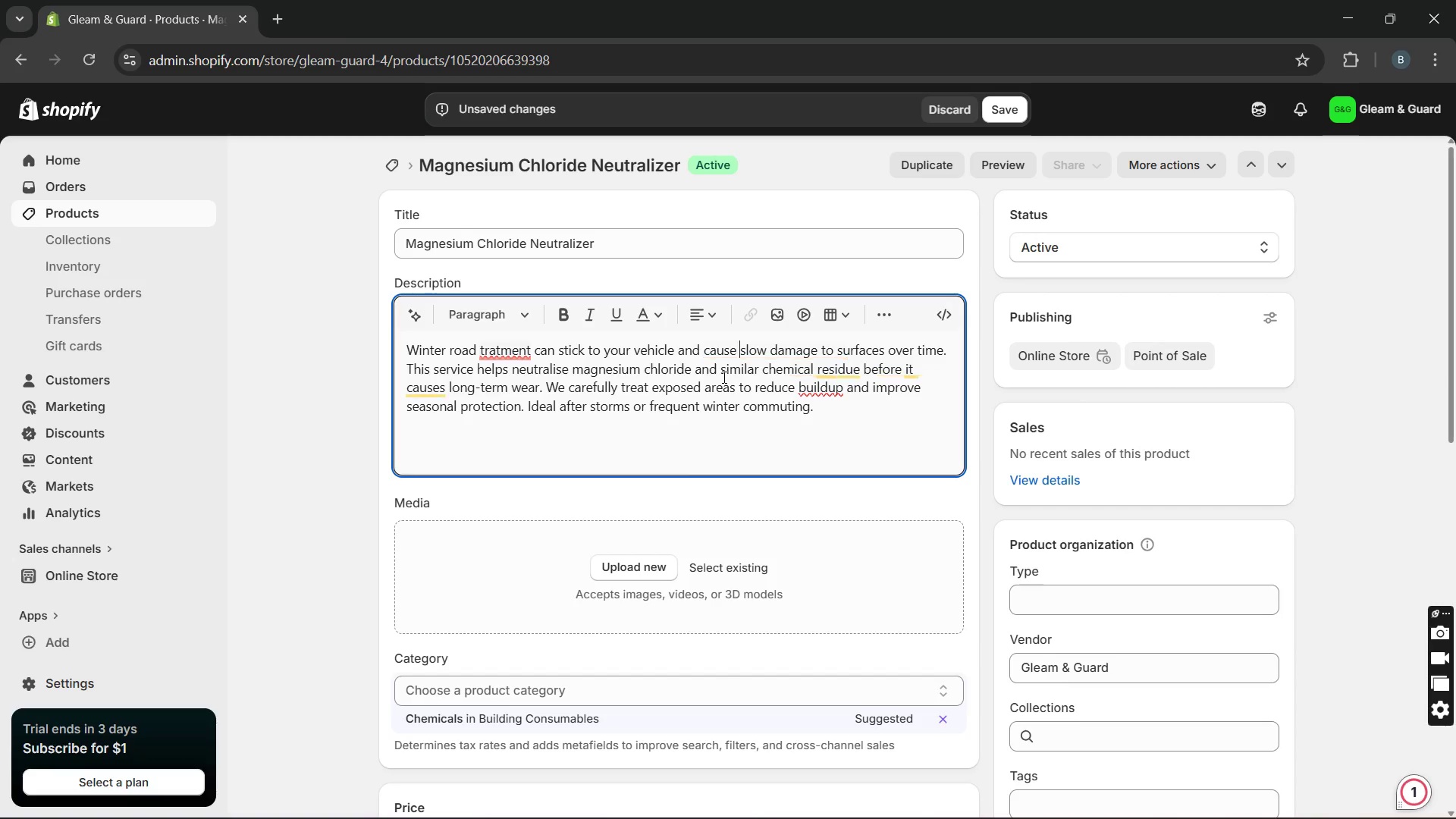 
left_click([516, 375])
 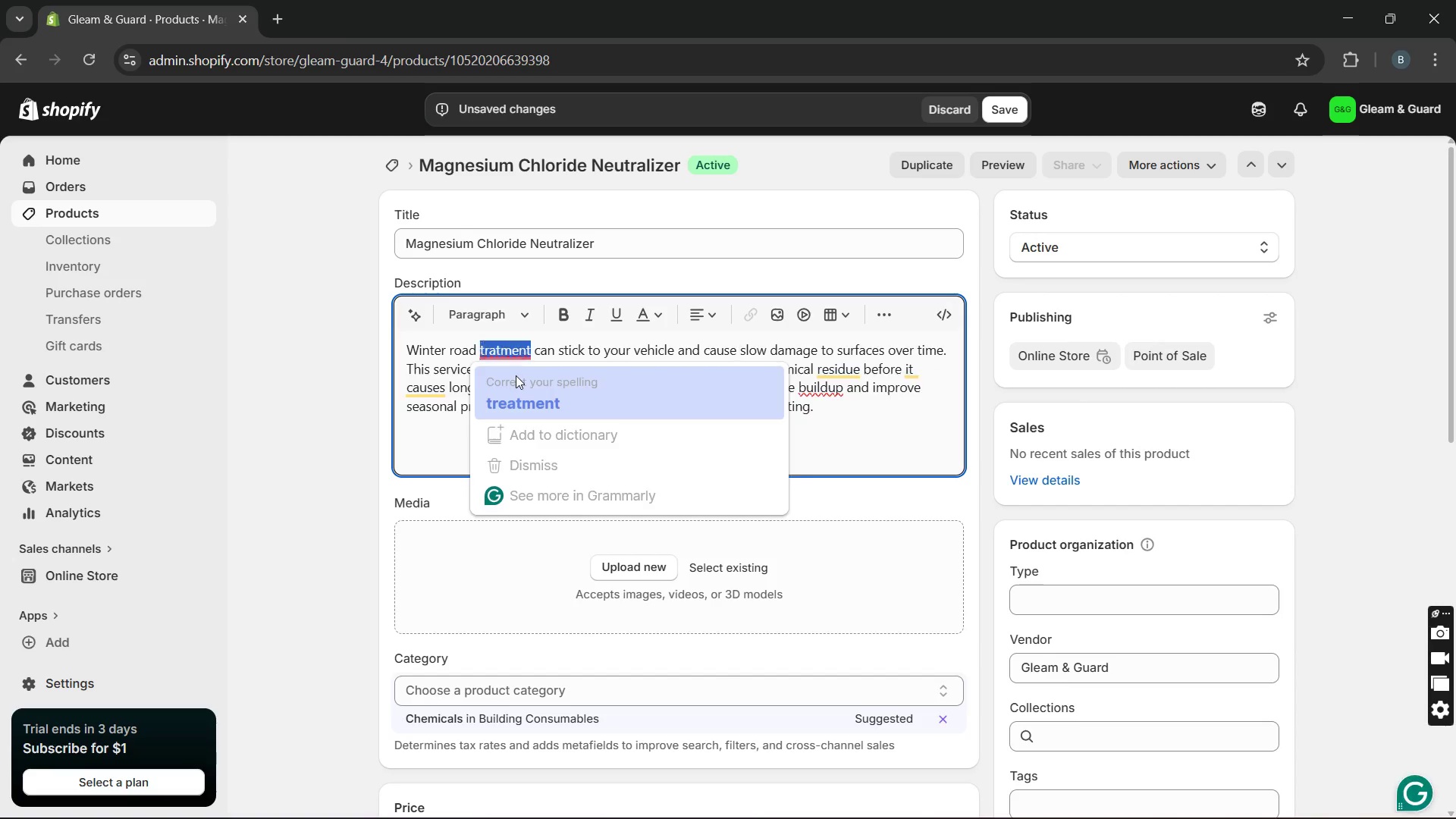 
key(Unknown)
 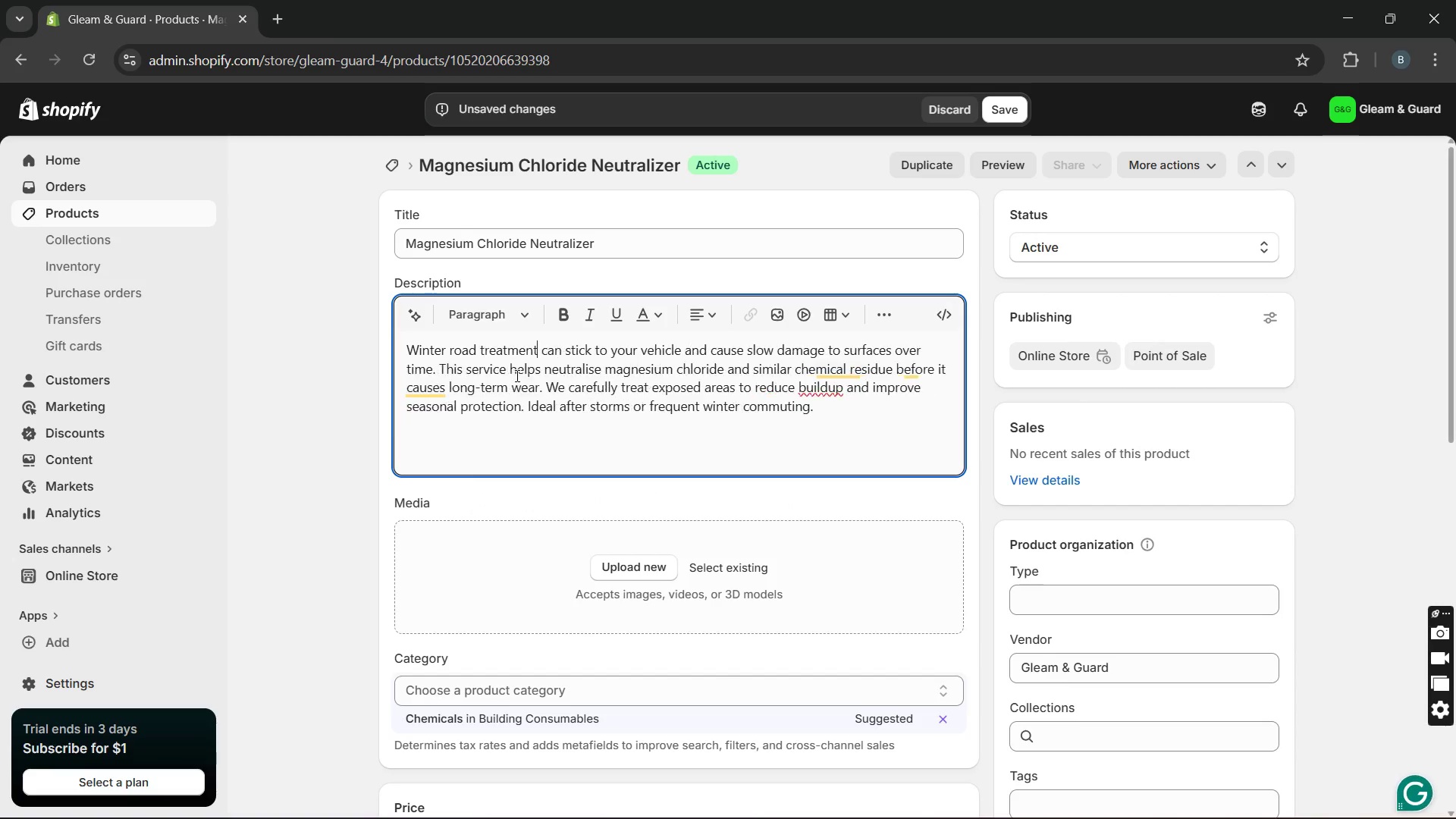 
key(Unknown)
 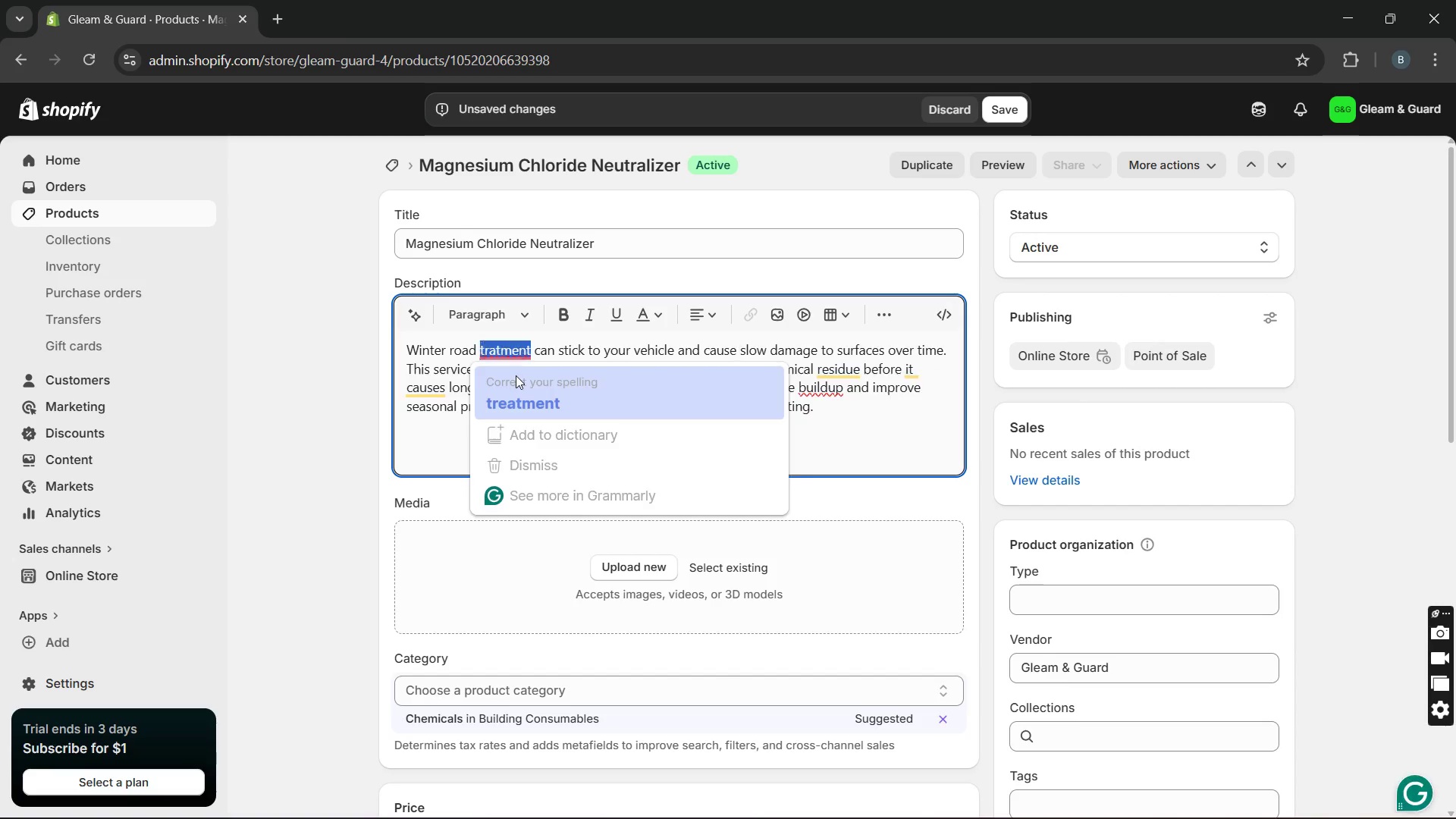 
key(Unknown)
 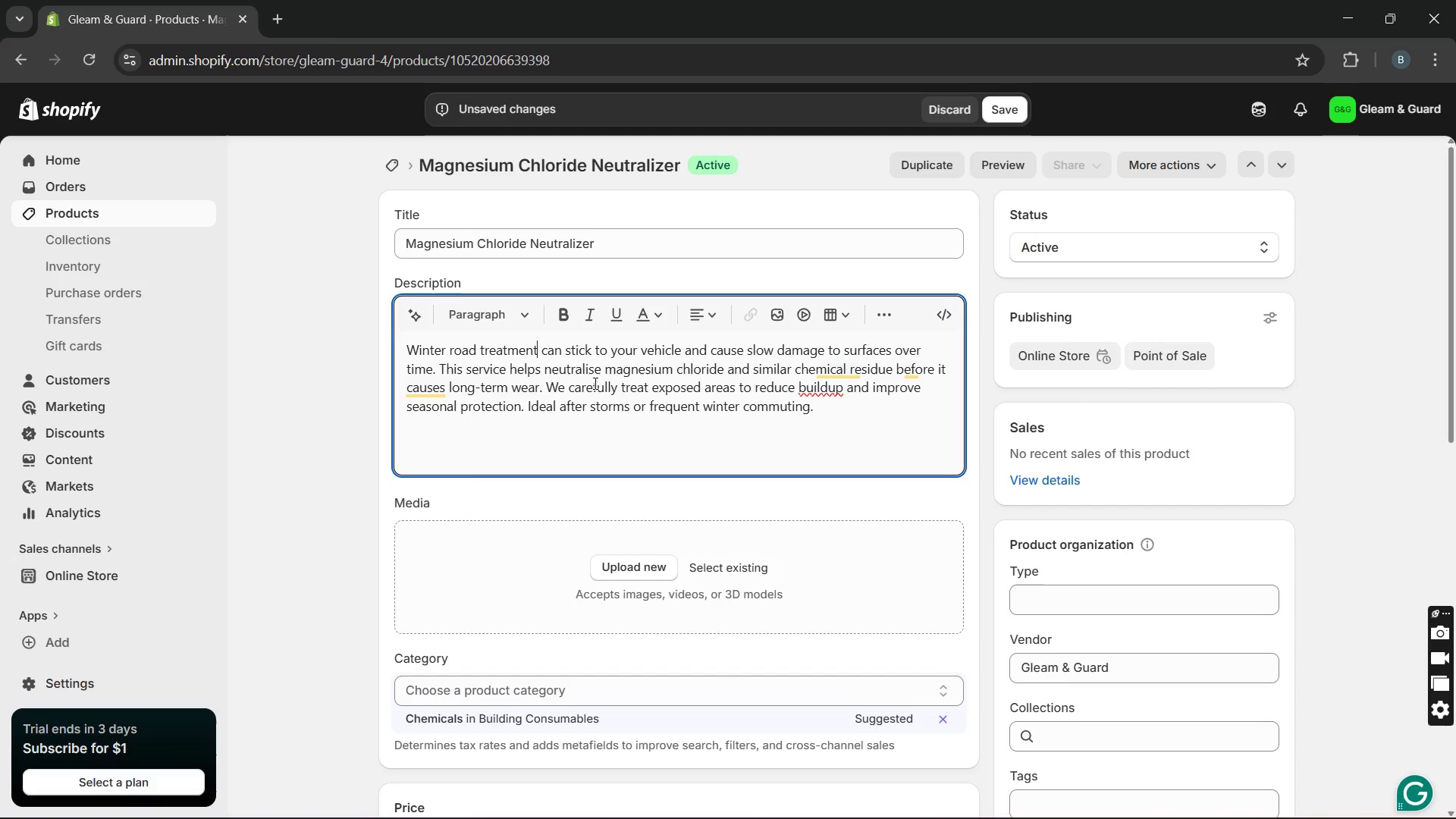 
key(Unknown)
 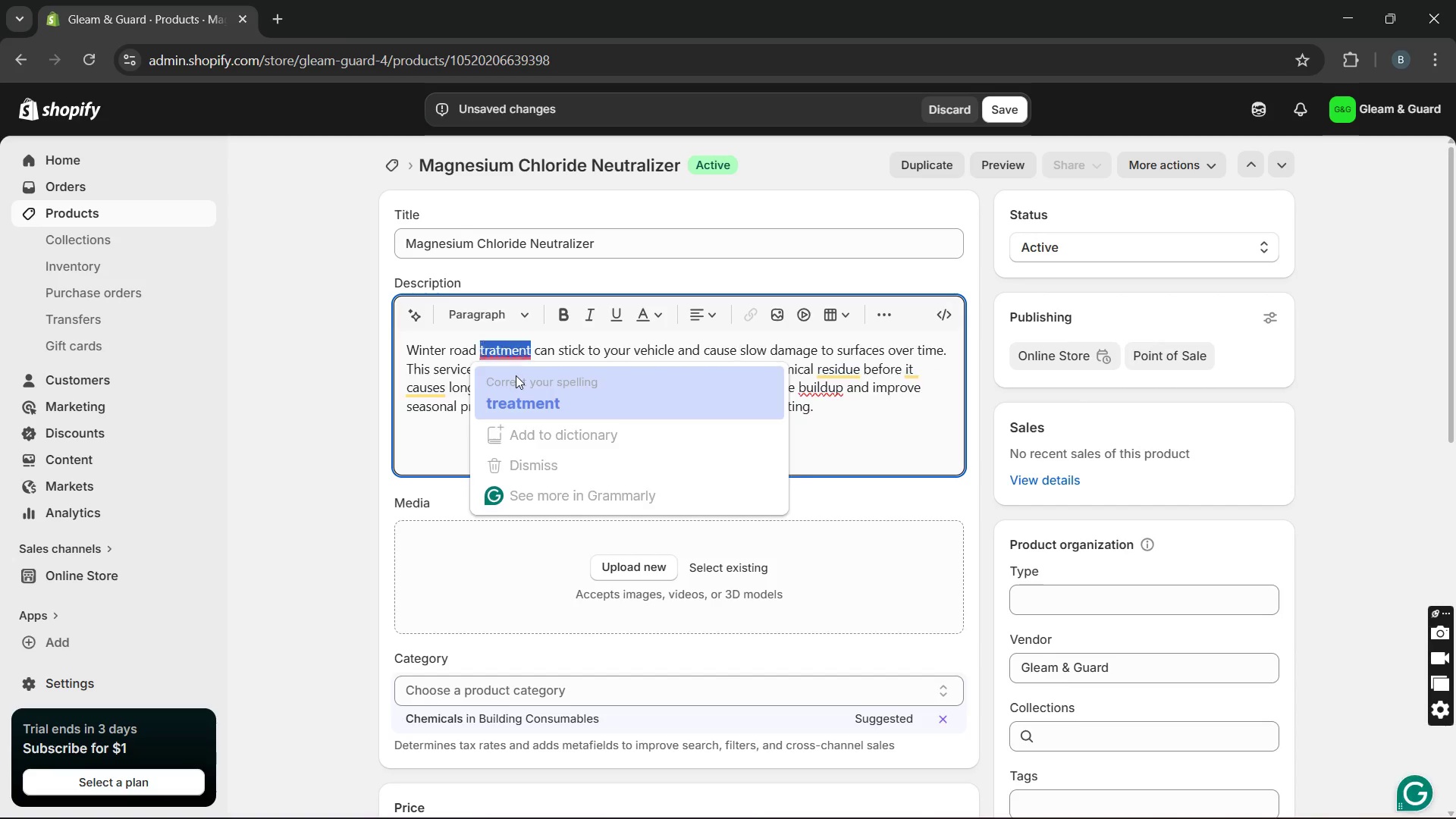 
key(Unknown)
 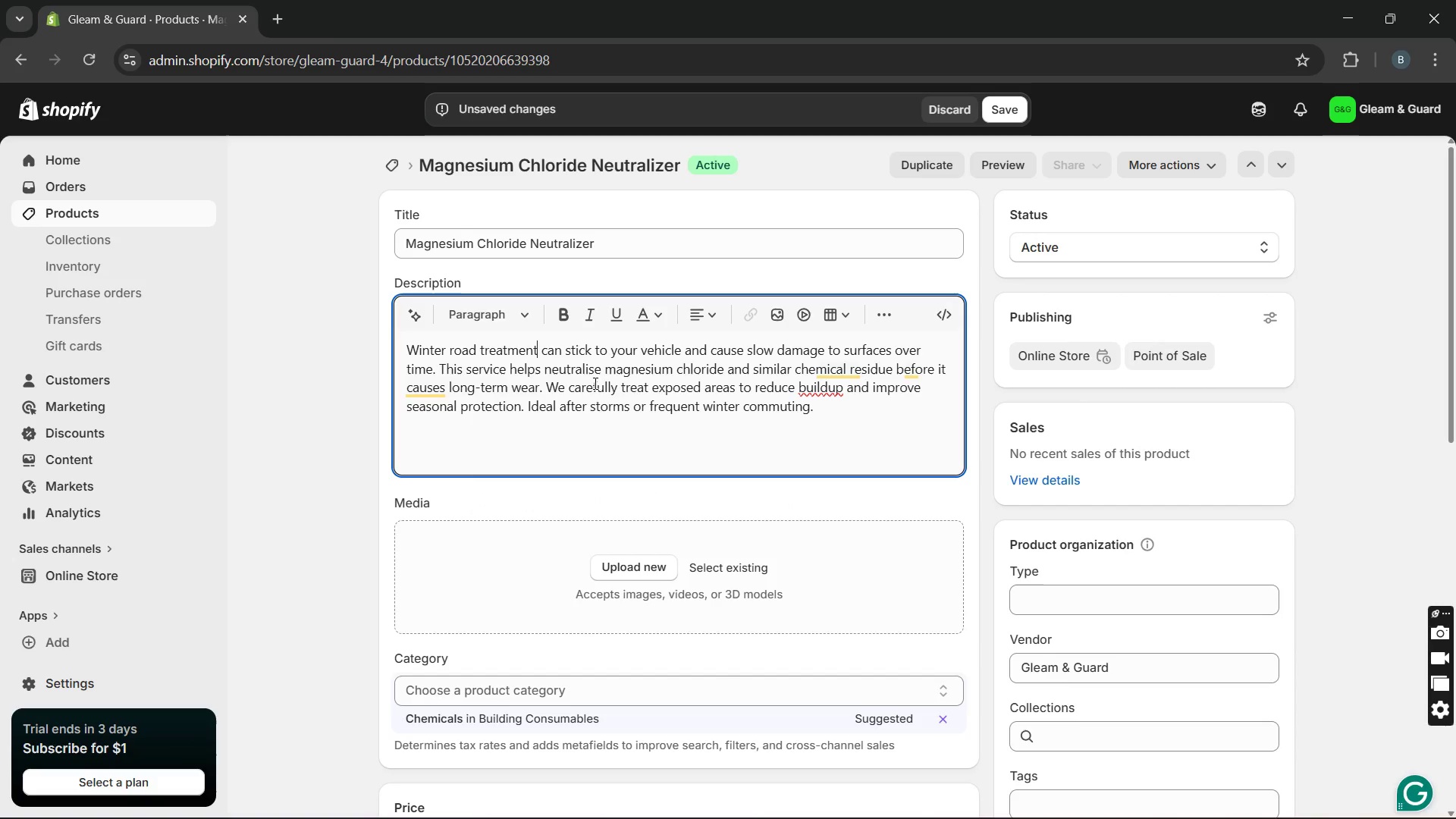 
key(Unknown)
 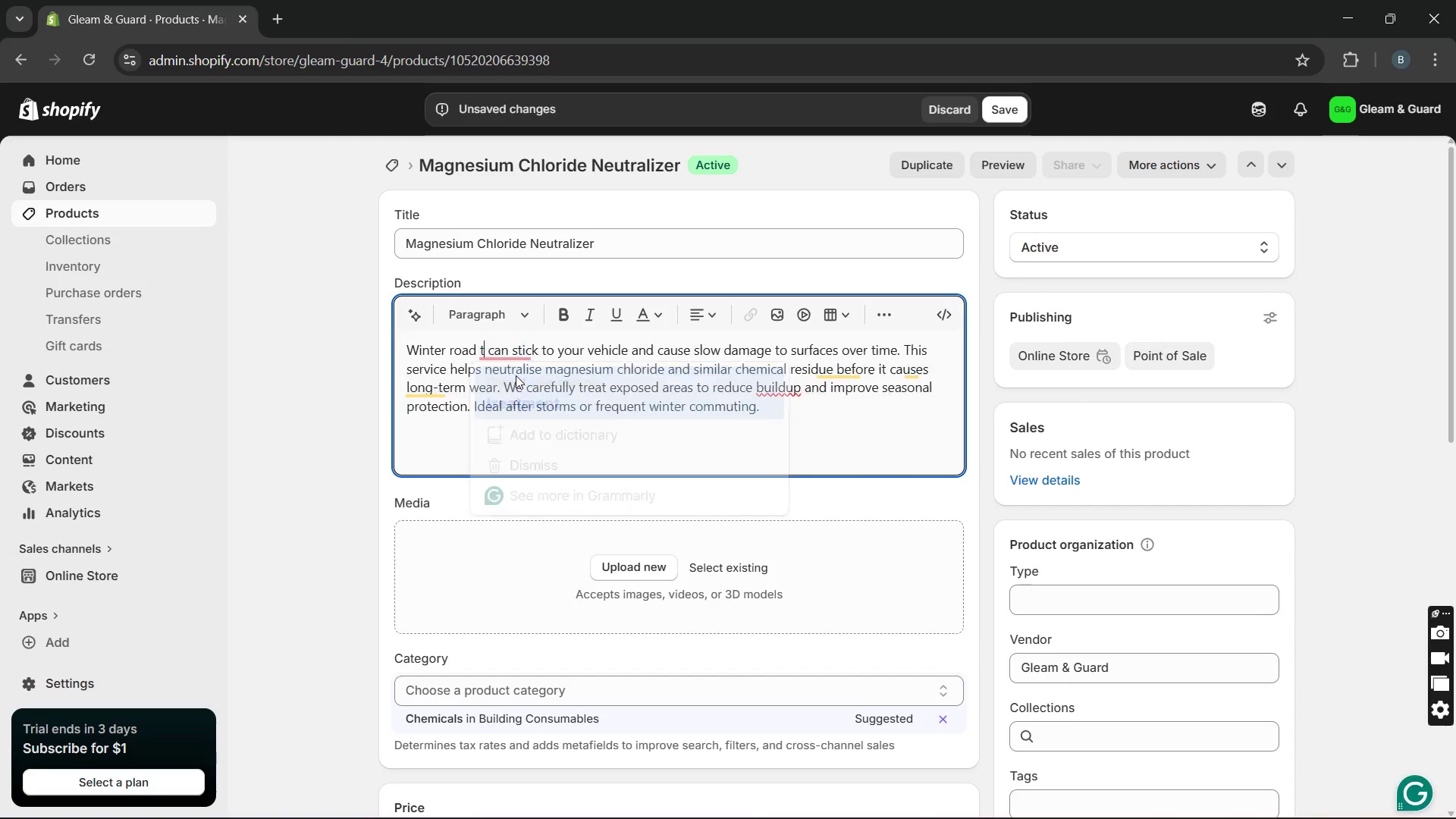 
key(Unknown)
 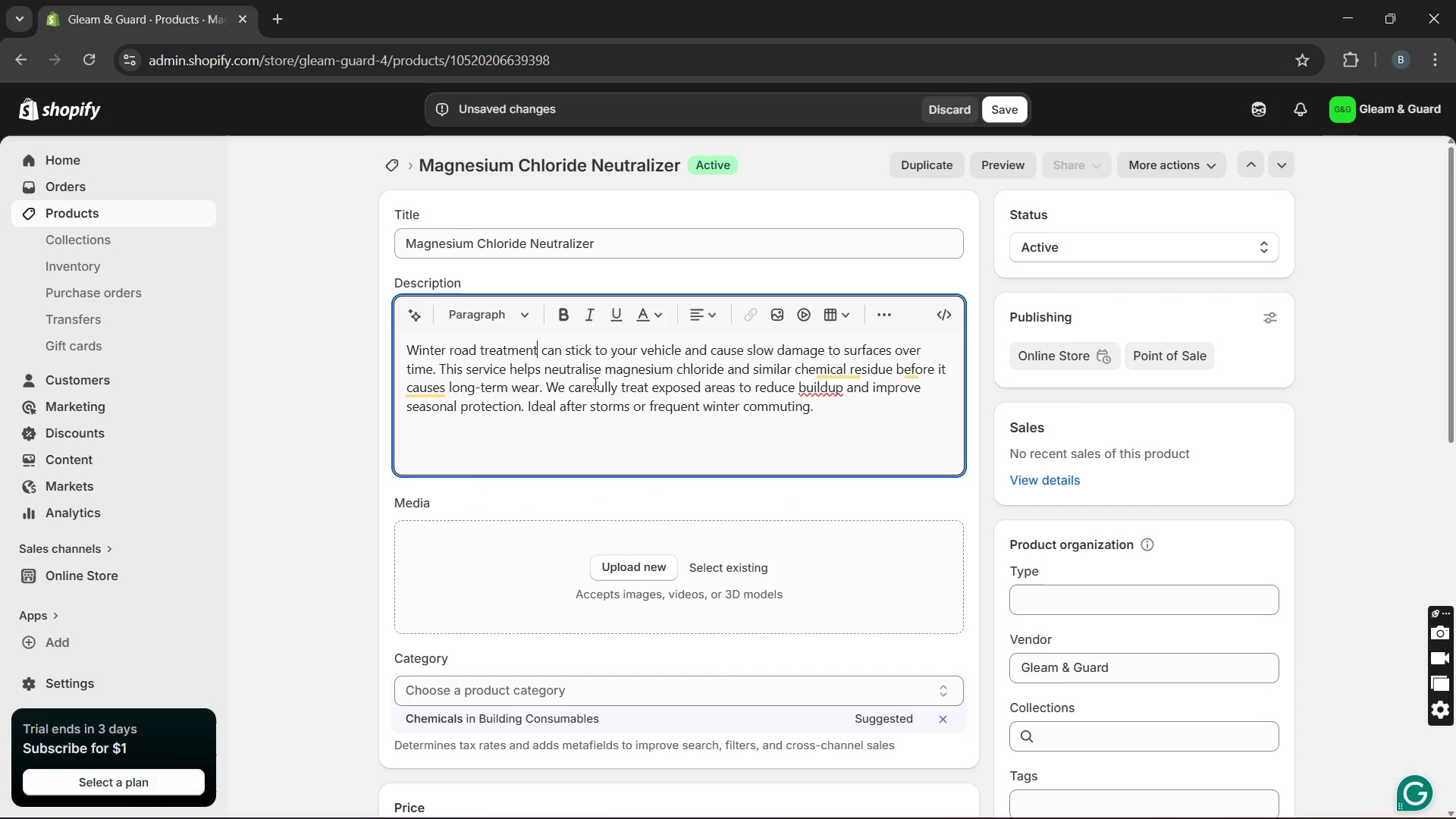 
left_click([741, 384])
 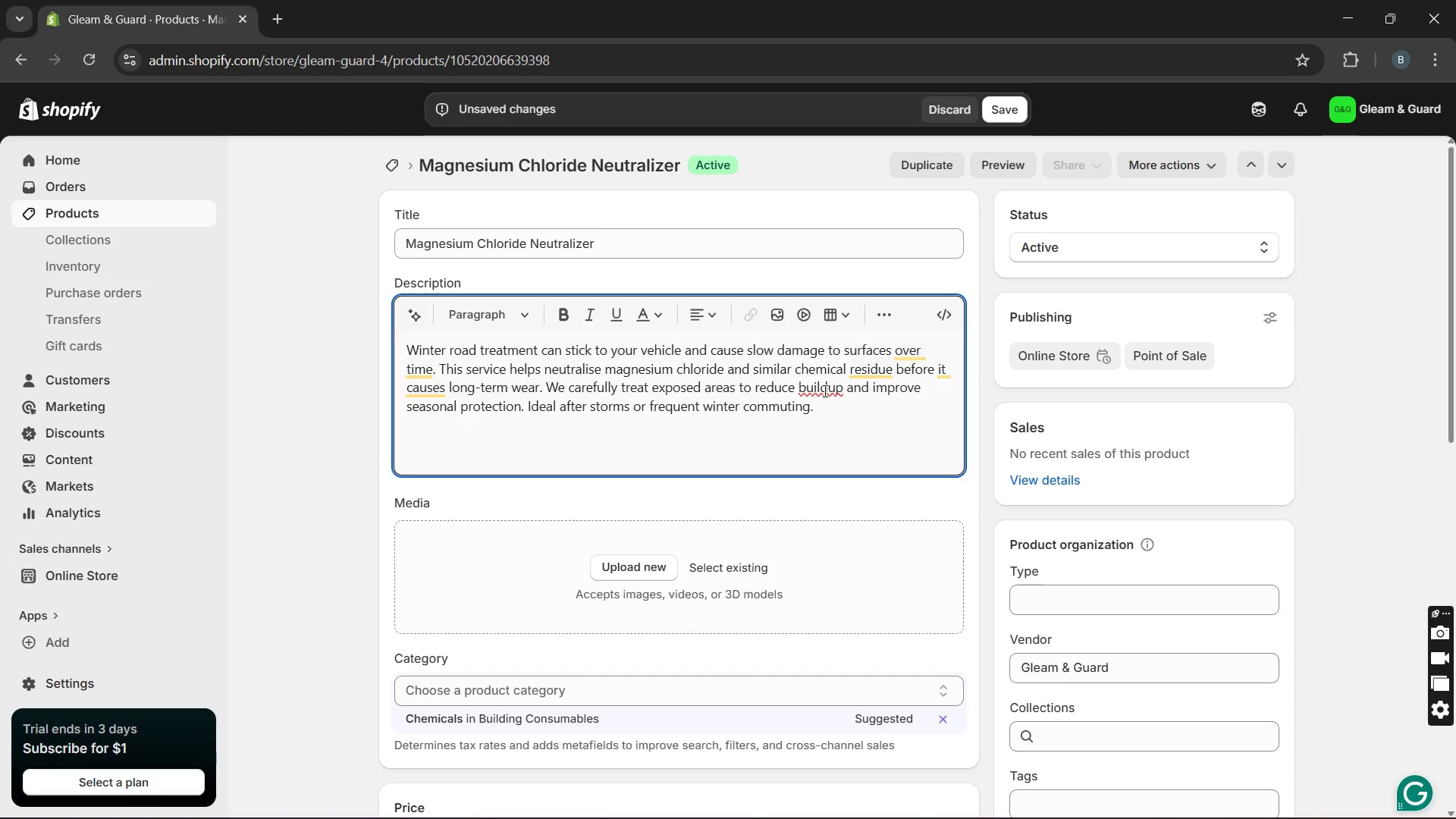 
left_click([829, 392])
 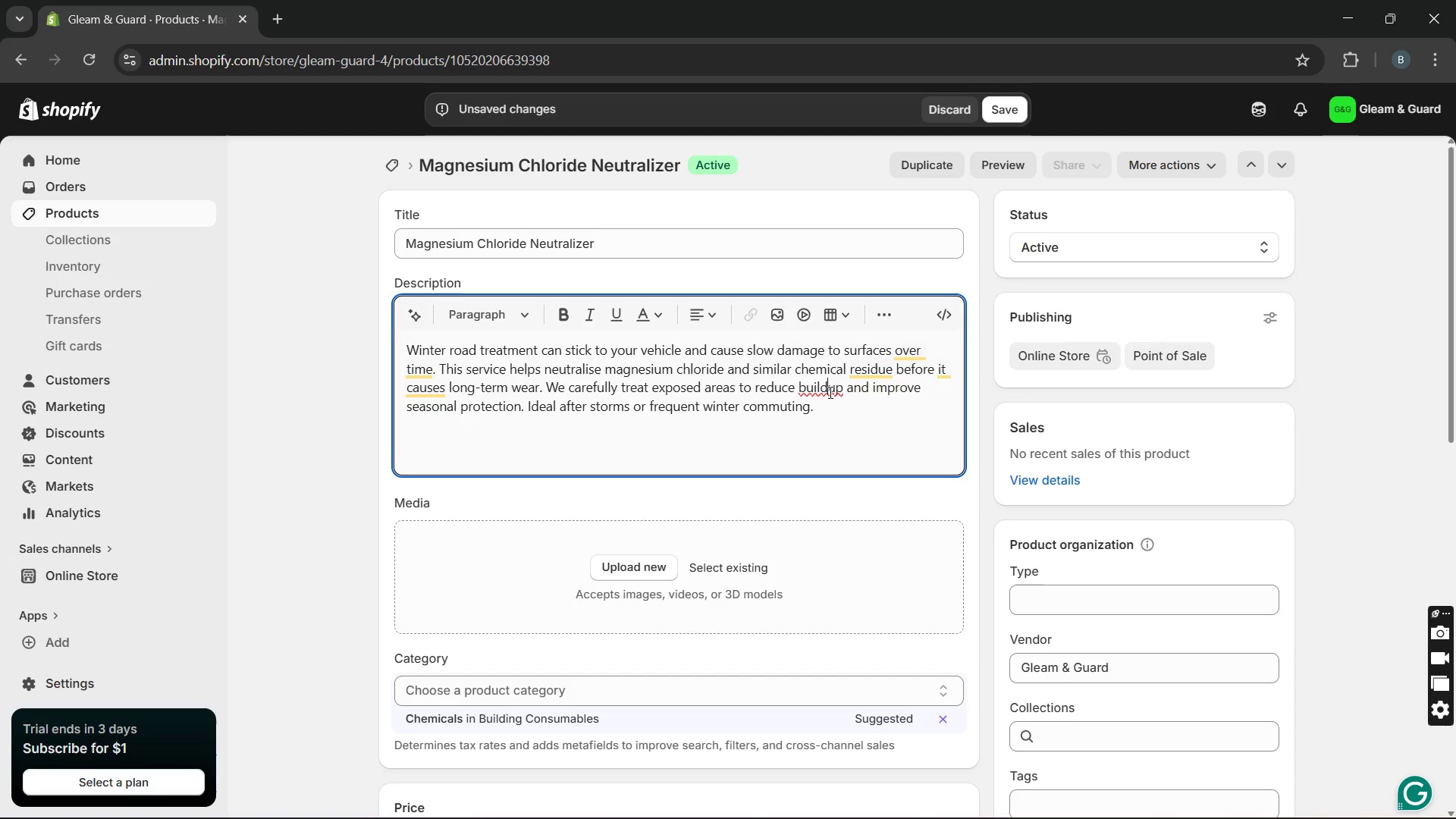 
key(Space)
 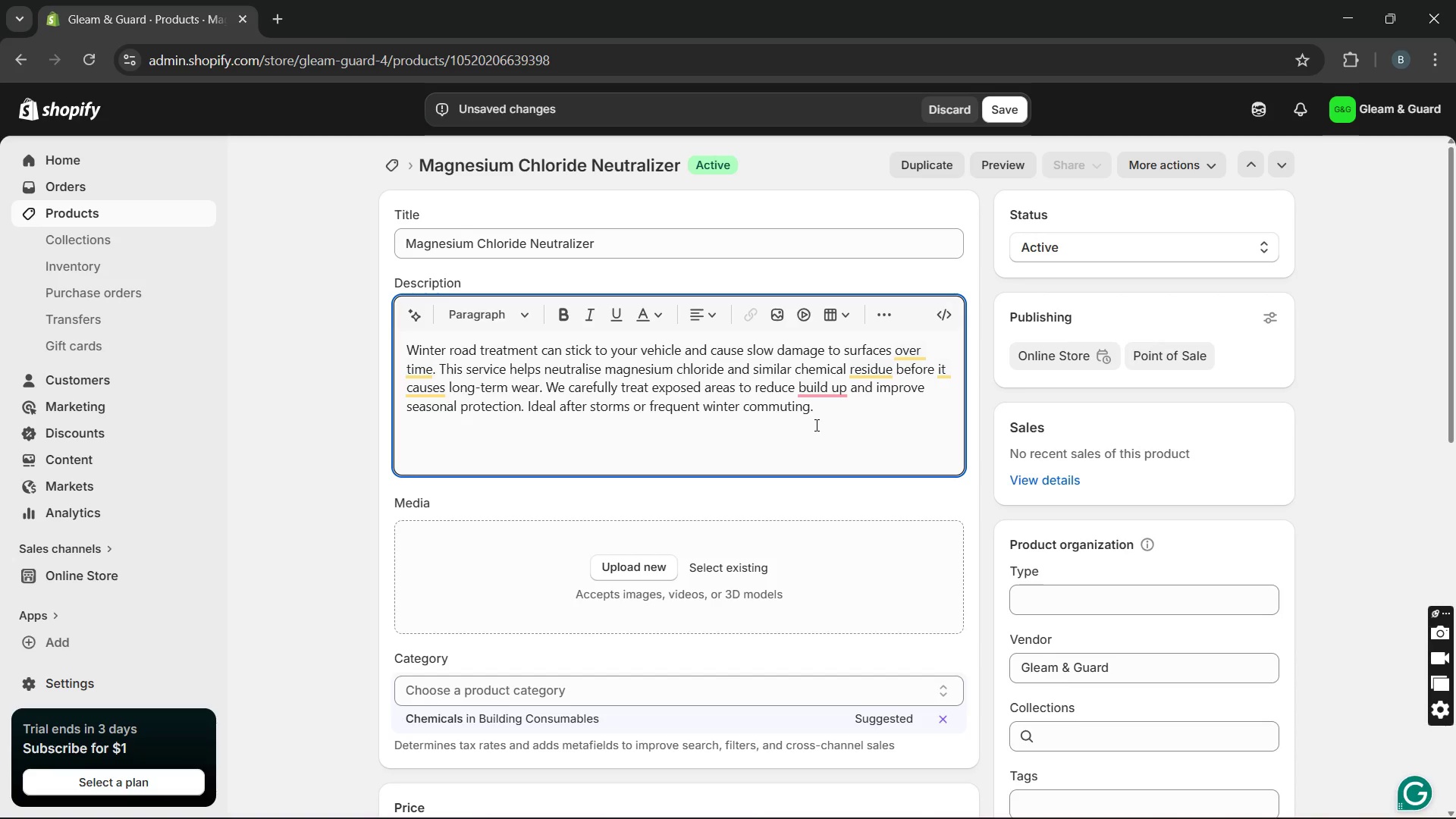 
key(Backspace)
 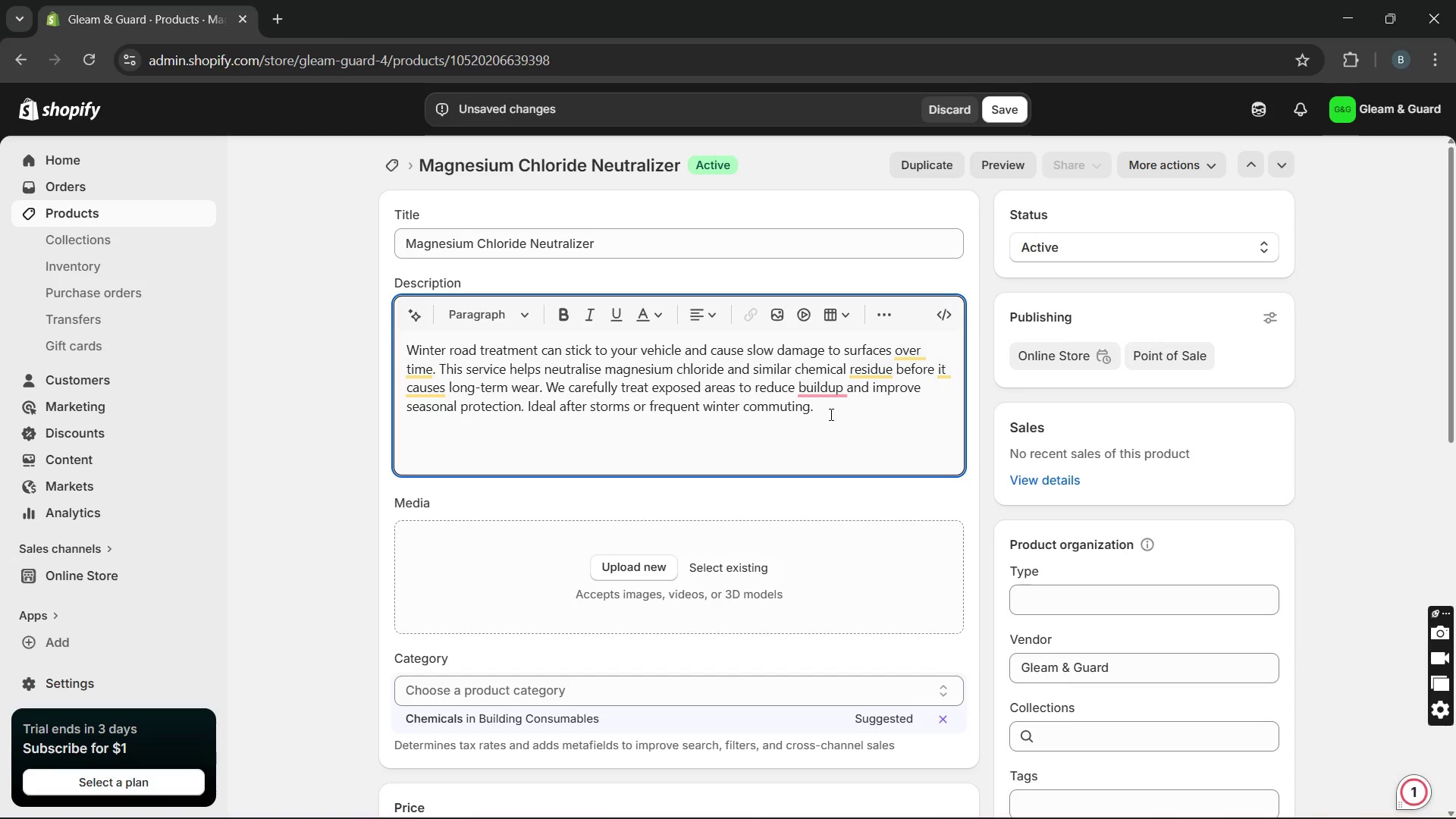 
key(Minus)
 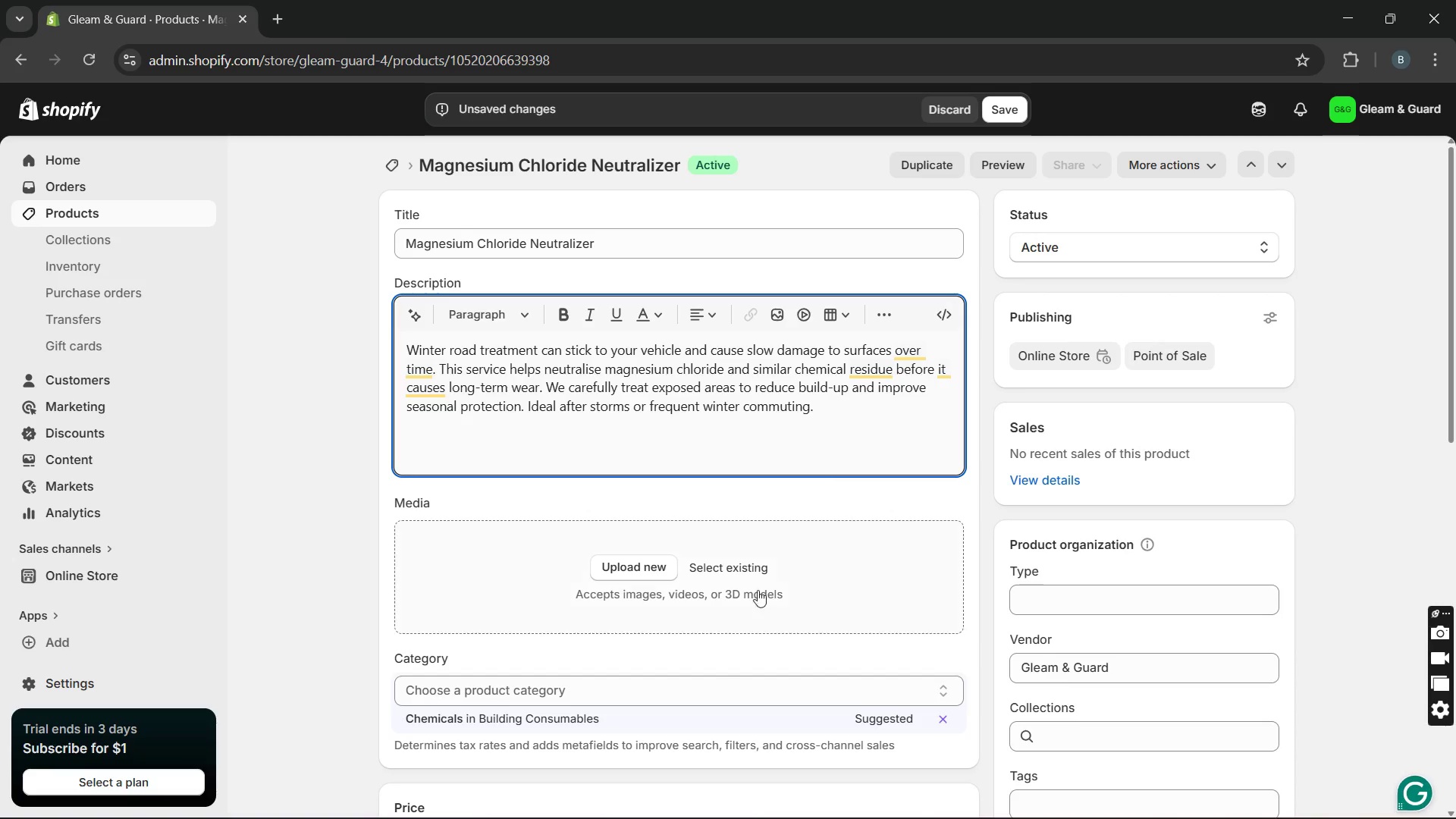 
left_click([750, 605])
 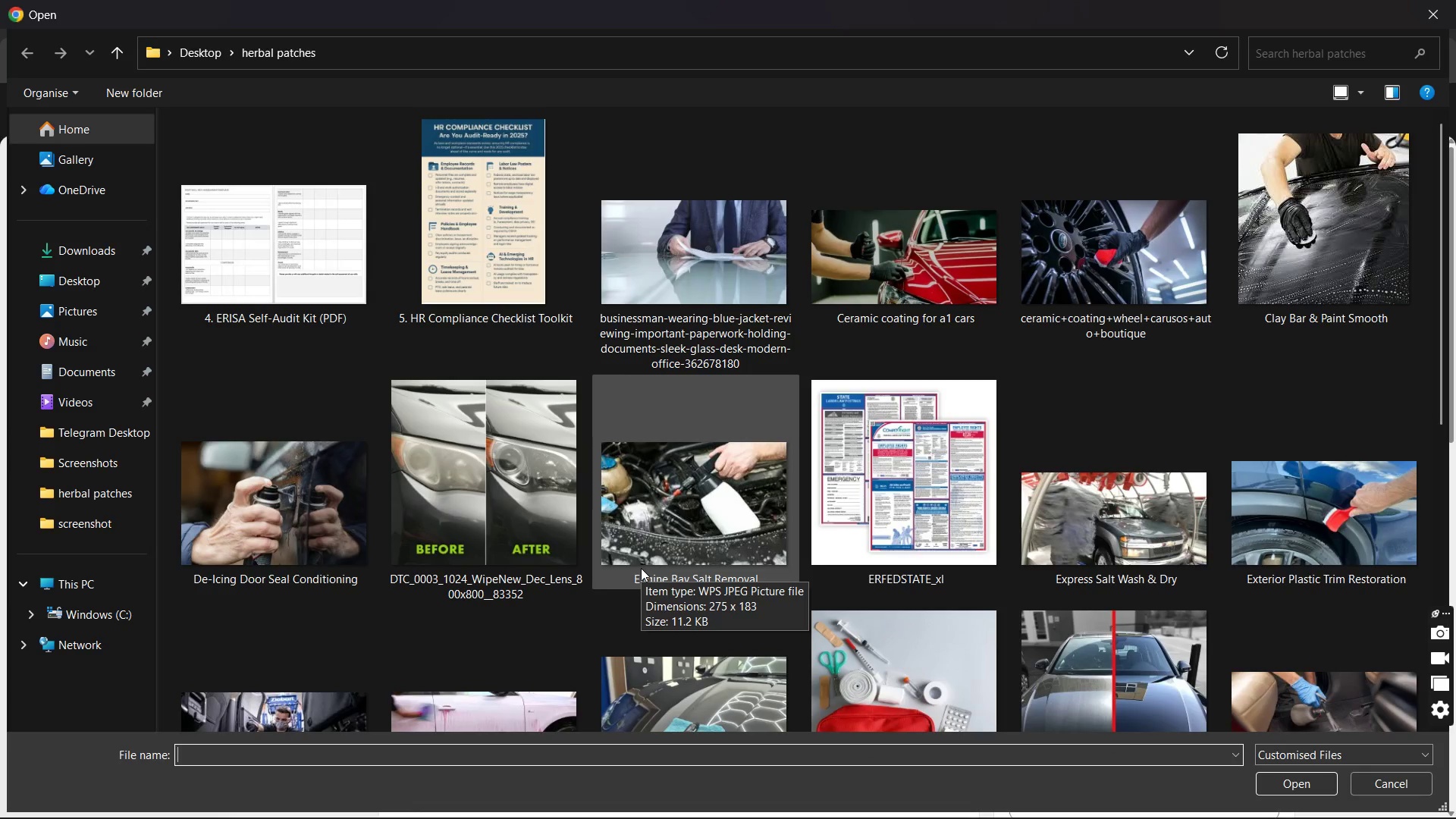 
wait(8.69)
 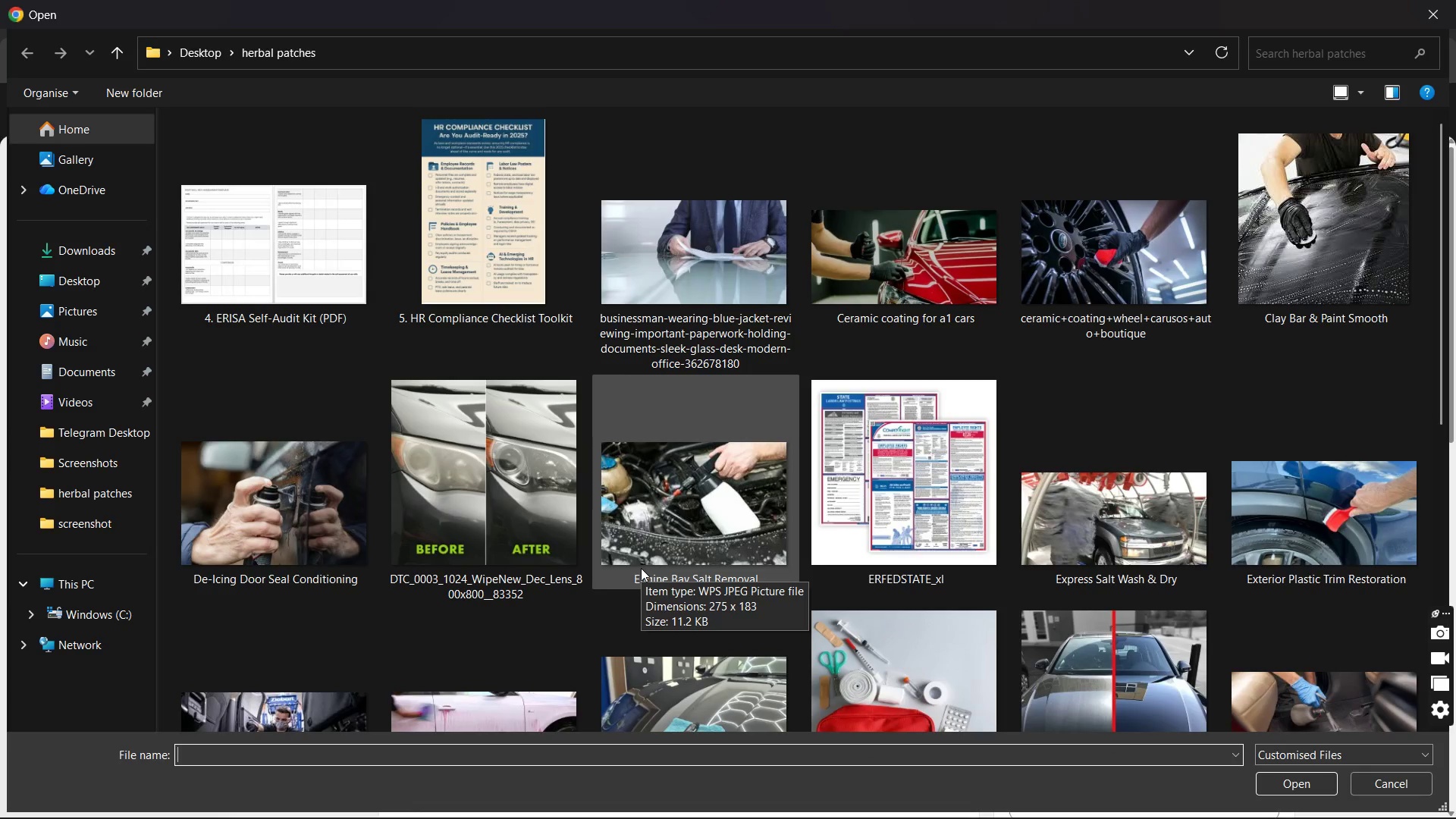 
scroll: coordinate [738, 573], scroll_direction: down, amount: 1.0
 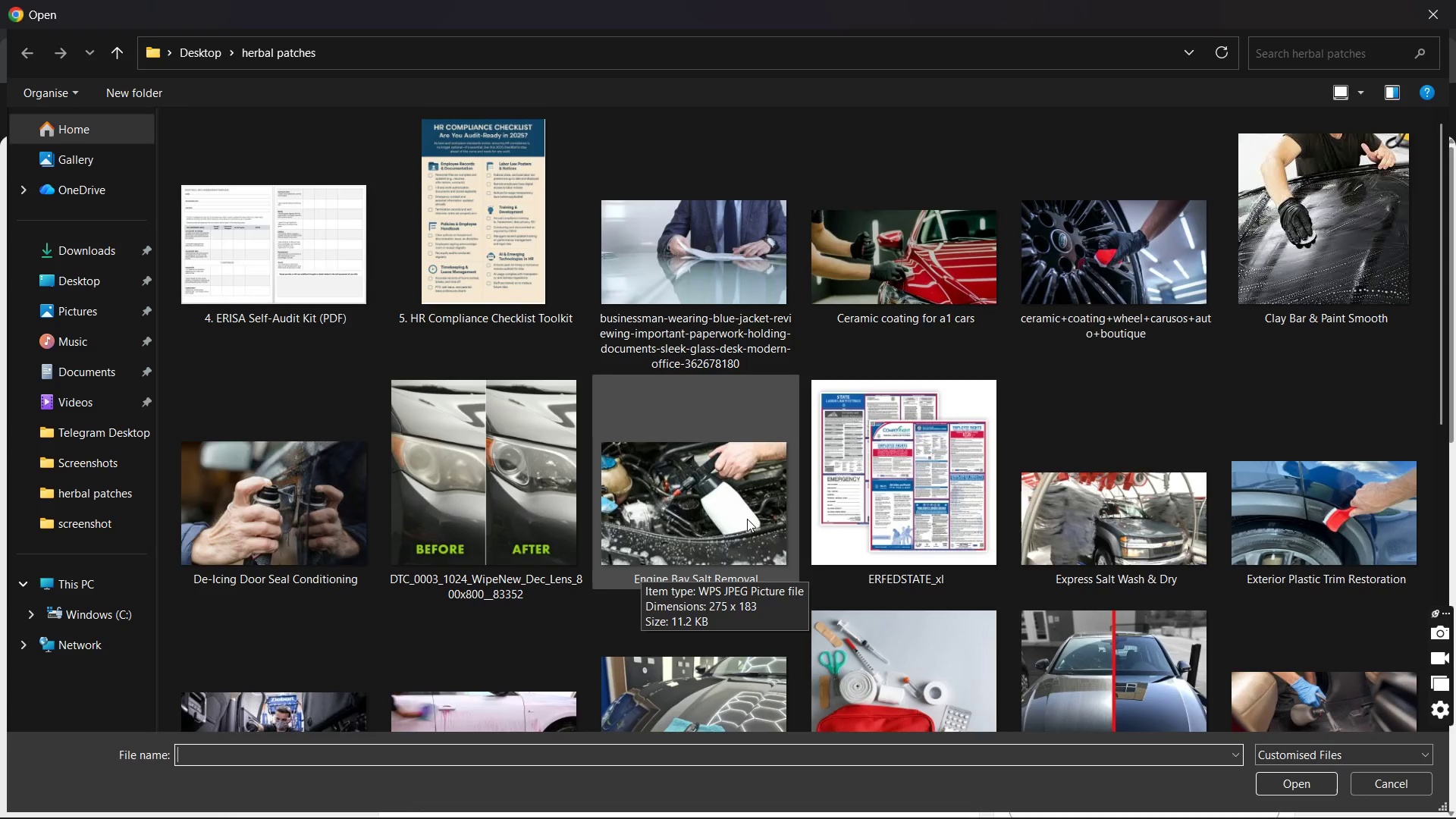 
left_click([747, 519])
 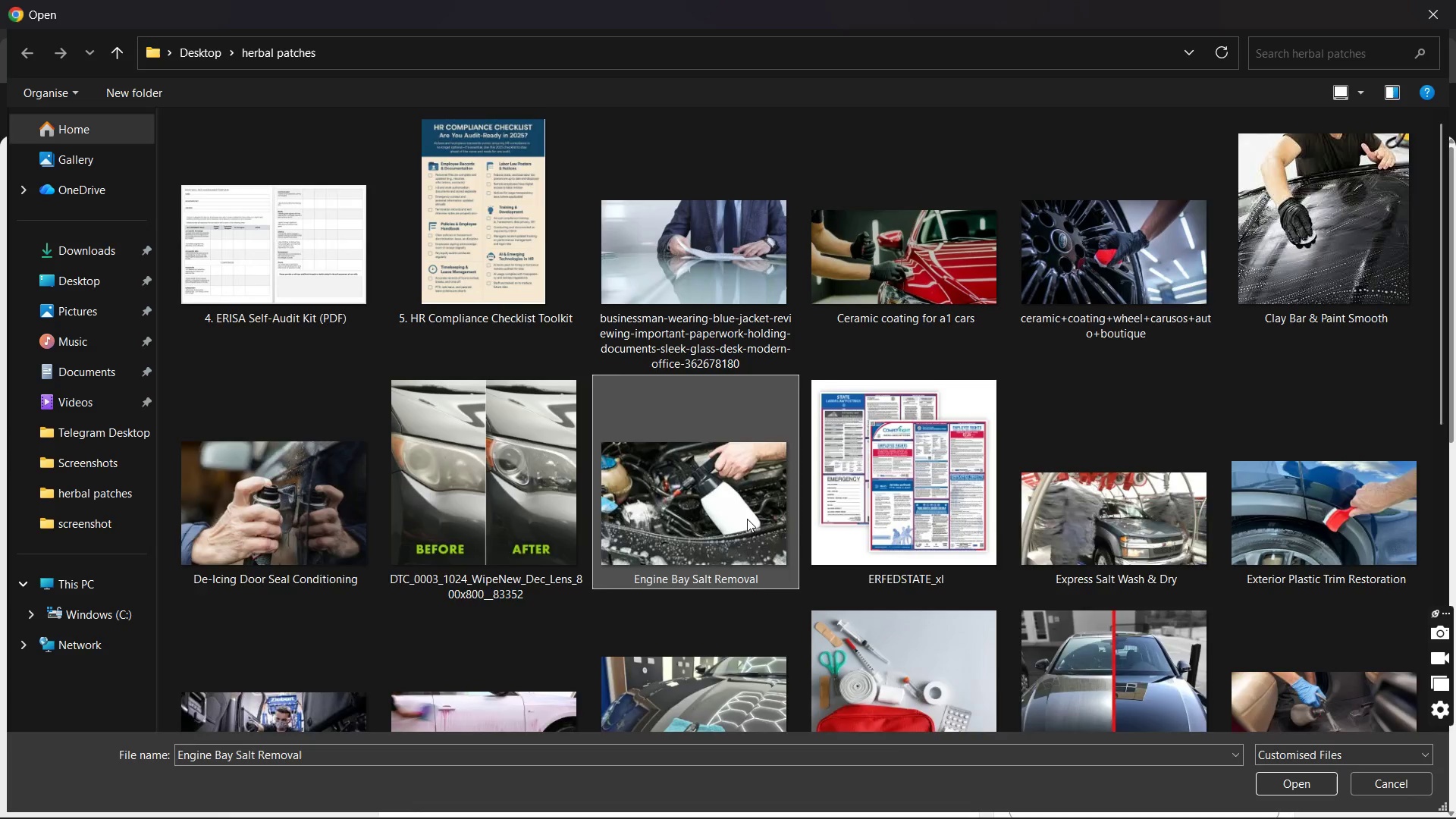 
key(ArrowDown)
 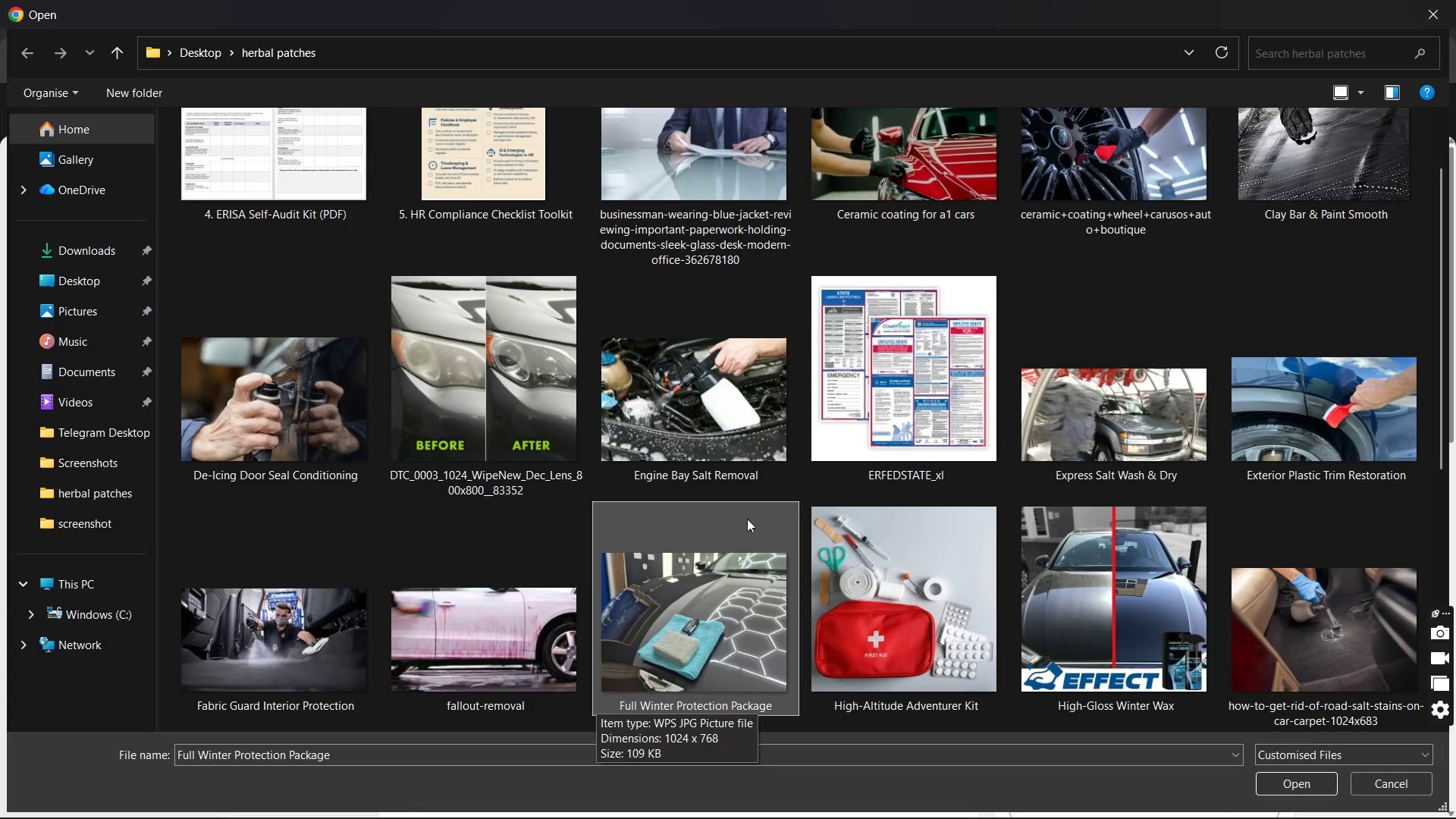 
key(ArrowDown)
 